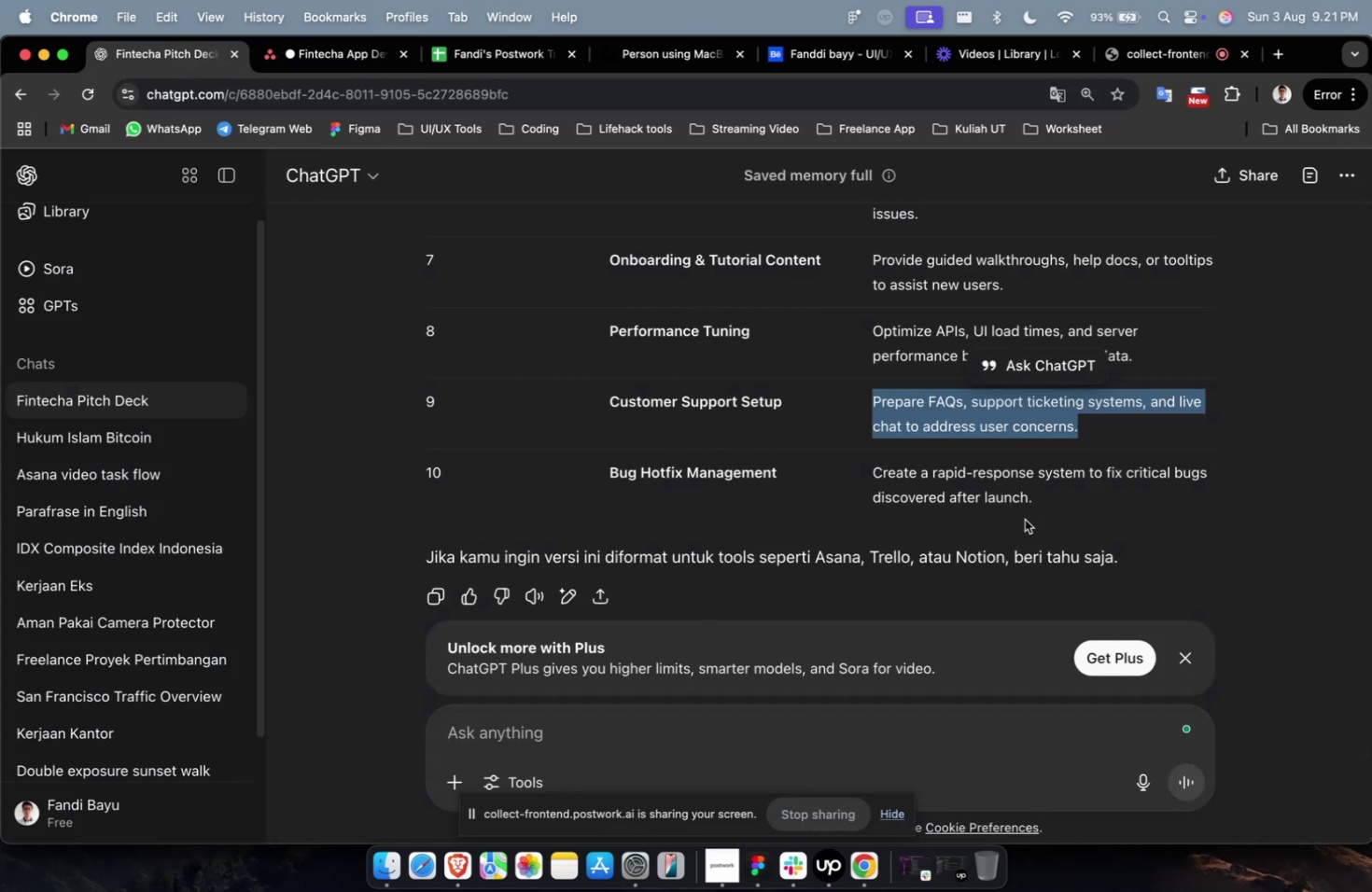 
double_click([995, 502])
 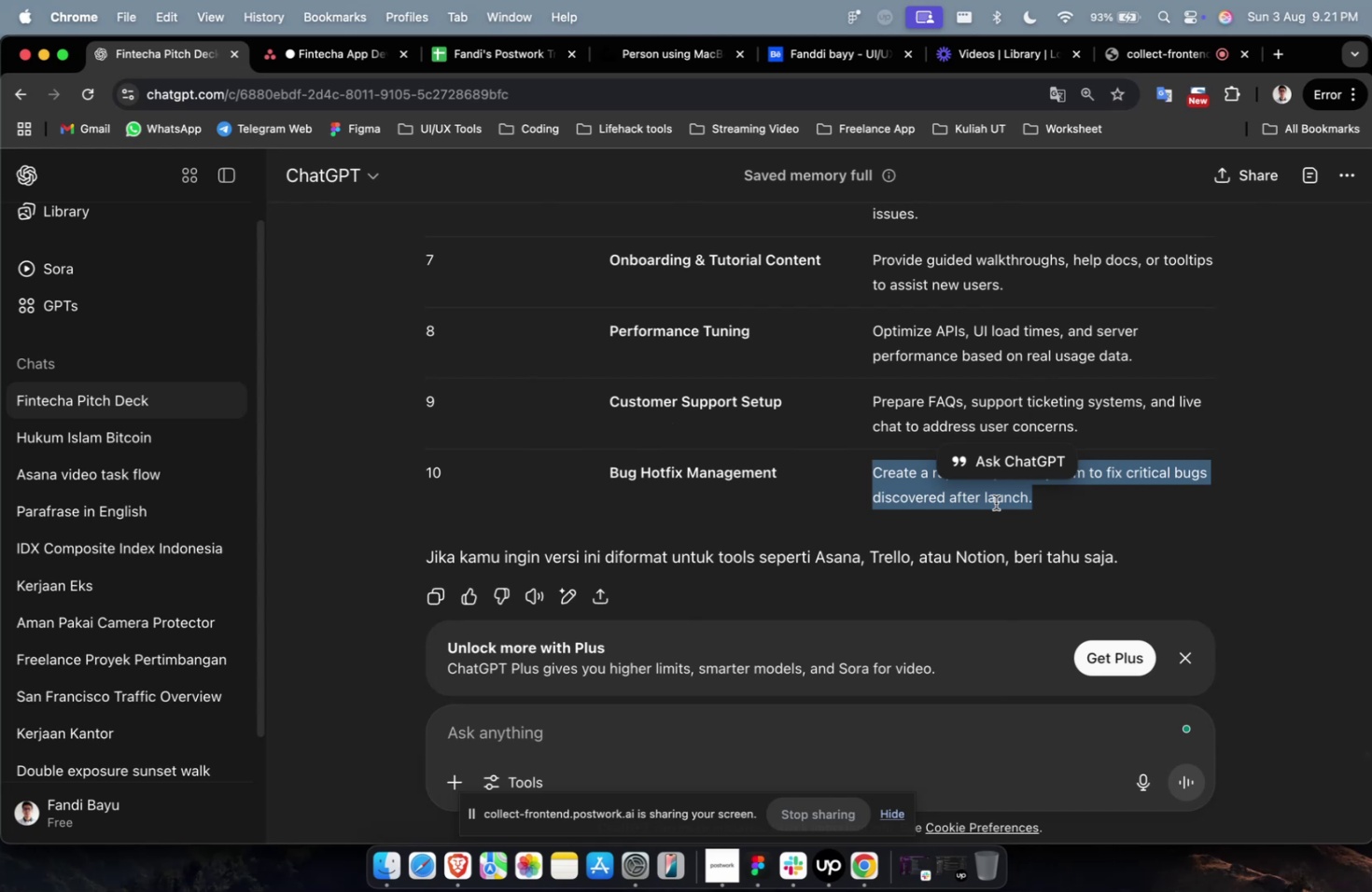 
triple_click([995, 502])
 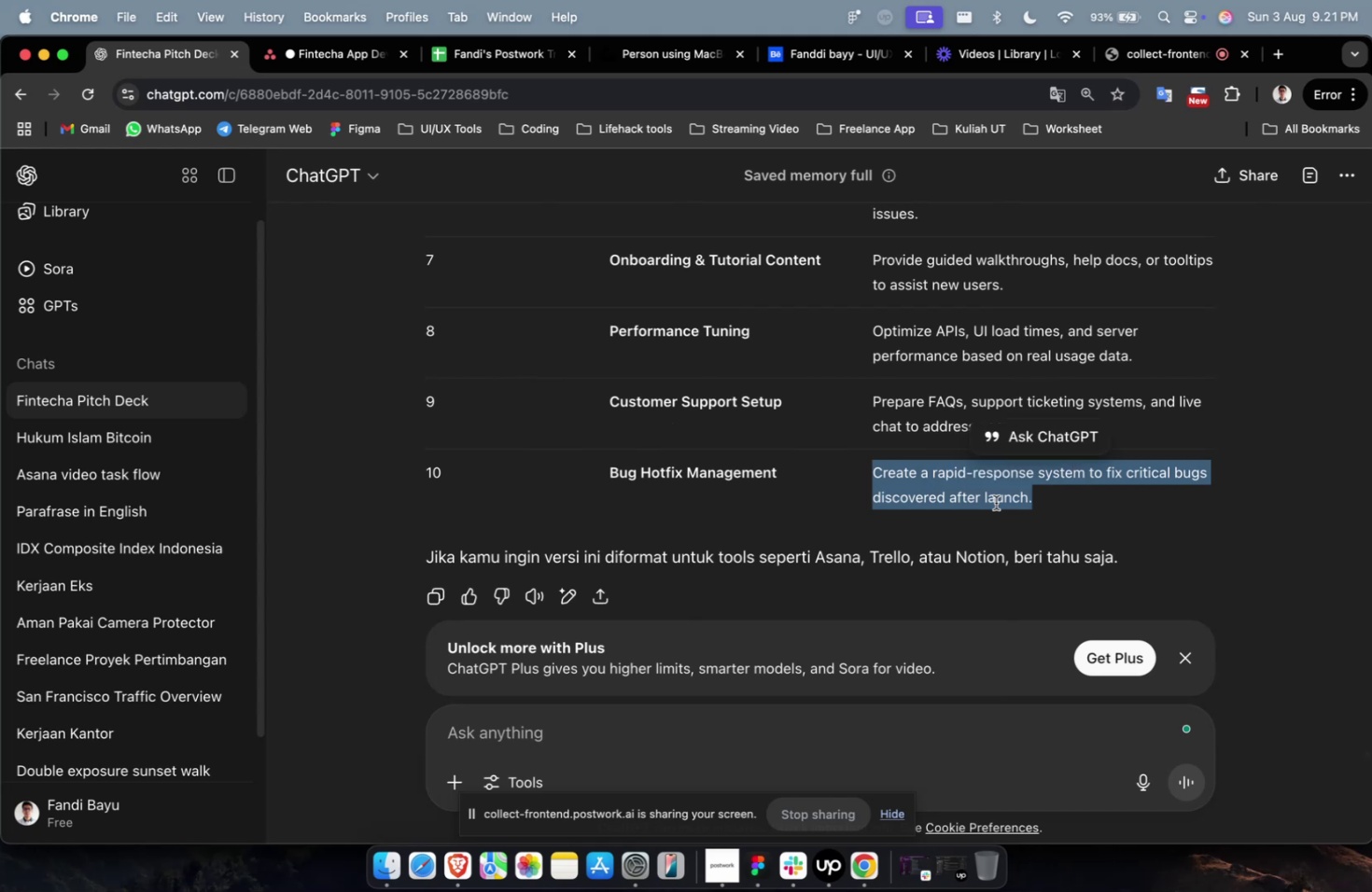 
triple_click([995, 502])
 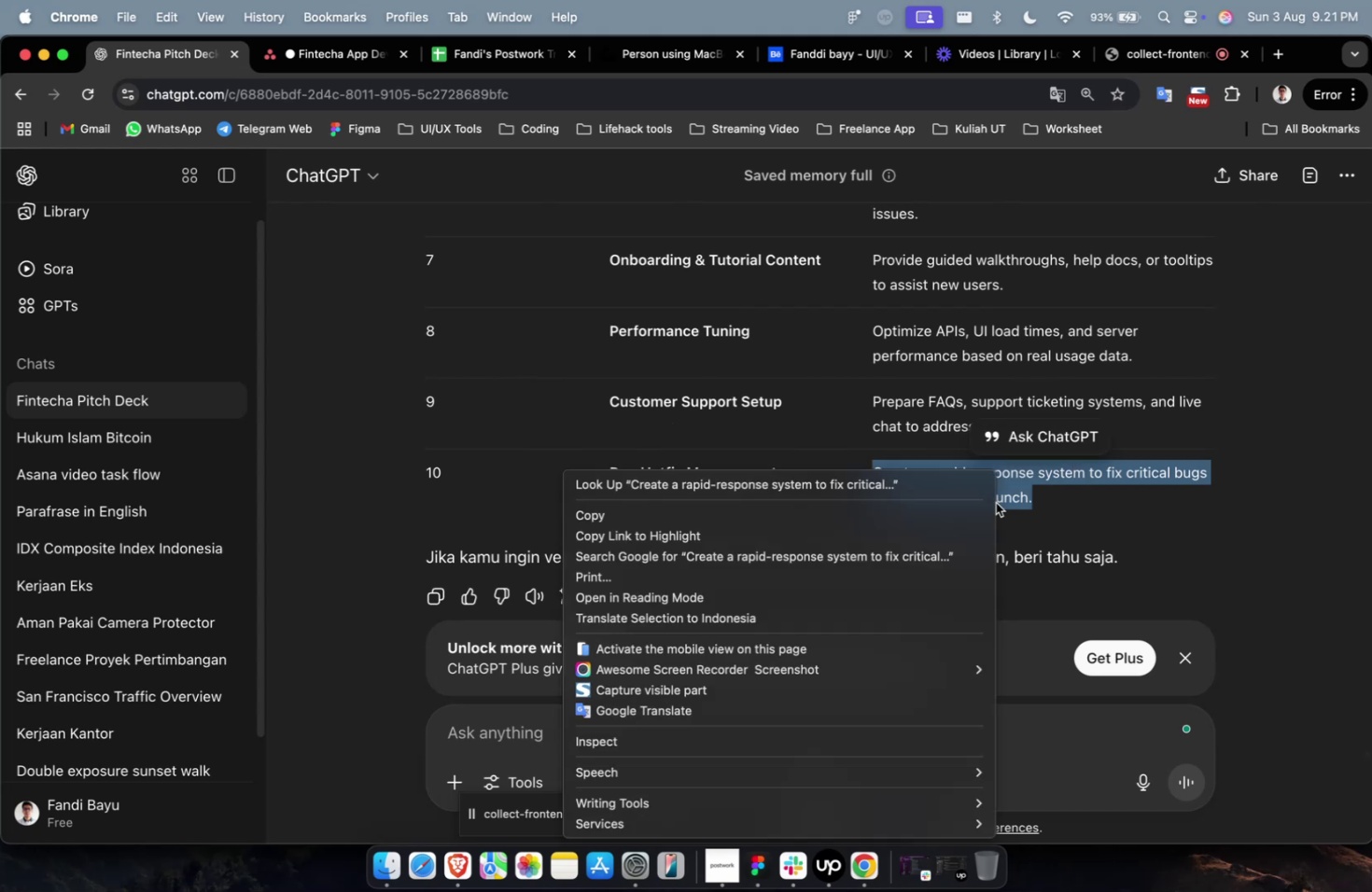 
right_click([995, 502])
 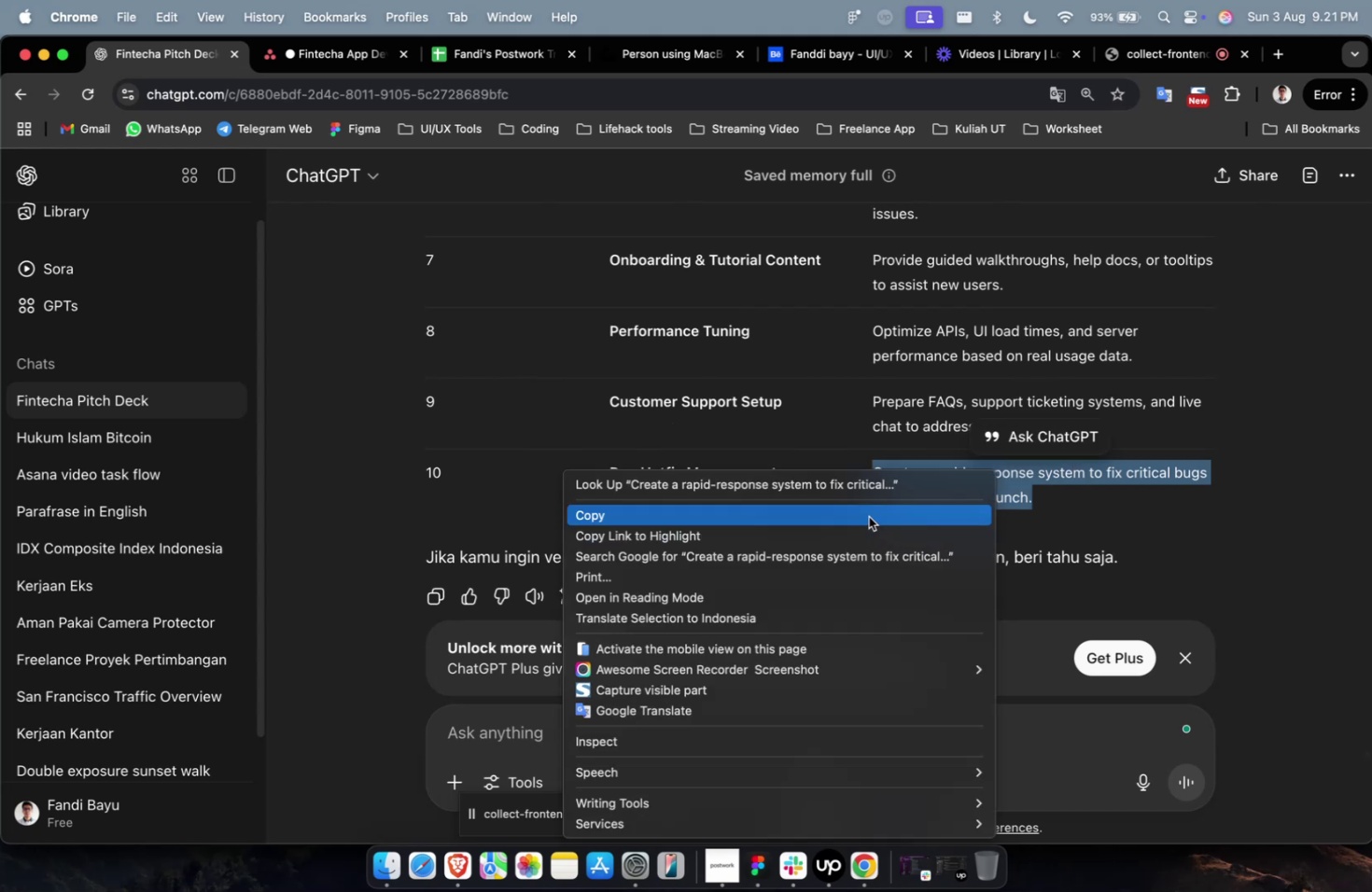 
left_click([868, 516])
 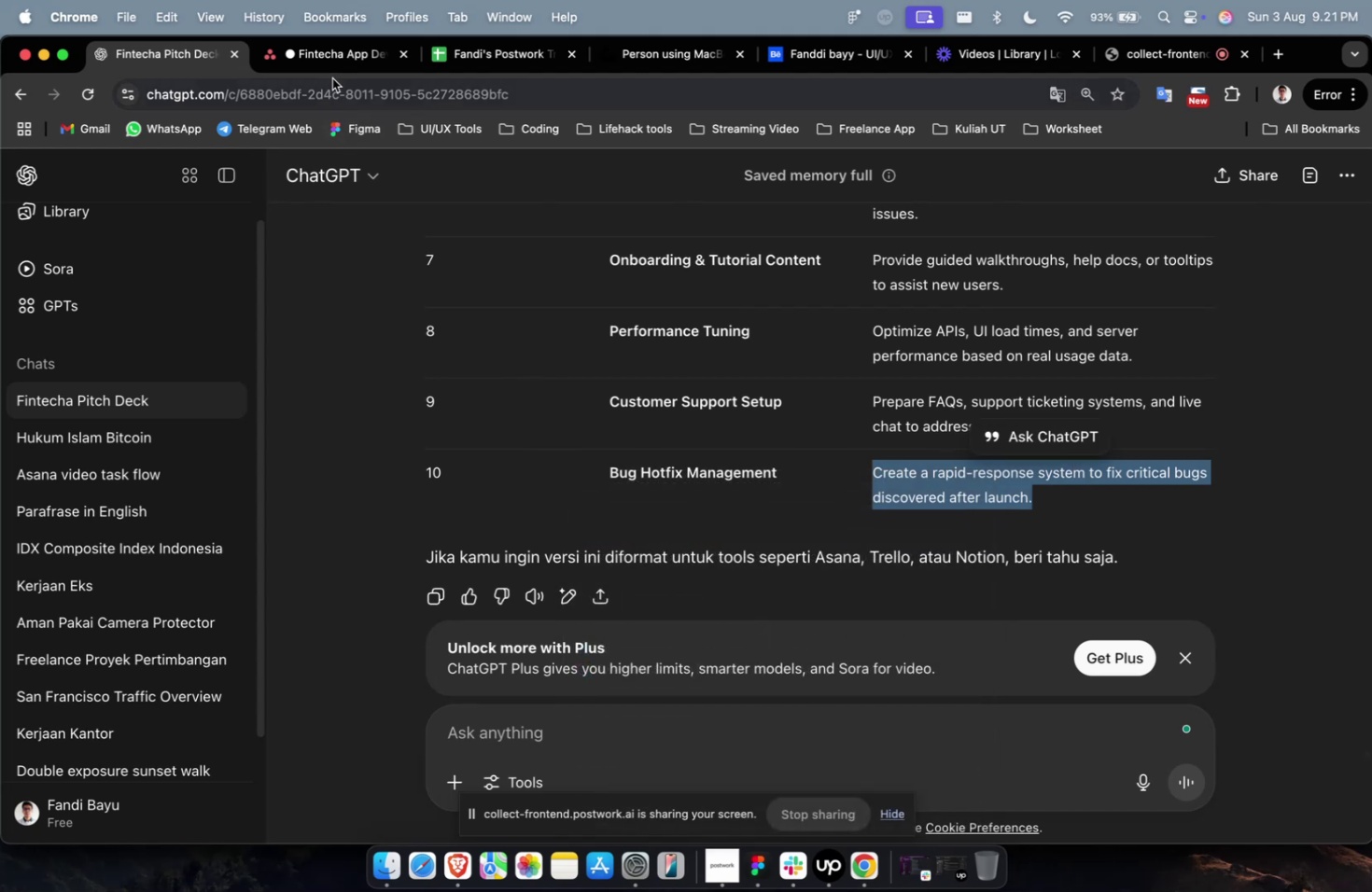 
left_click([332, 78])
 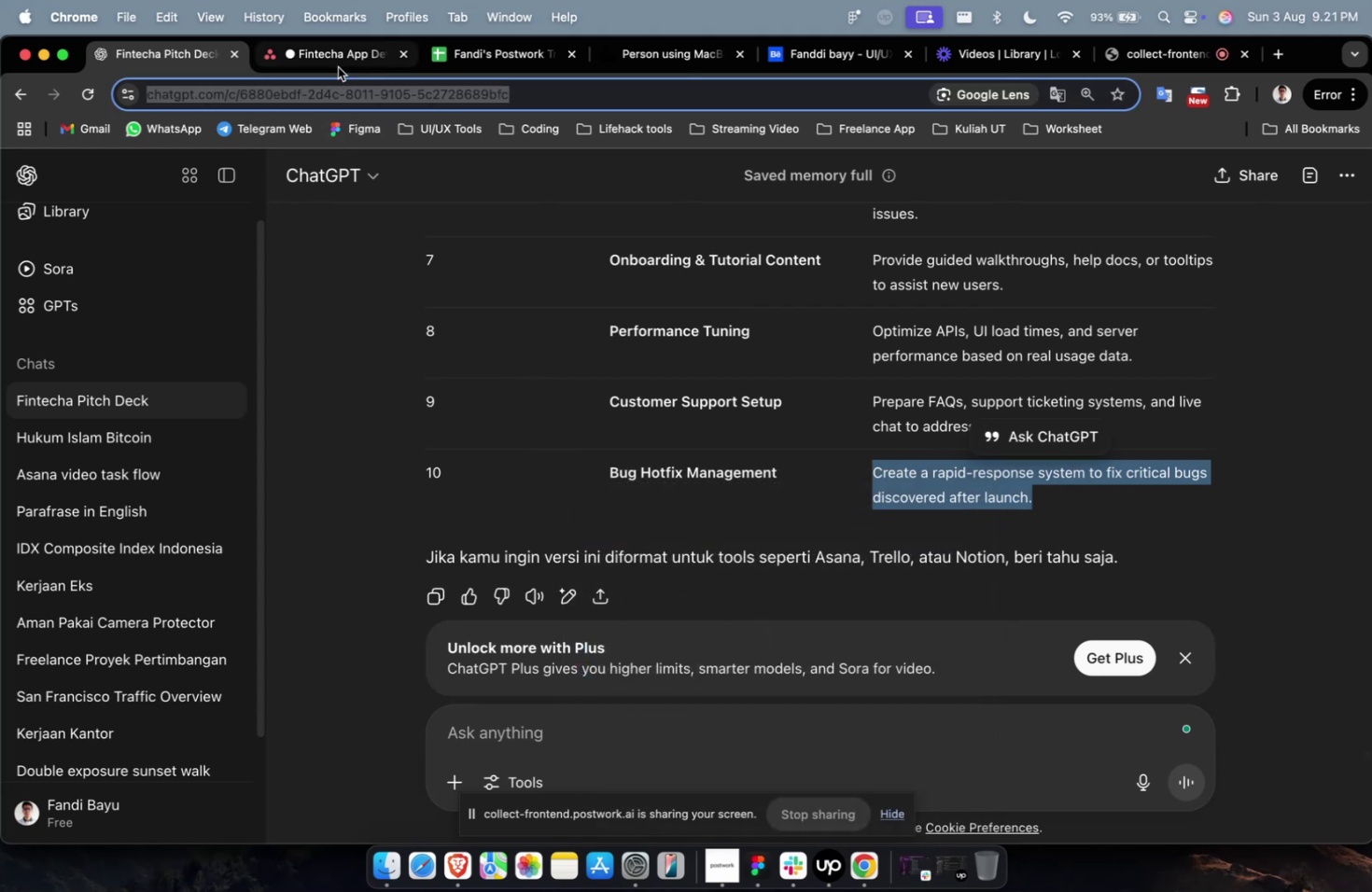 
left_click([338, 67])
 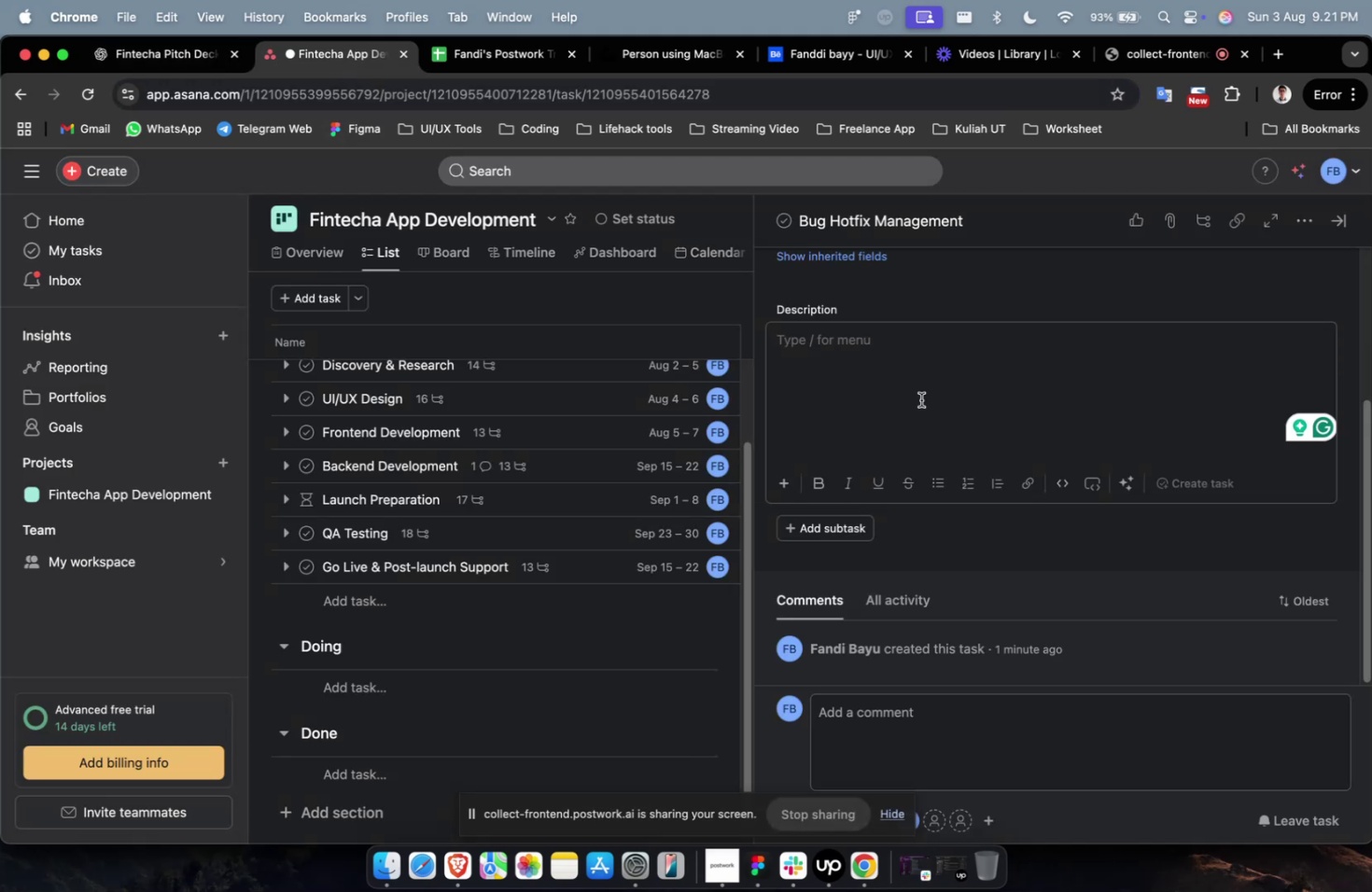 
left_click([920, 399])
 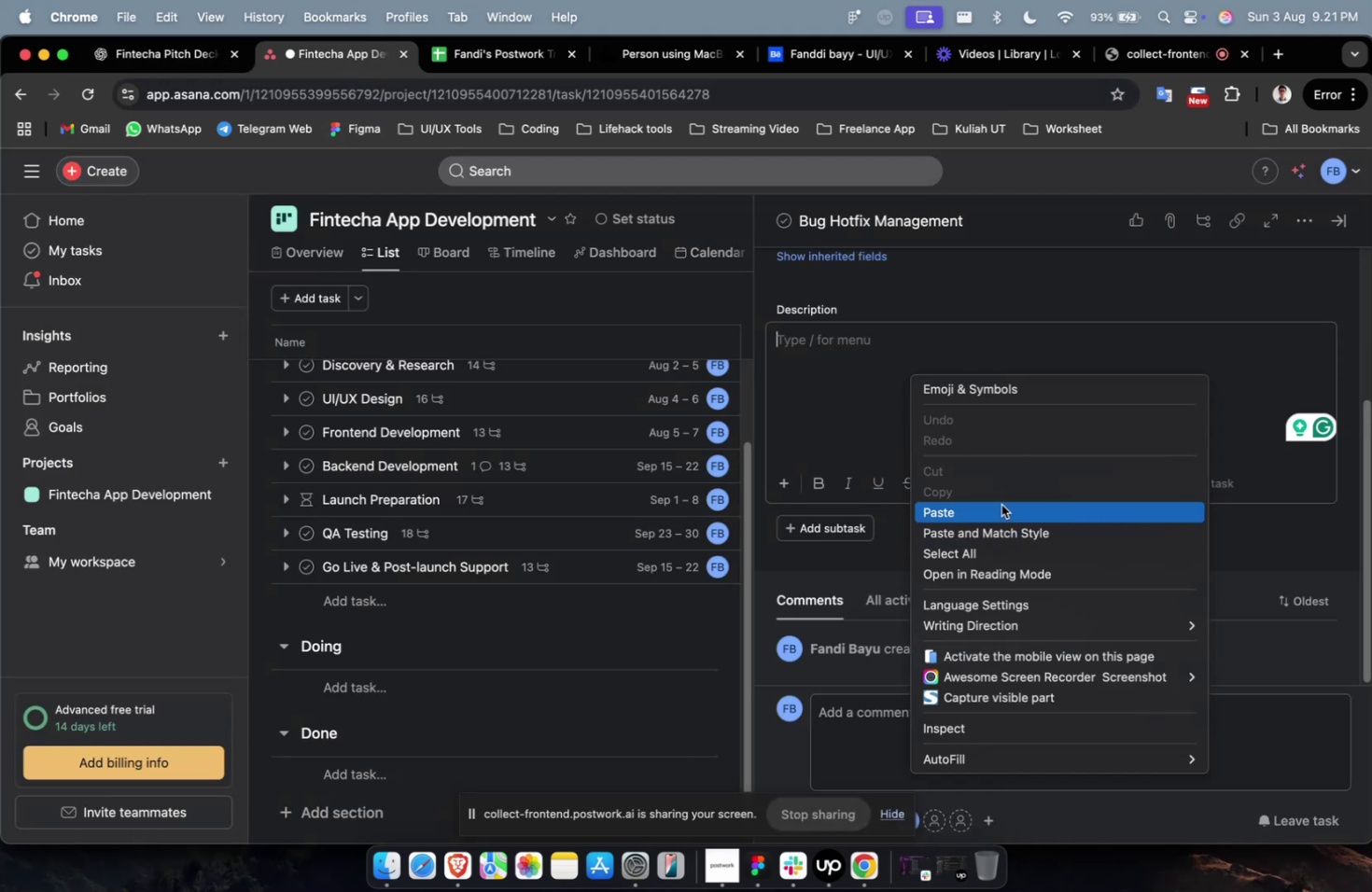 
left_click([1001, 504])
 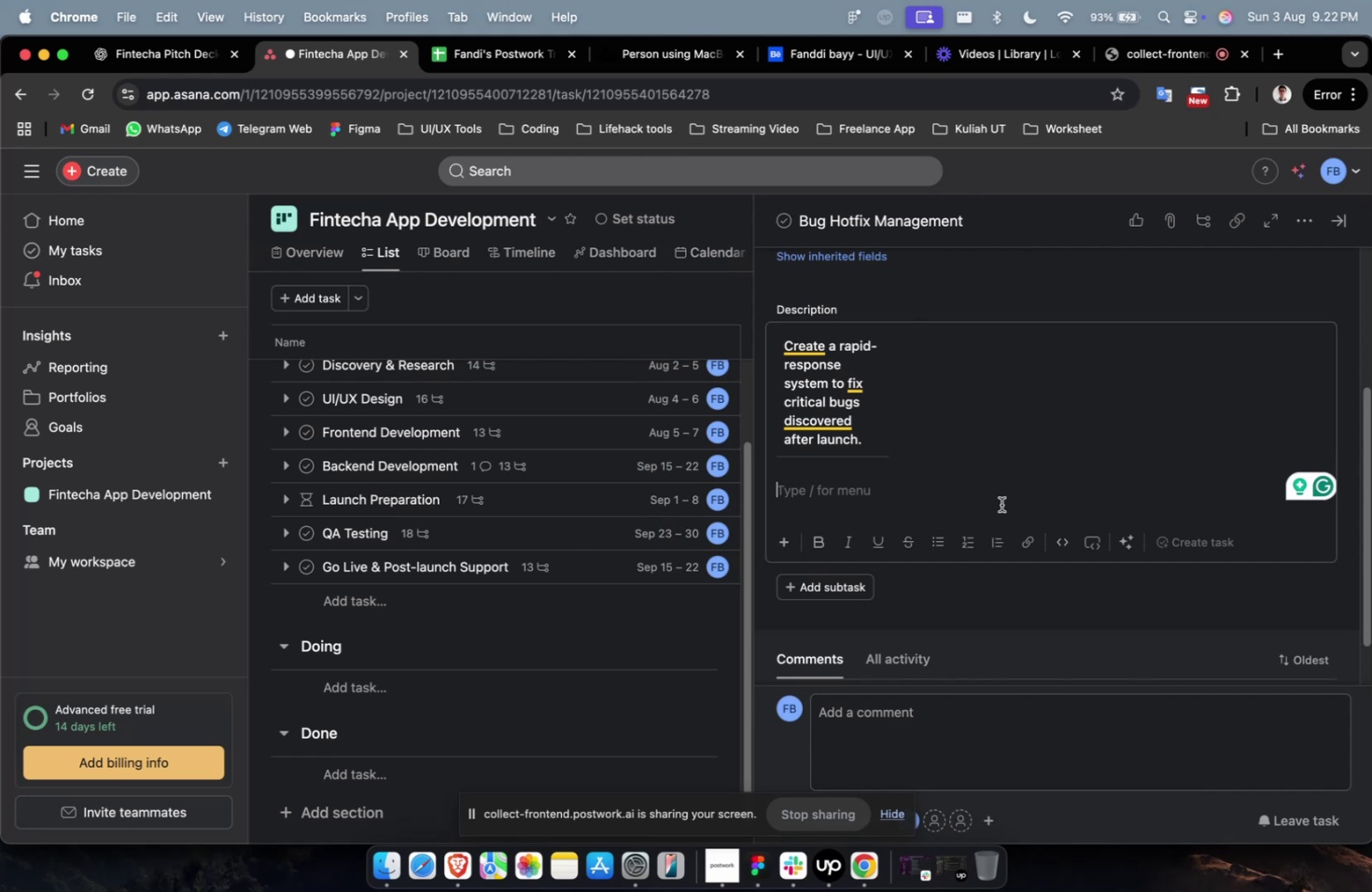 
wait(15.04)
 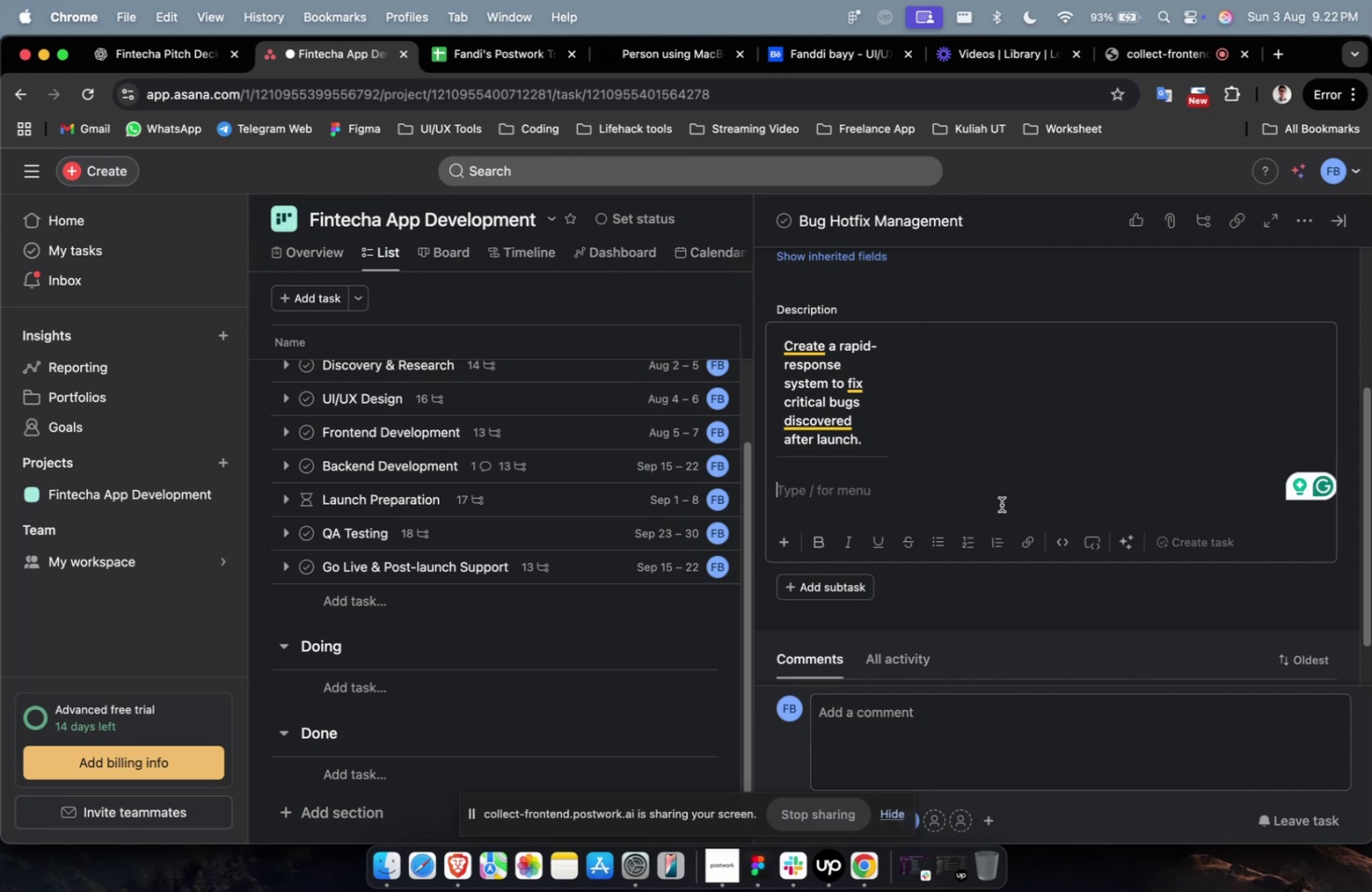 
scroll: coordinate [1001, 504], scroll_direction: down, amount: 8.0
 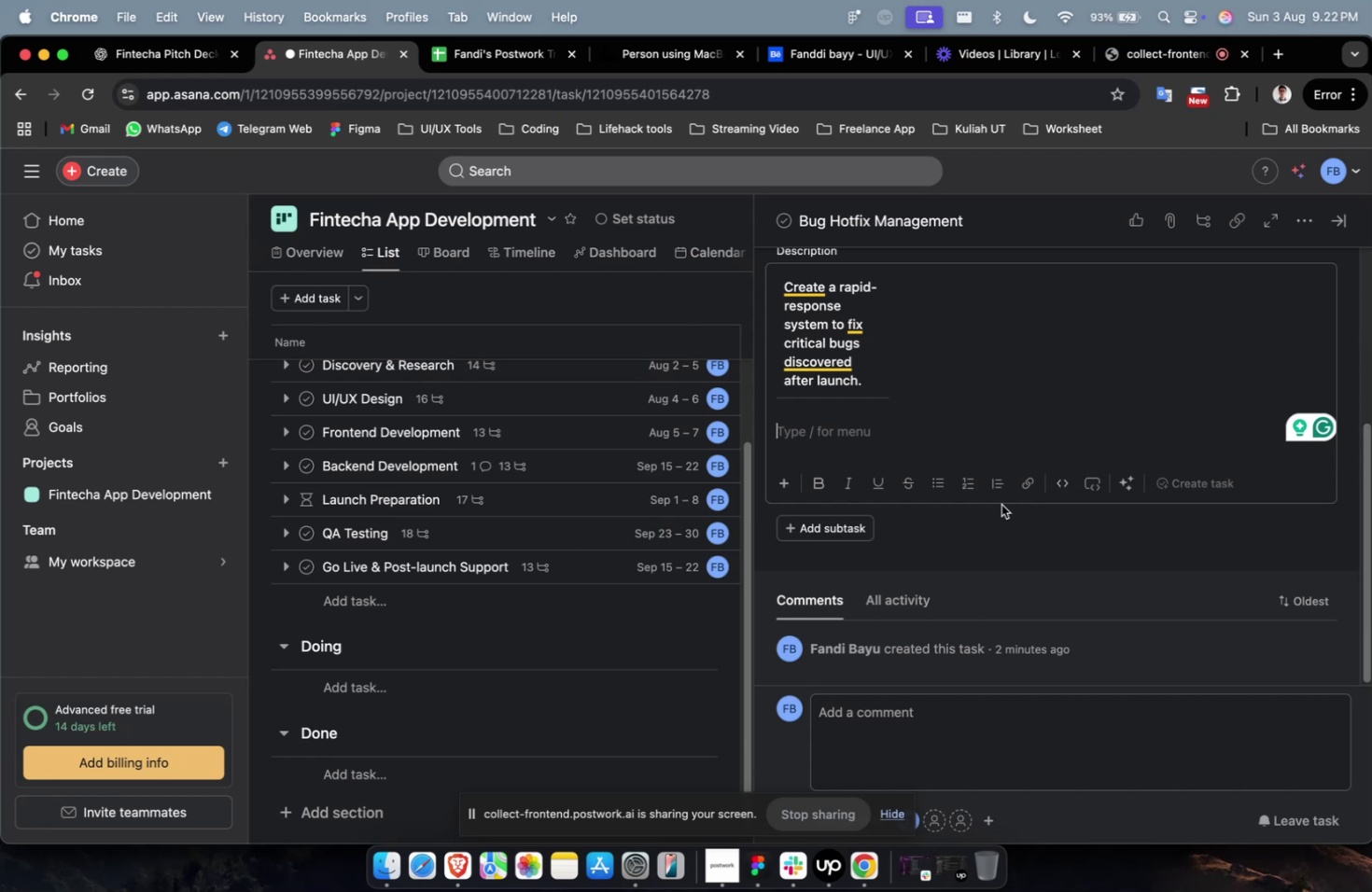 
wait(8.92)
 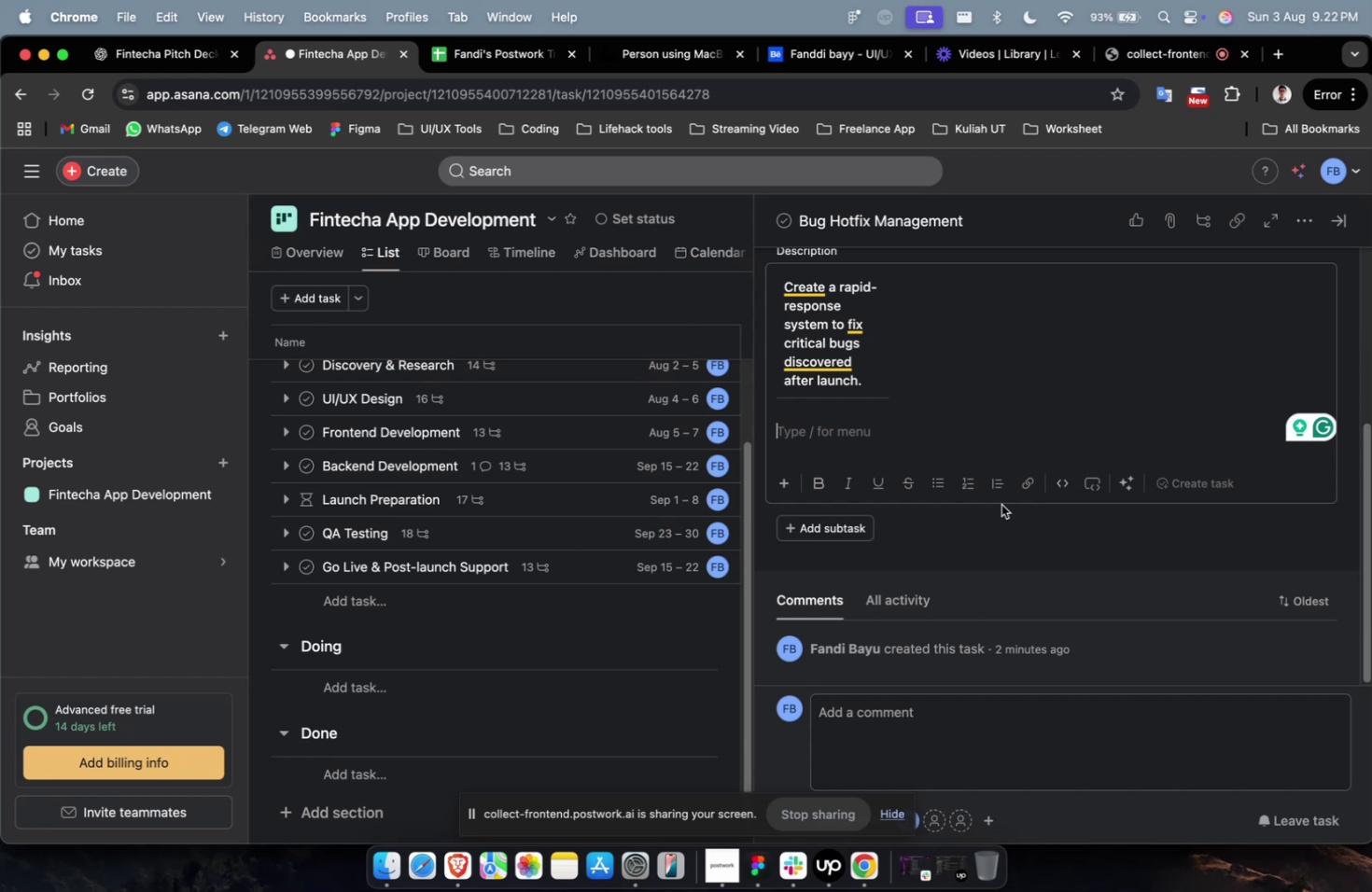 
scroll: coordinate [1001, 504], scroll_direction: down, amount: 11.0
 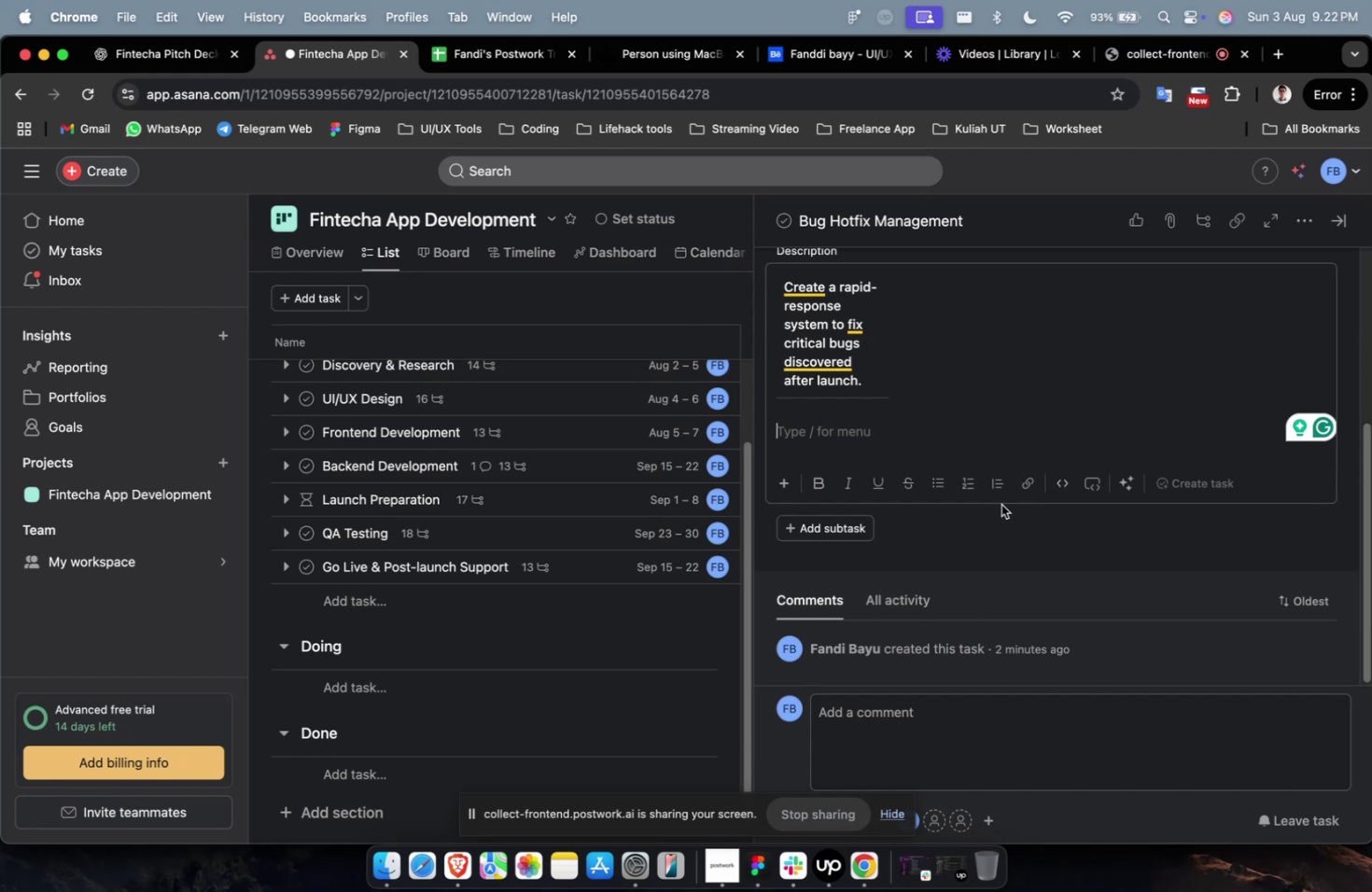 
scroll: coordinate [1001, 504], scroll_direction: none, amount: 0.0
 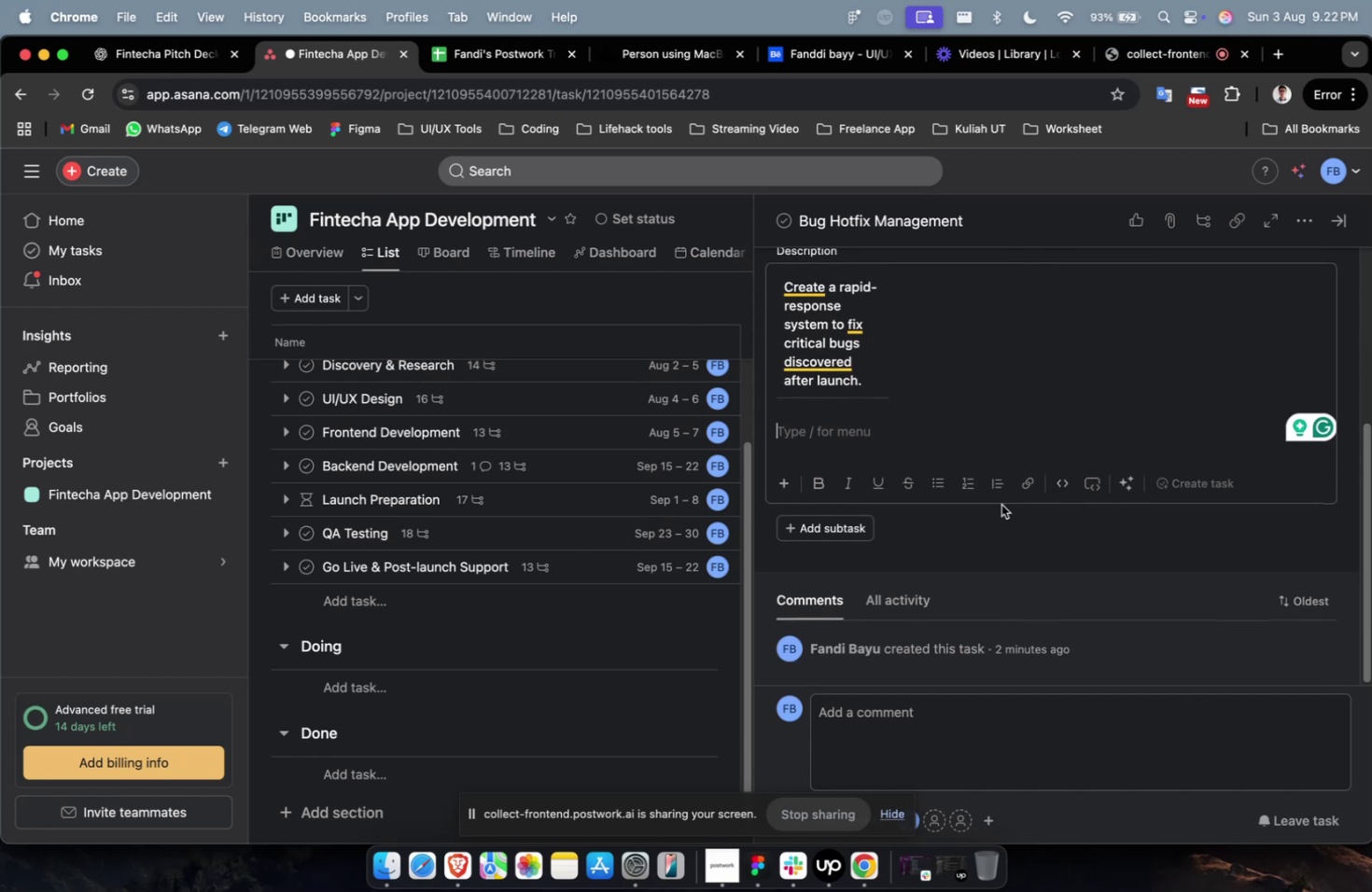 
scroll: coordinate [961, 601], scroll_direction: down, amount: 14.0
 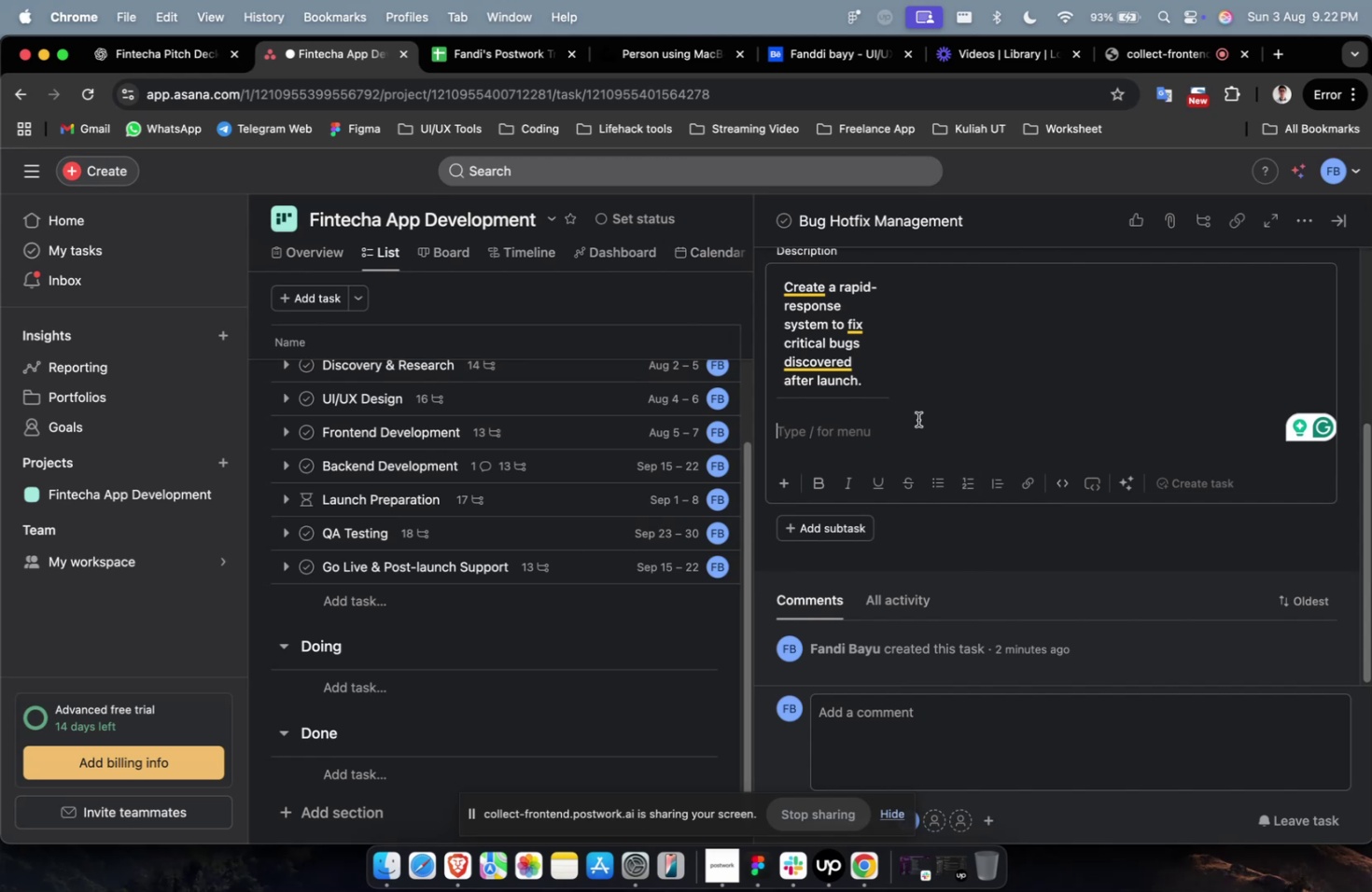 
left_click([917, 419])
 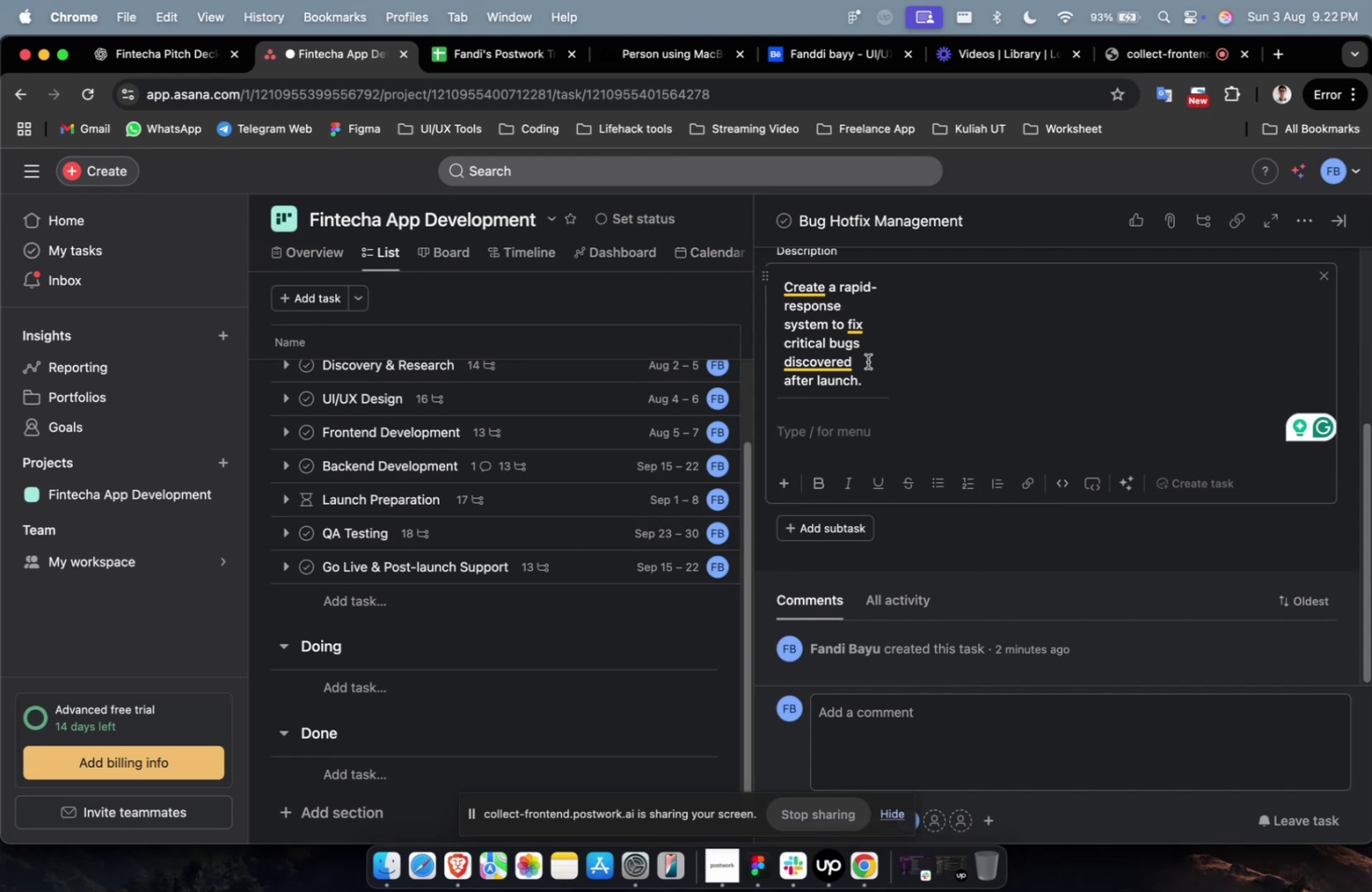 
left_click([868, 361])
 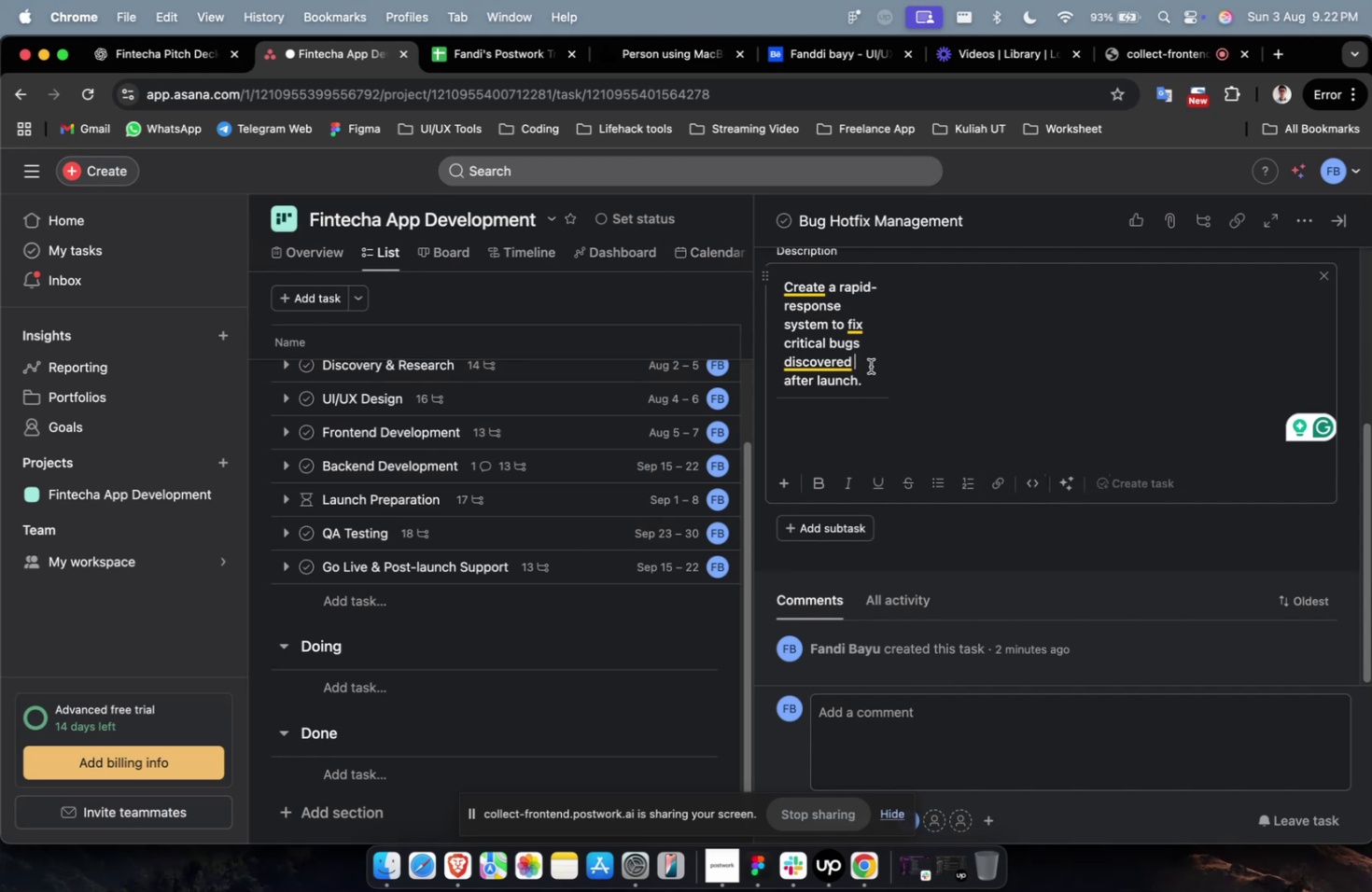 
scroll: coordinate [874, 373], scroll_direction: up, amount: 3.0
 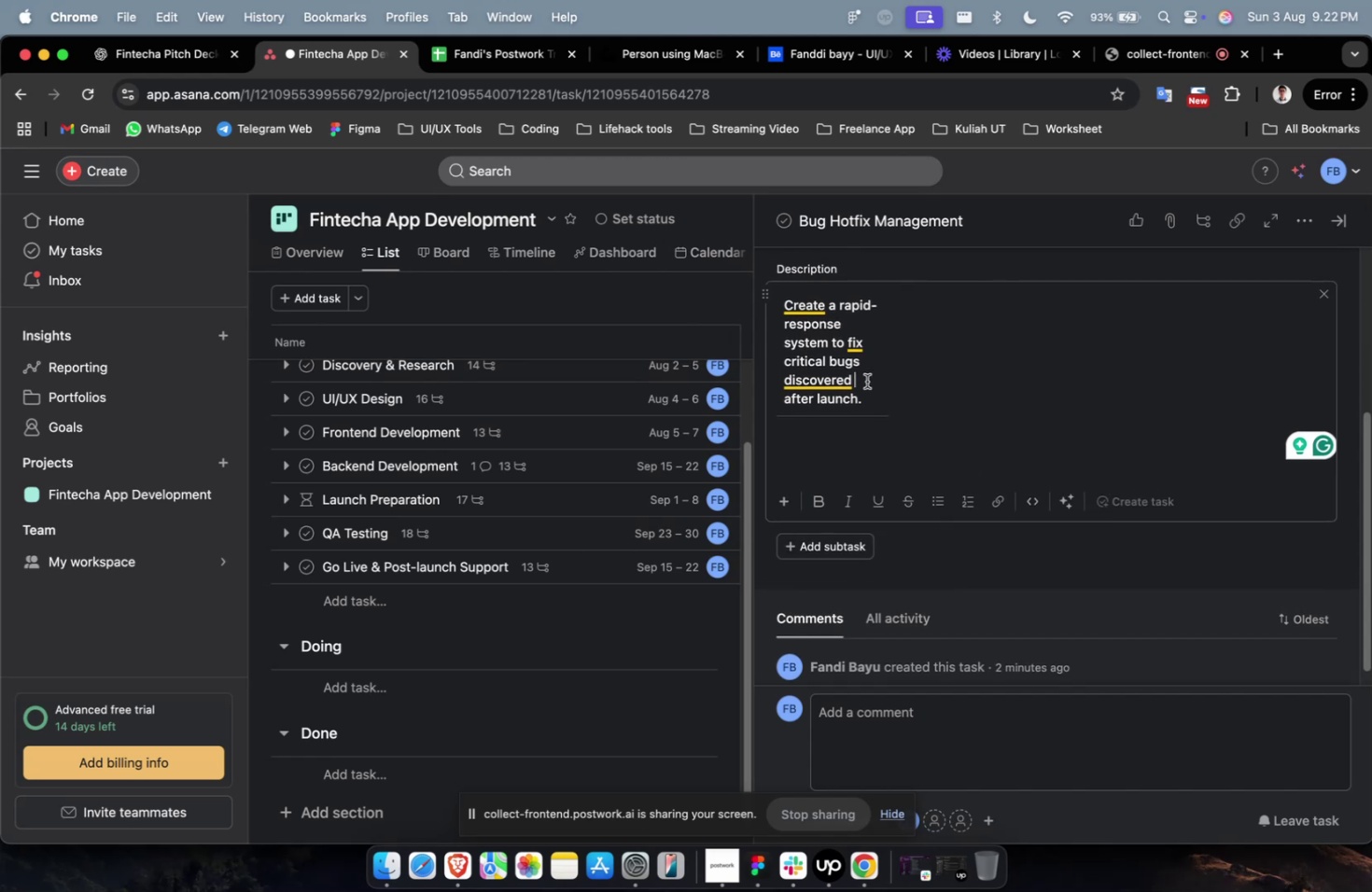 
double_click([912, 339])
 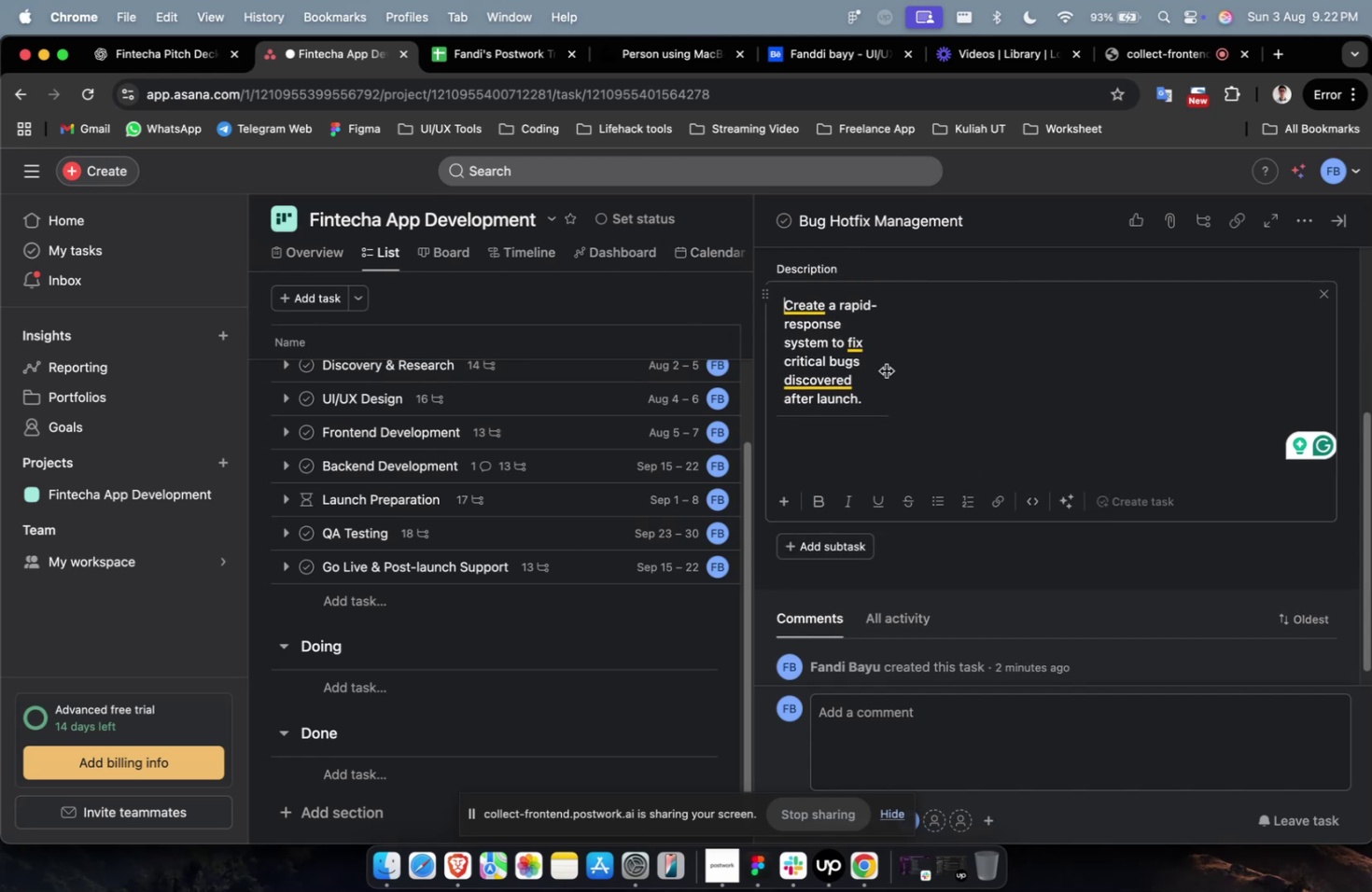 
left_click_drag(start_coordinate=[887, 371], to_coordinate=[1156, 402])
 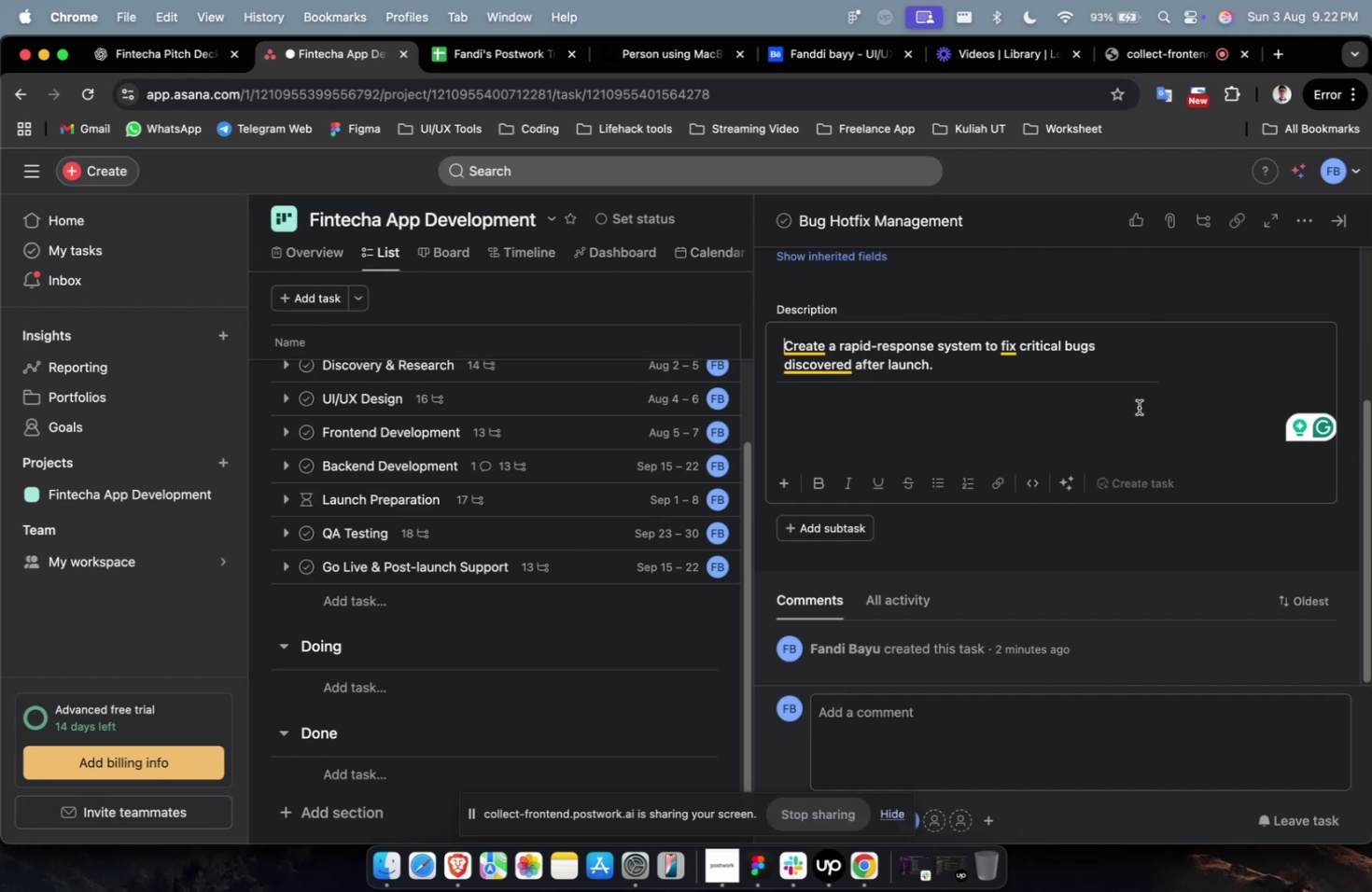 
wait(10.88)
 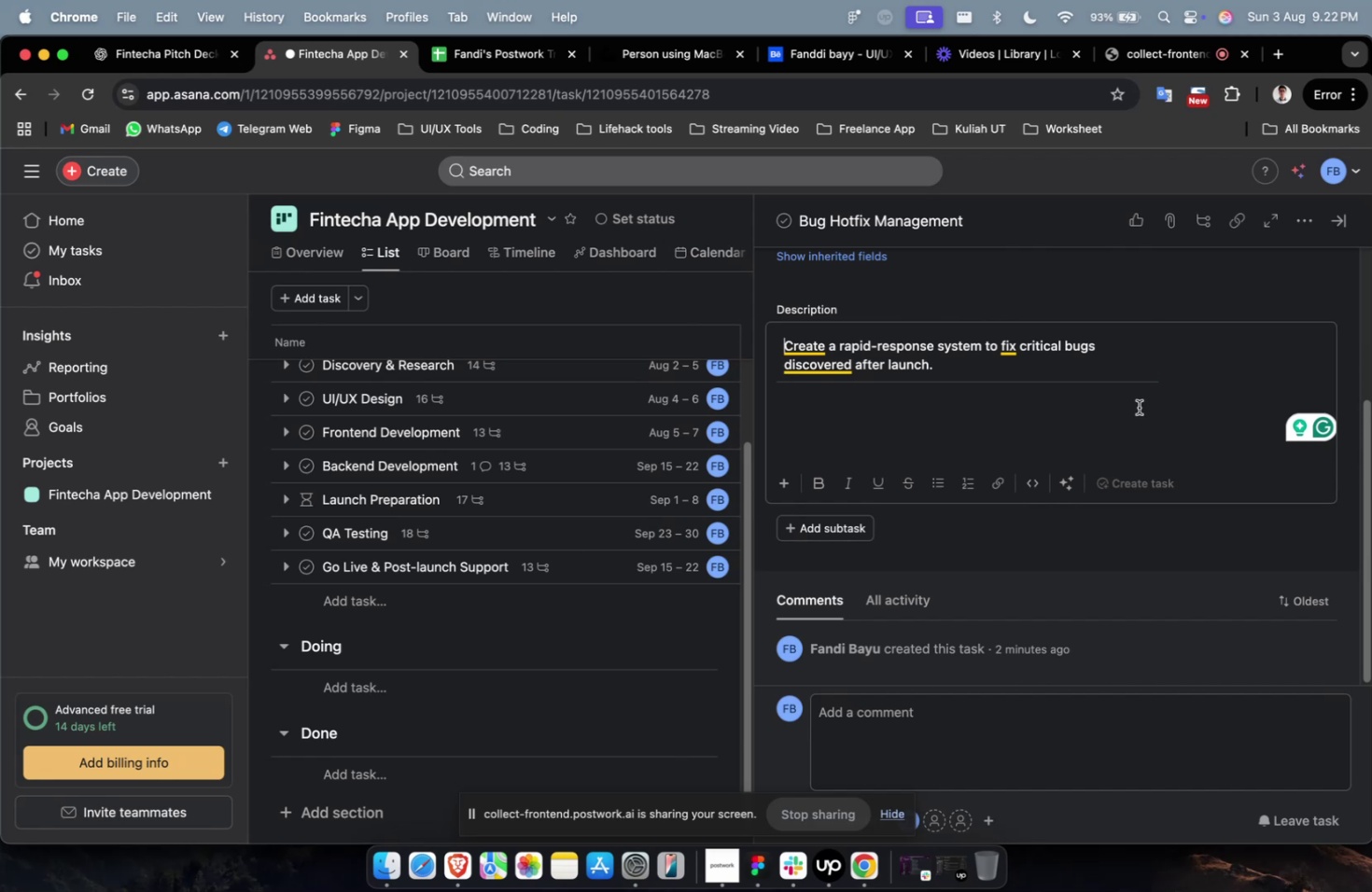 
scroll: coordinate [1138, 407], scroll_direction: down, amount: 10.0
 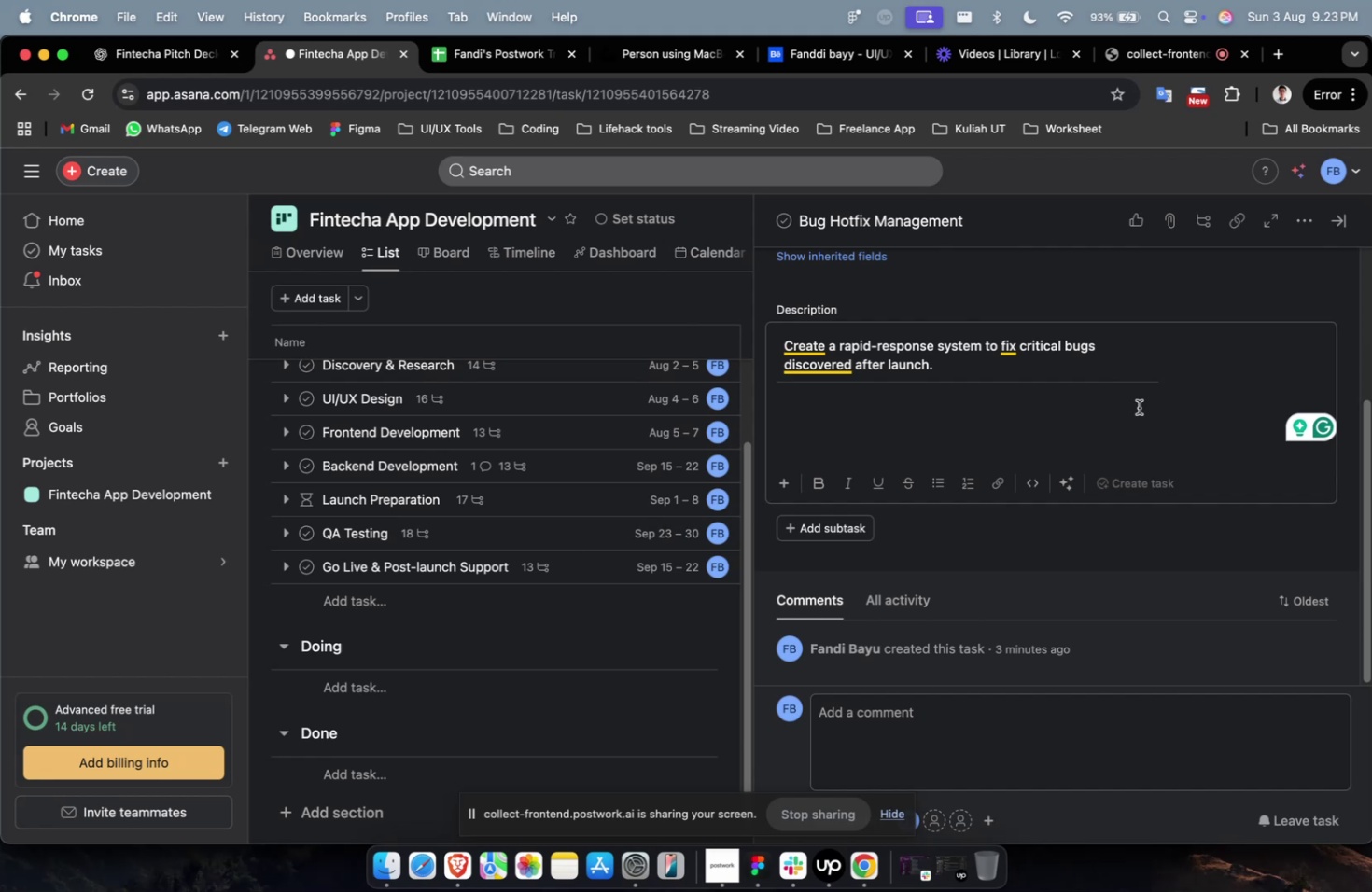 
wait(5.35)
 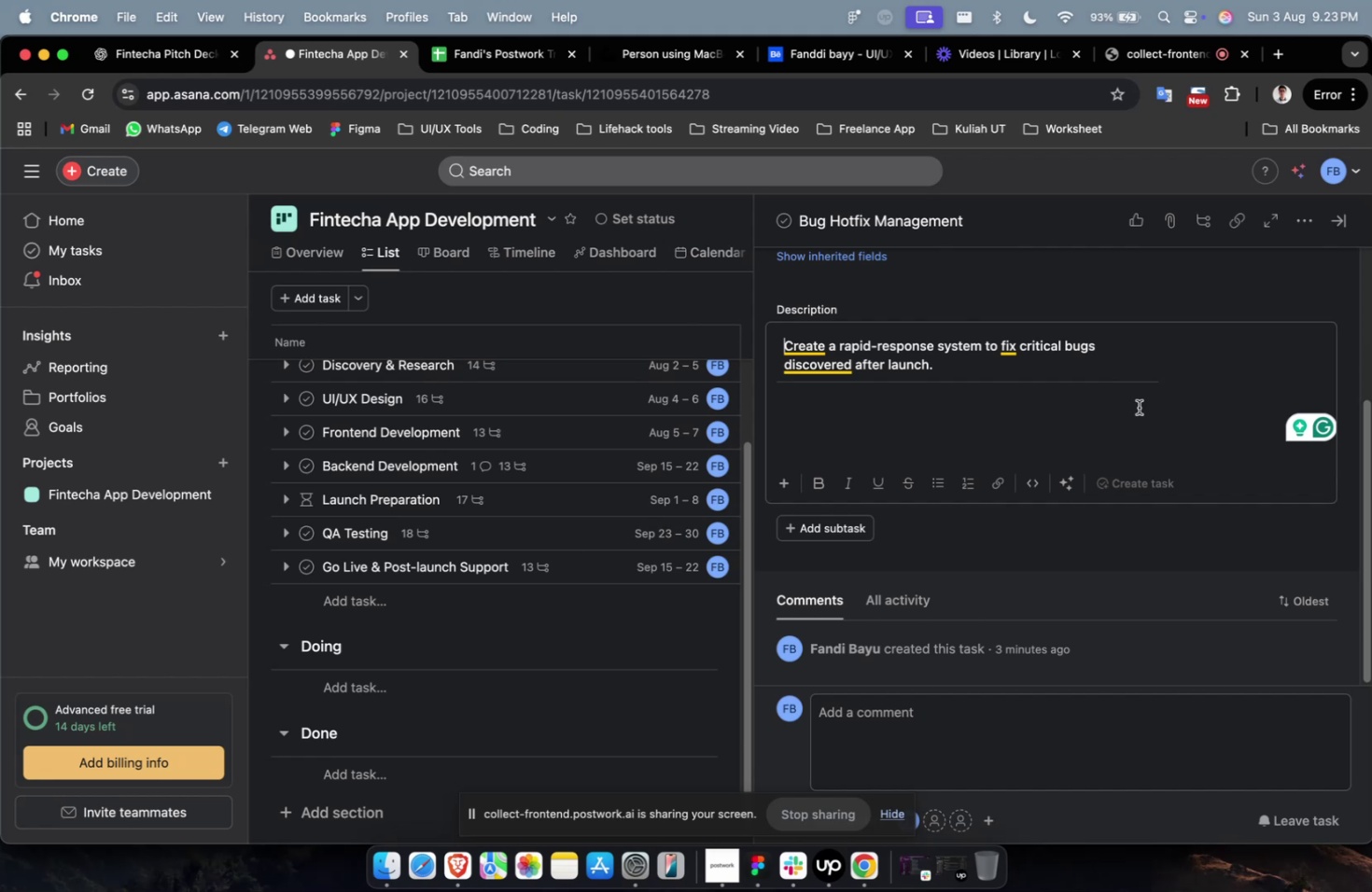 
scroll: coordinate [1138, 407], scroll_direction: down, amount: 9.0
 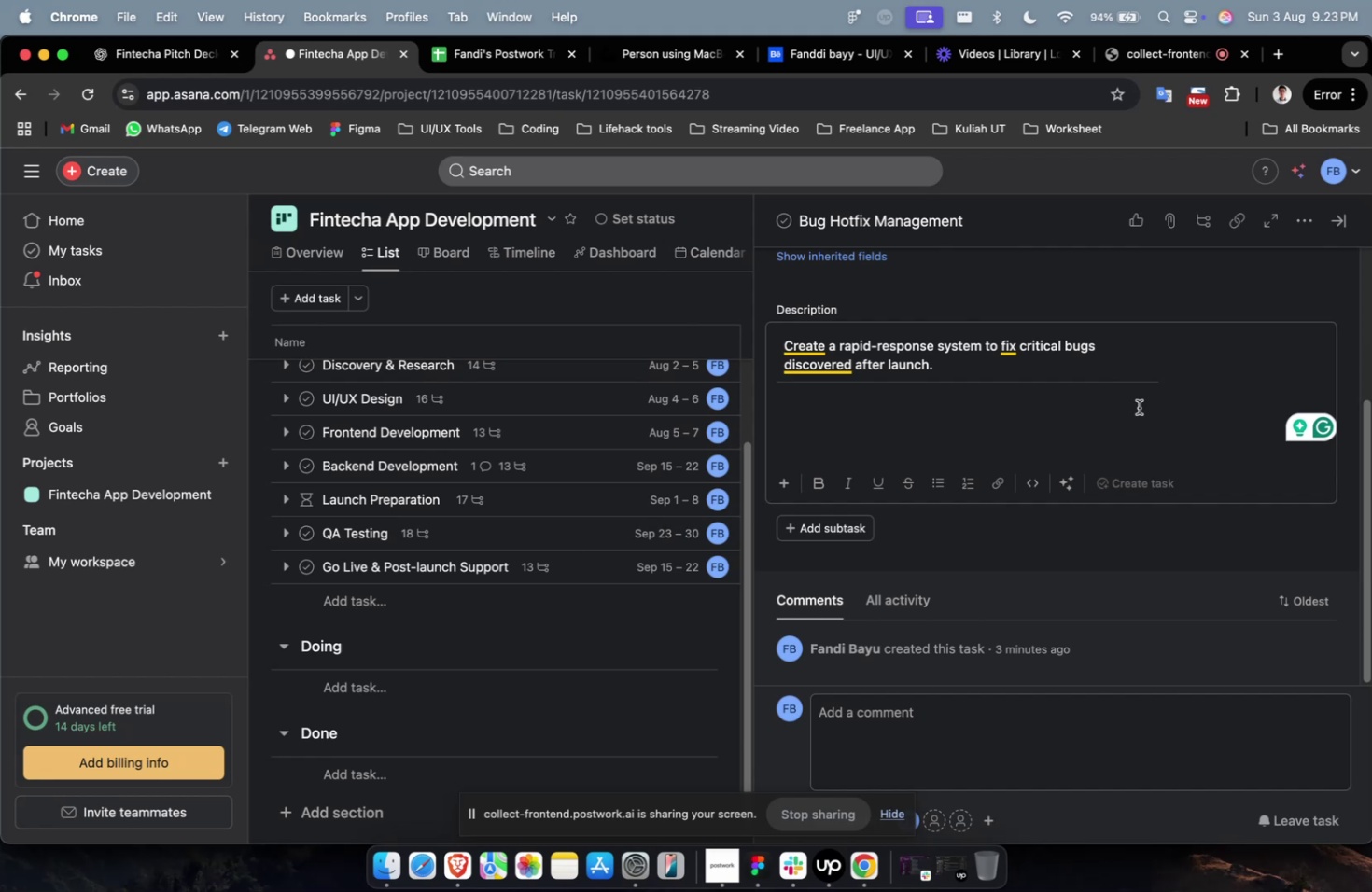 
wait(7.44)
 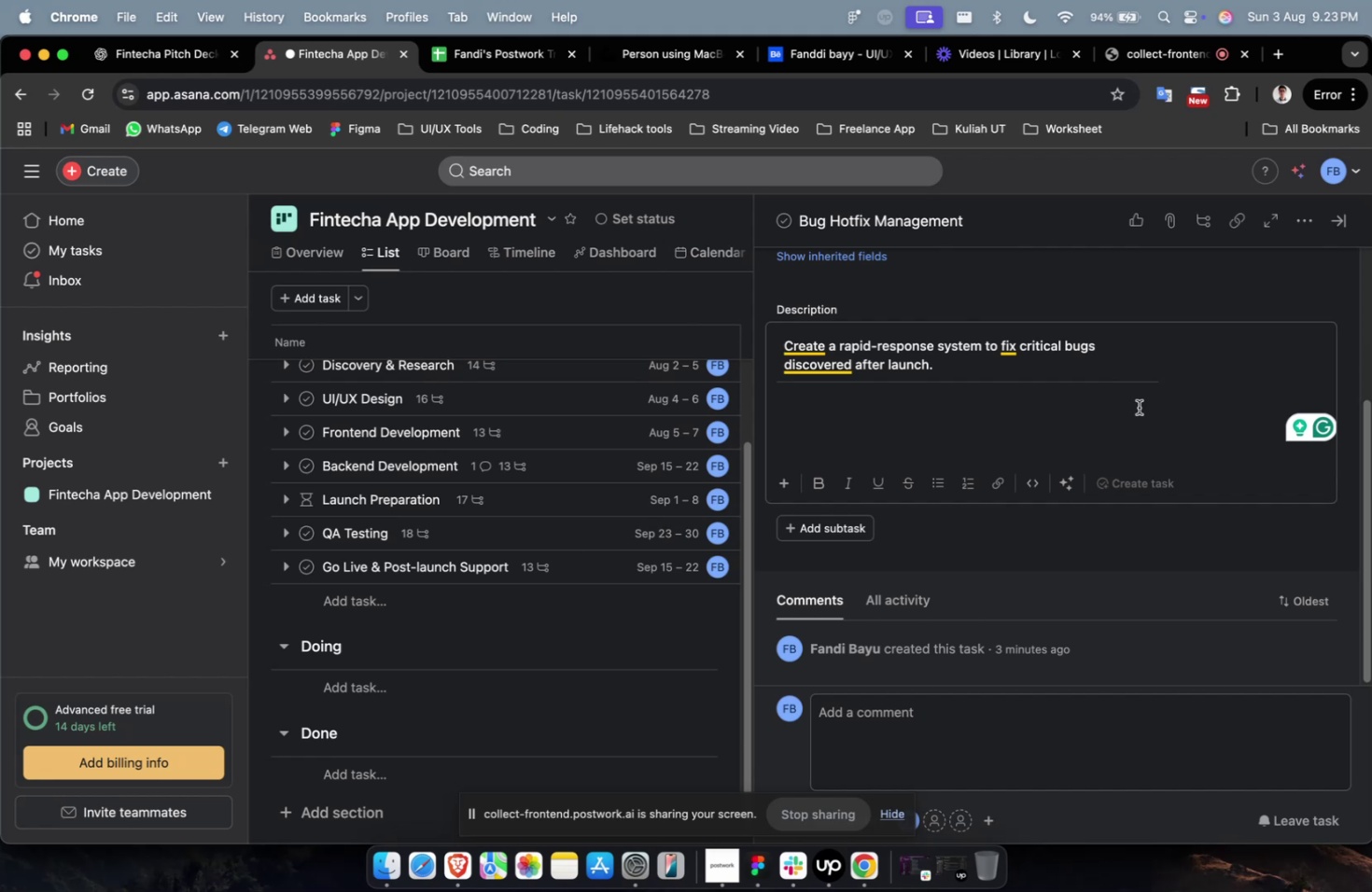 
scroll: coordinate [1232, 341], scroll_direction: down, amount: 2.0
 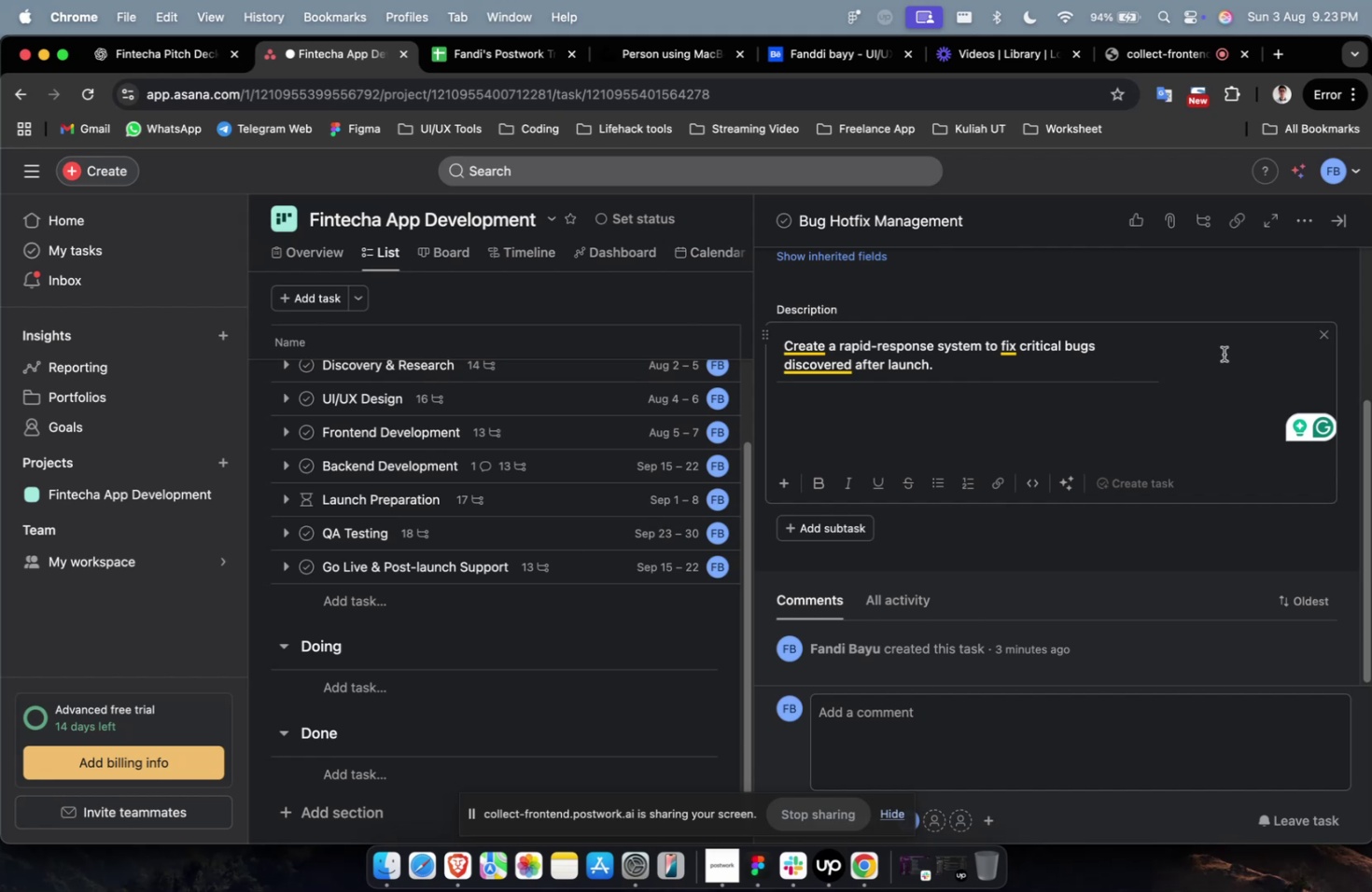 
left_click([1165, 431])
 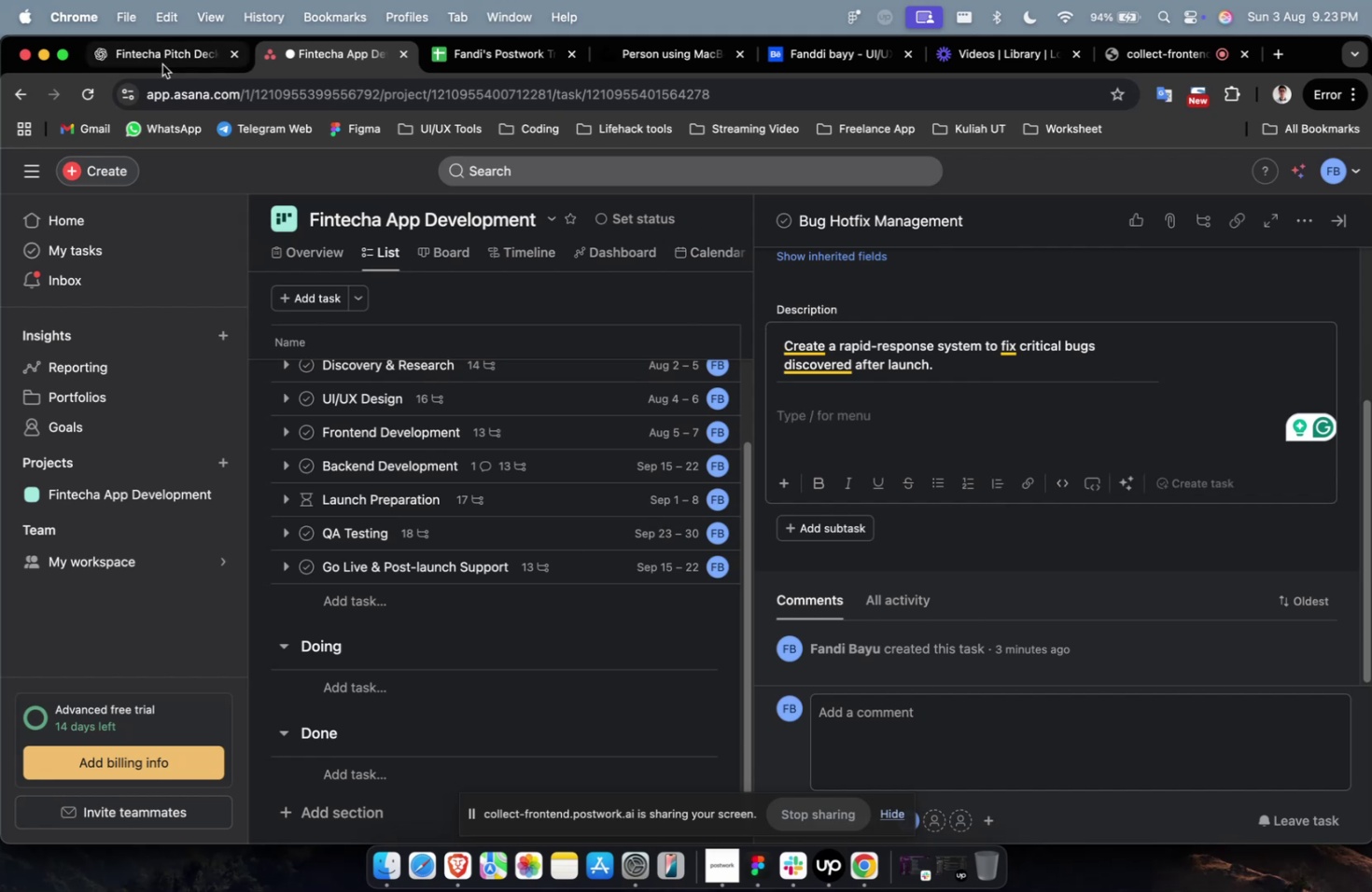 
left_click([163, 65])
 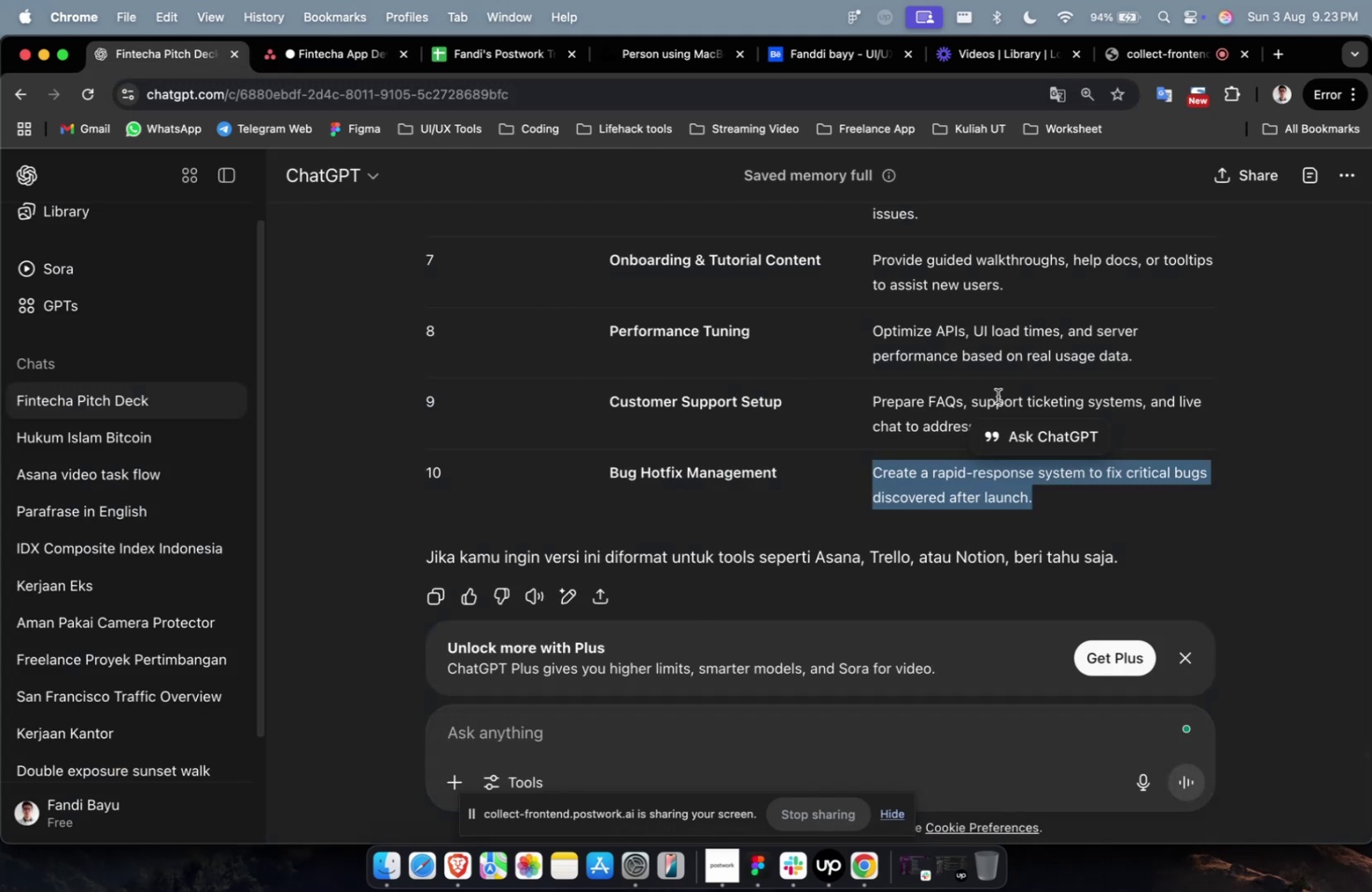 
double_click([989, 407])
 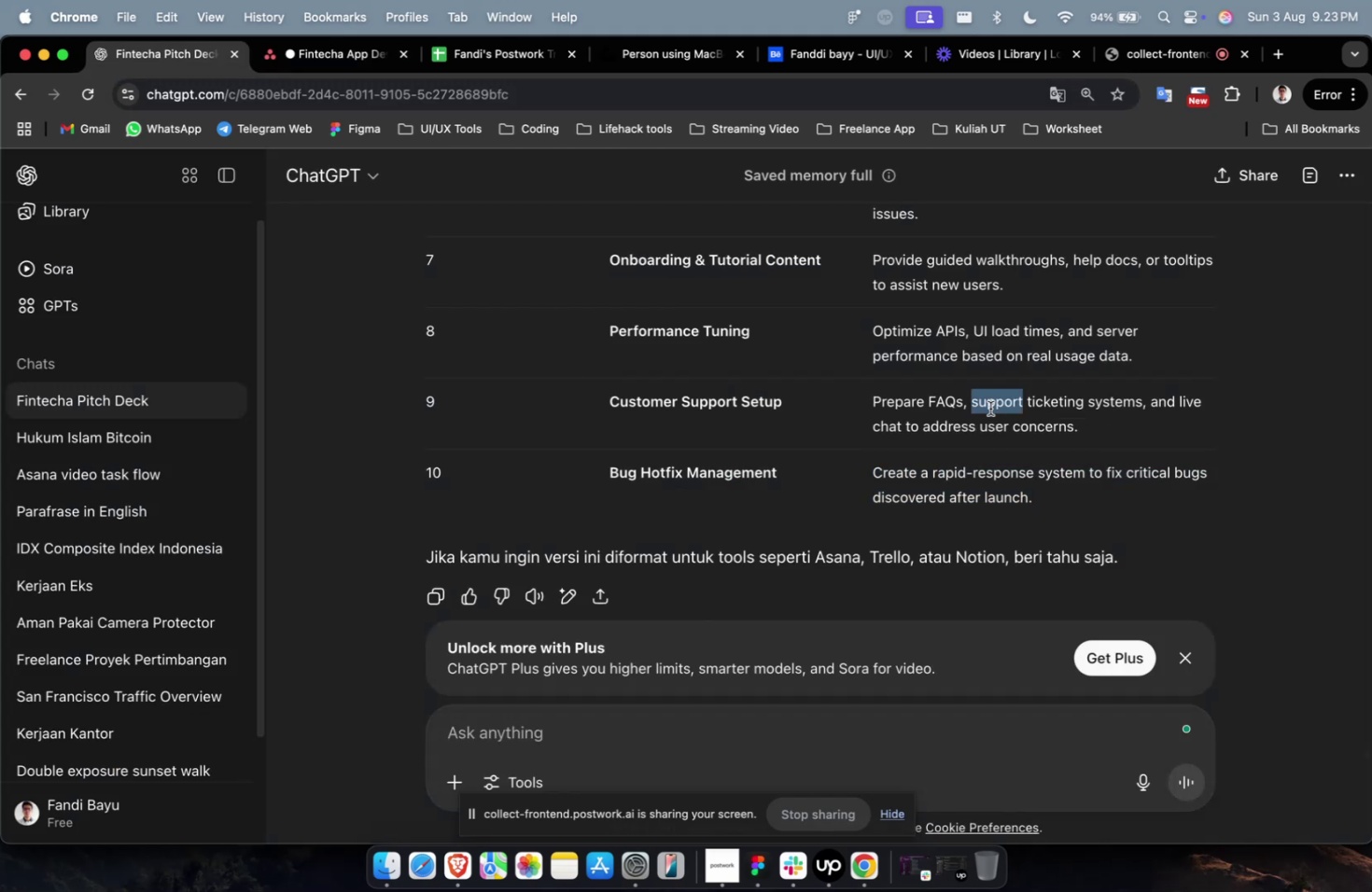 
triple_click([989, 408])
 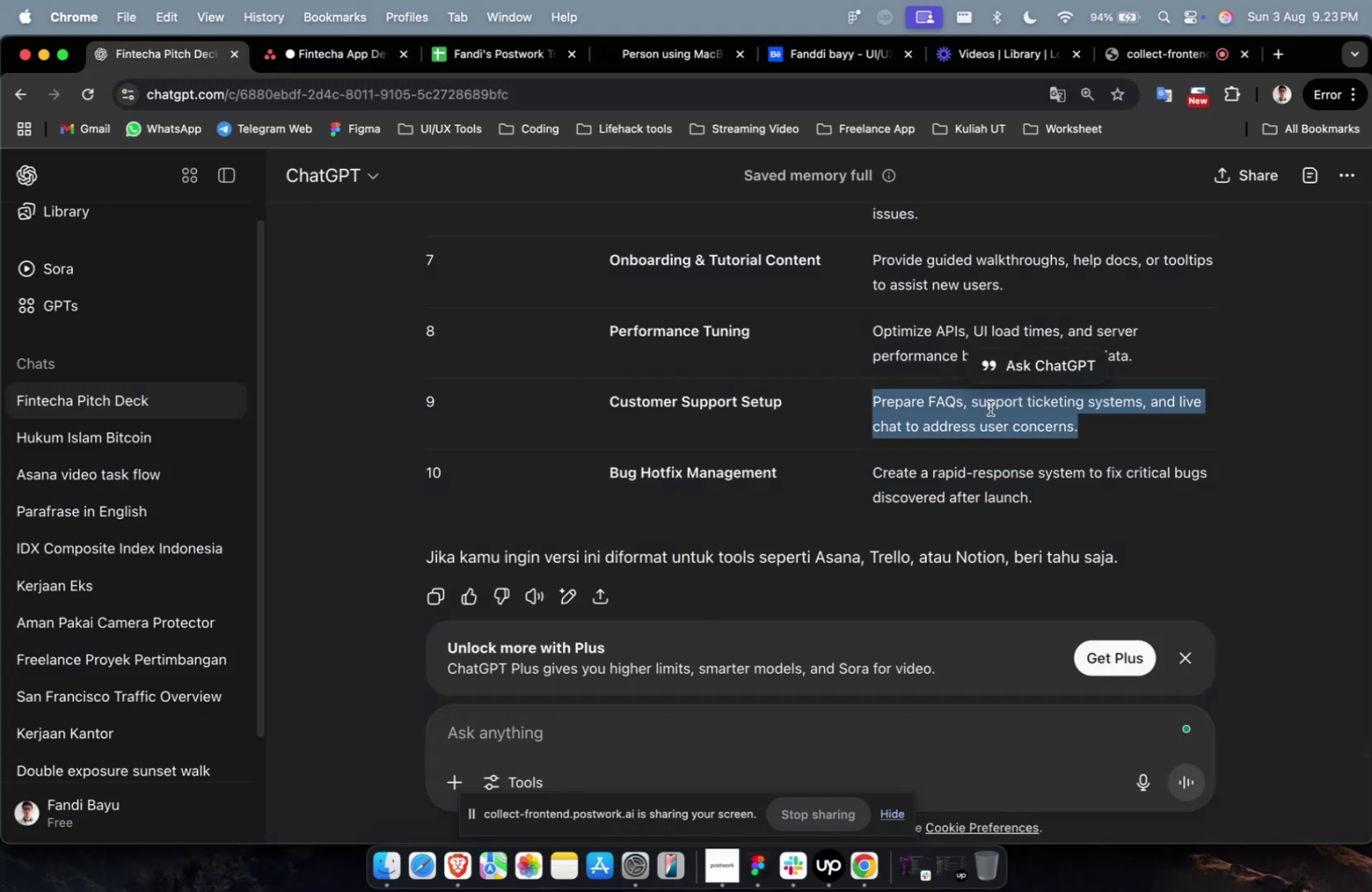 
triple_click([989, 408])
 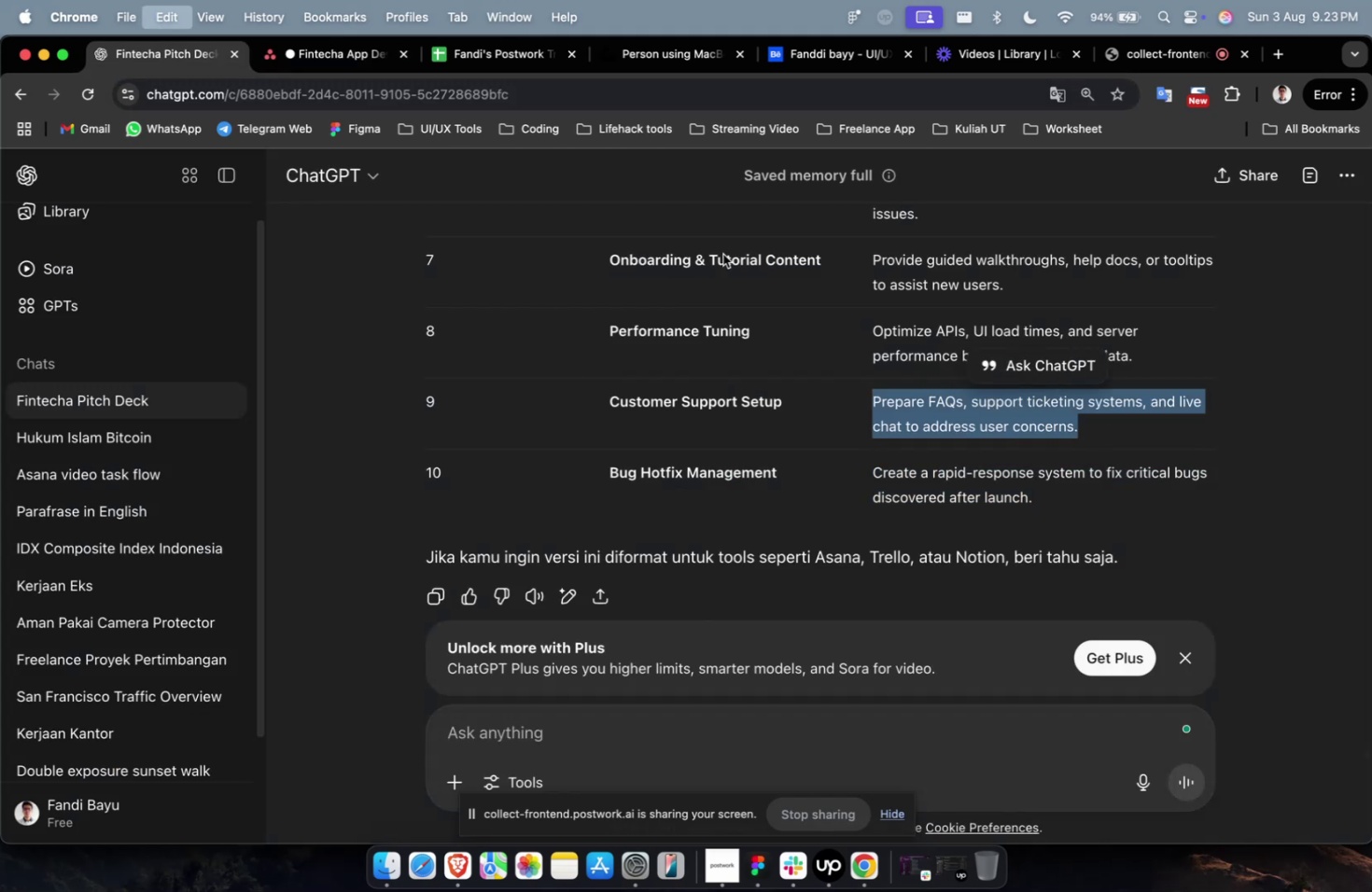 
key(Meta+CommandLeft)
 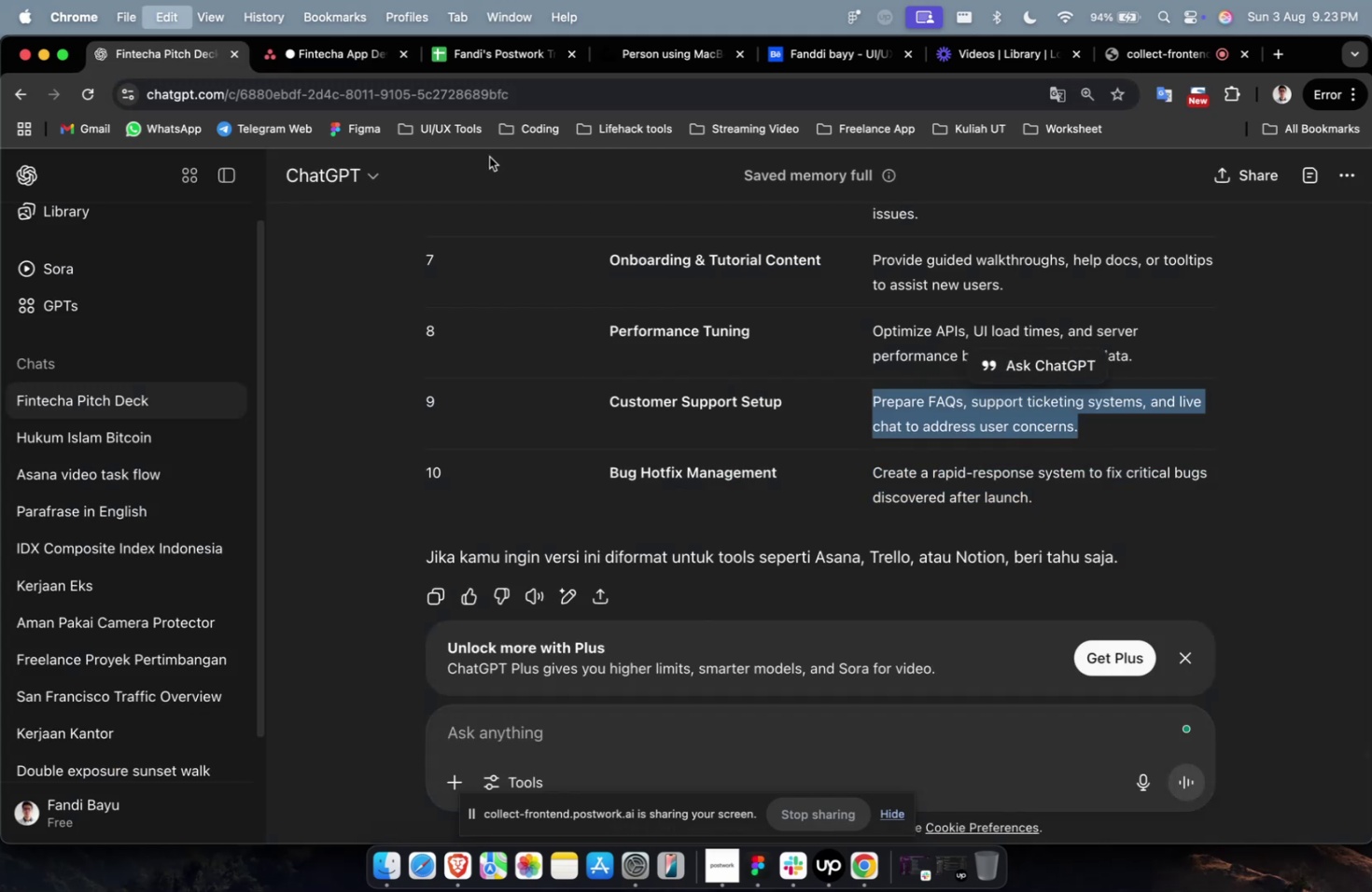 
key(Meta+C)
 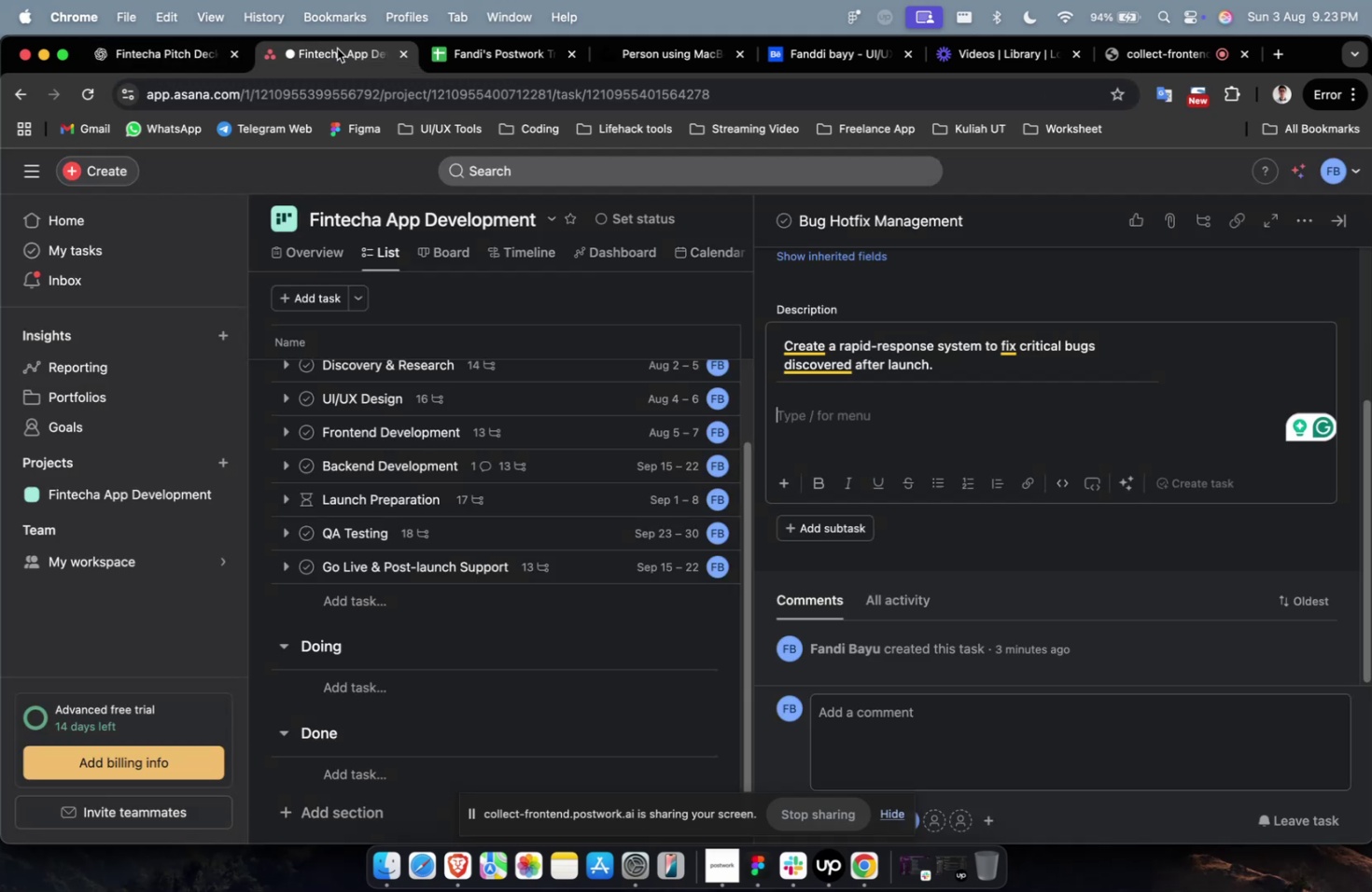 
left_click([337, 49])
 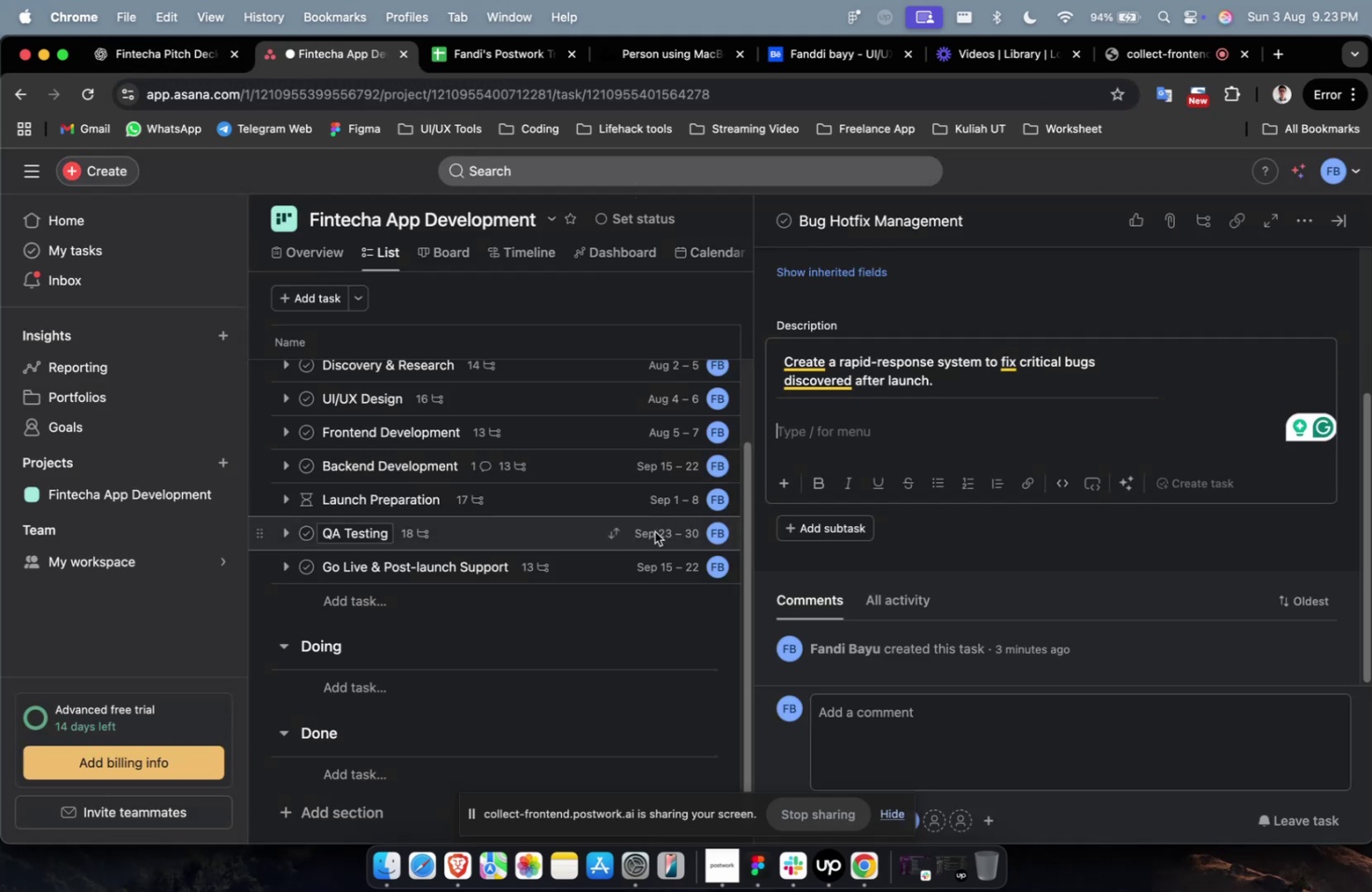 
left_click([654, 531])
 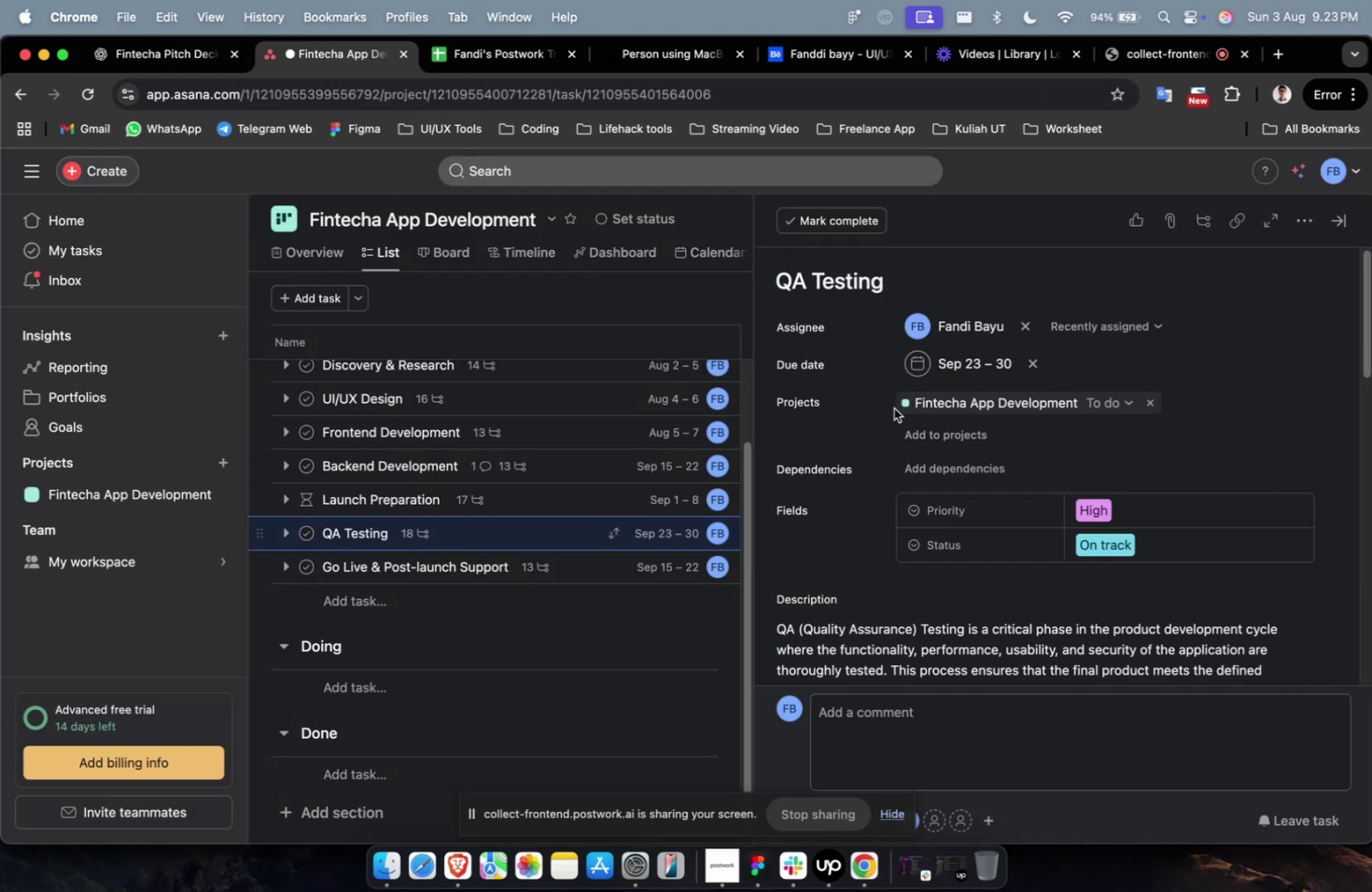 
scroll: coordinate [976, 514], scroll_direction: down, amount: 29.0
 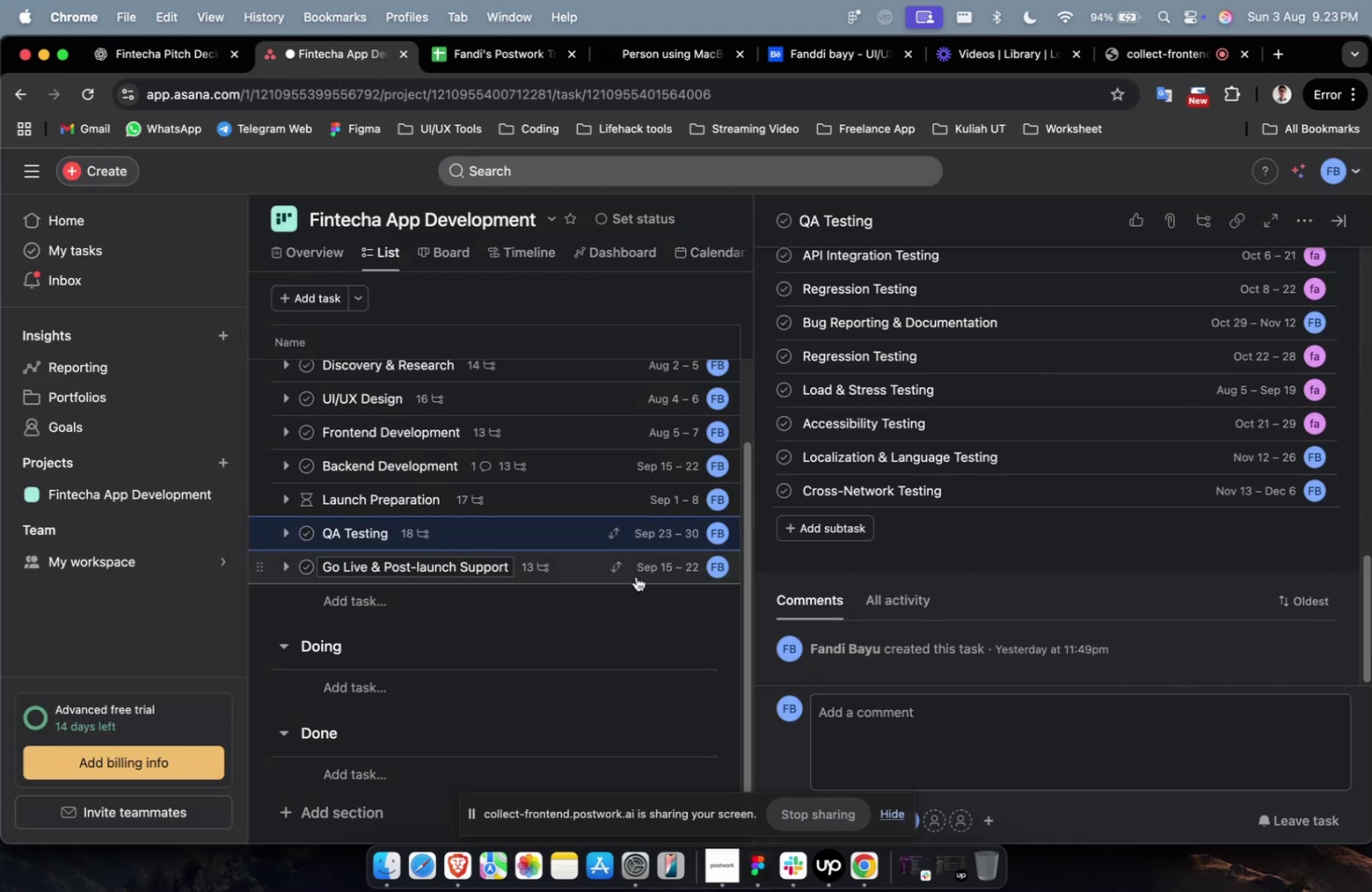 
left_click([636, 576])
 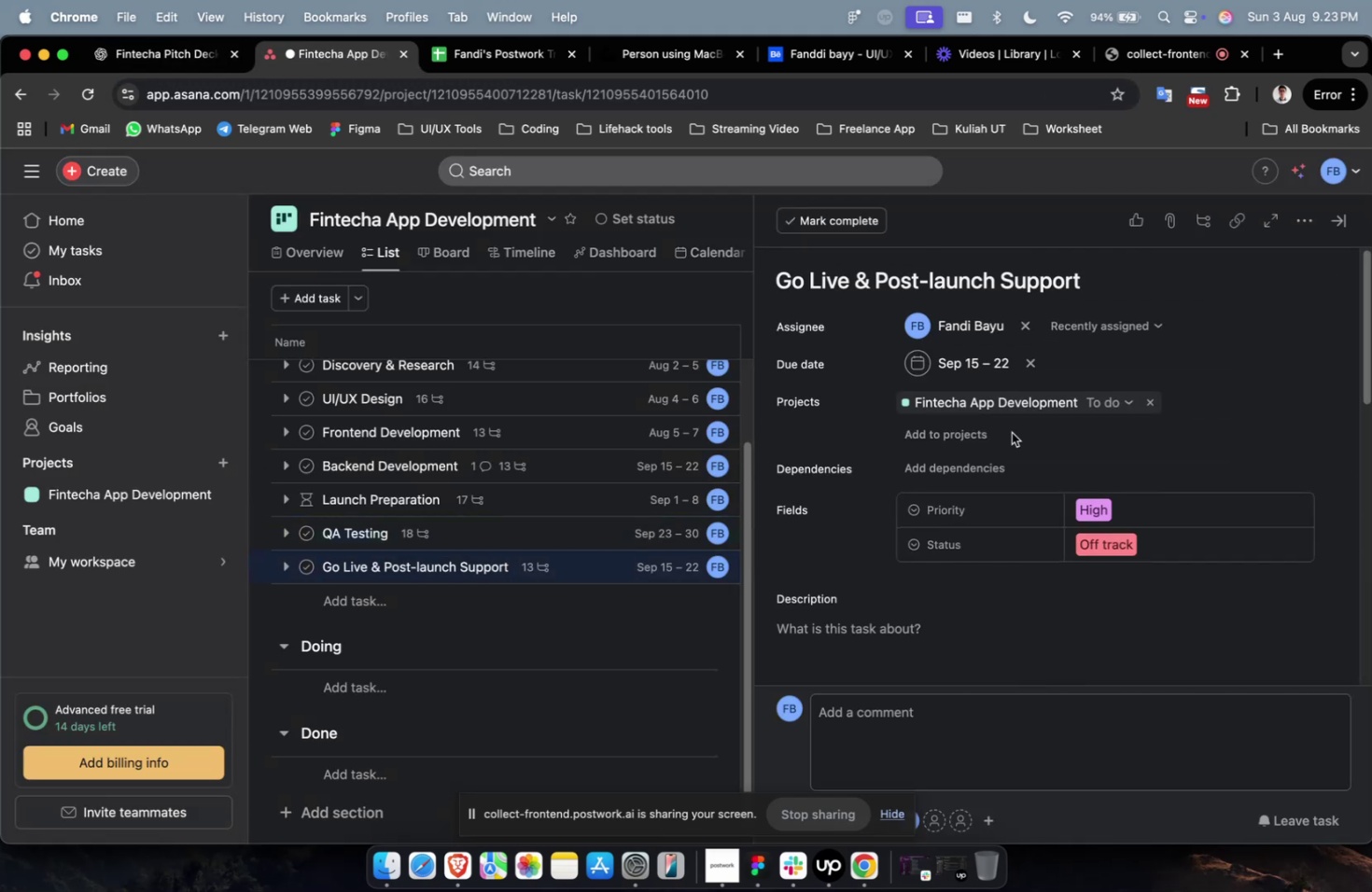 
scroll: coordinate [1011, 432], scroll_direction: down, amount: 50.0
 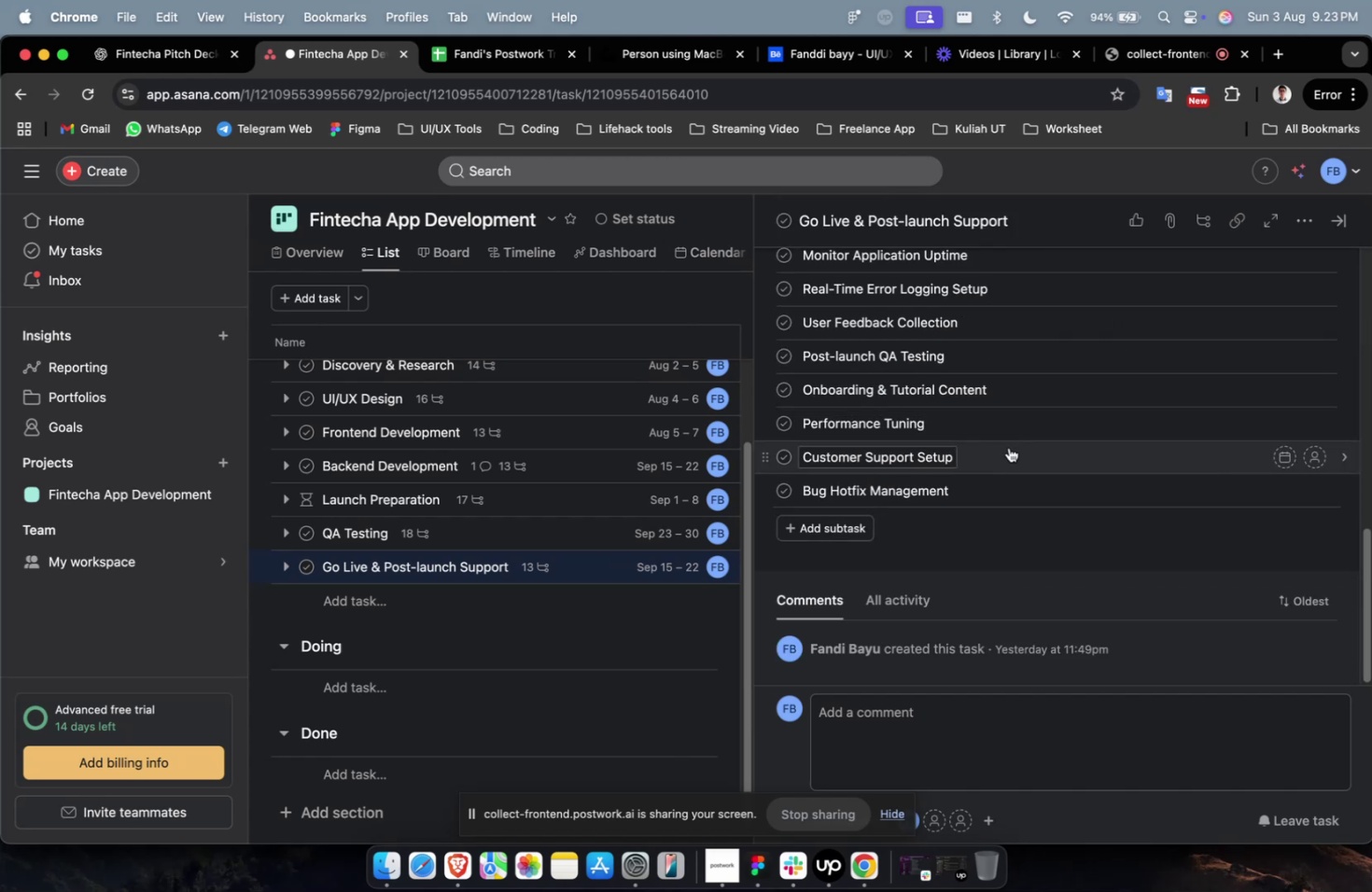 
left_click([1008, 447])
 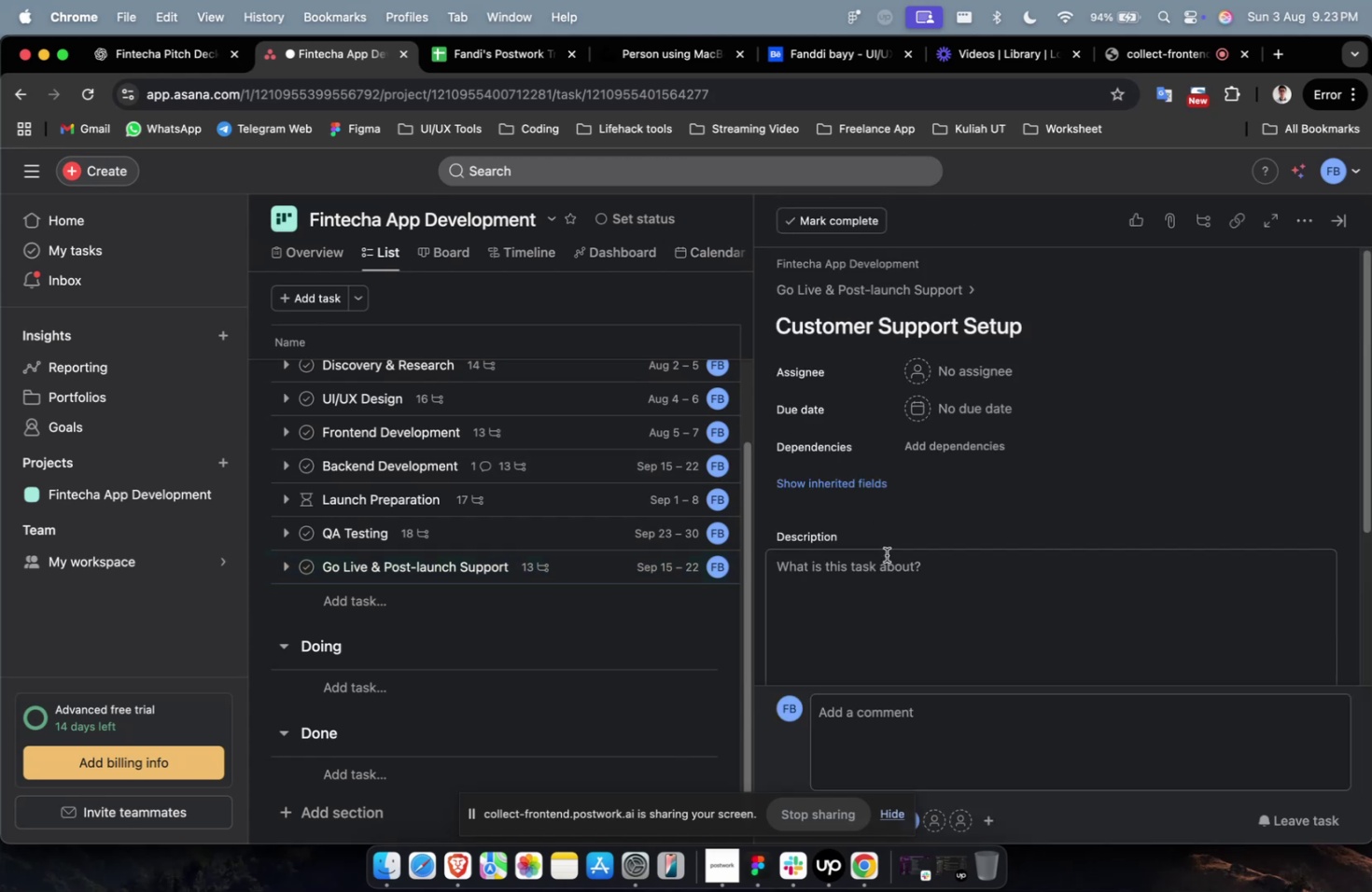 
left_click([886, 554])
 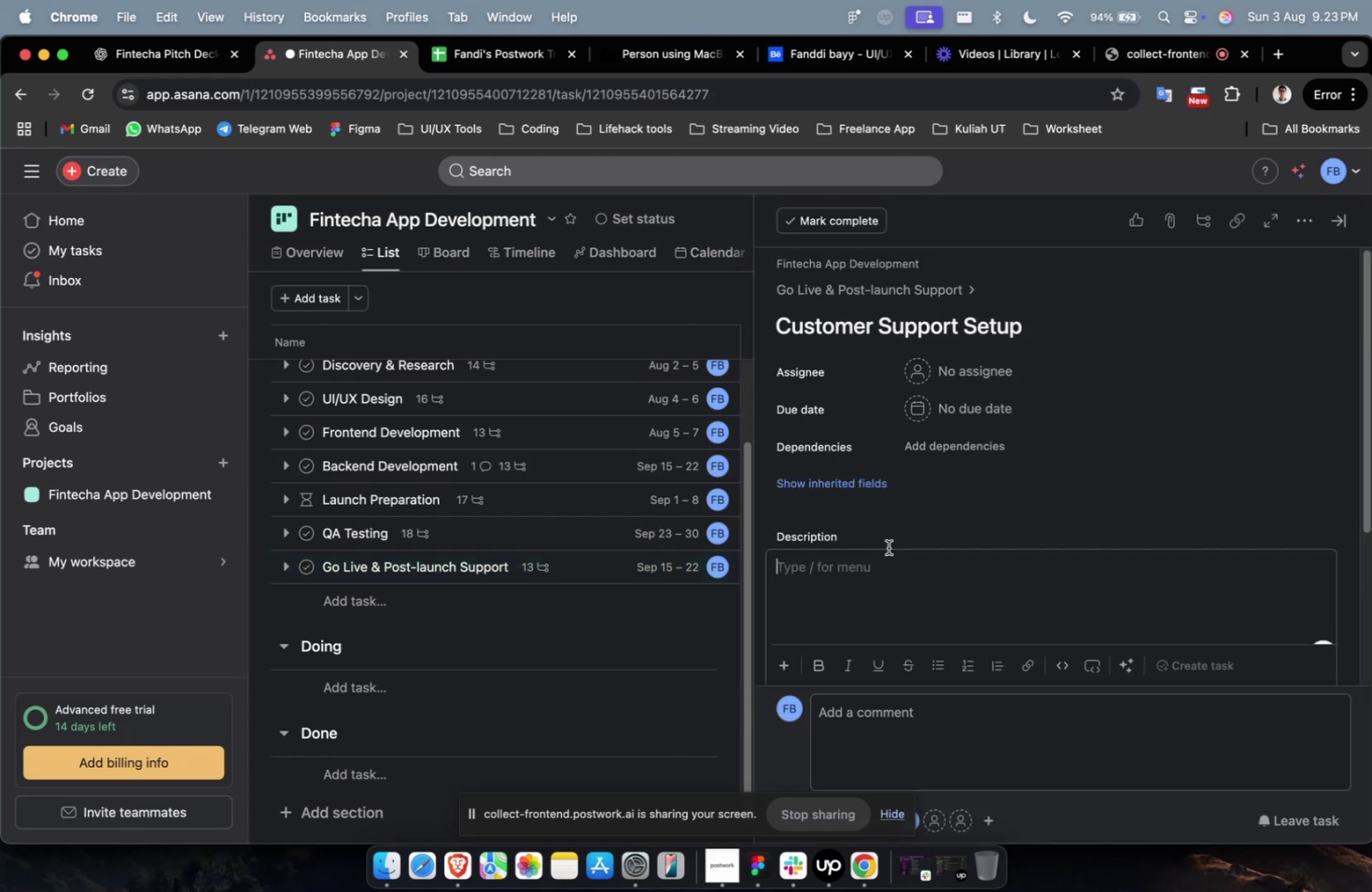 
key(Meta+V)
 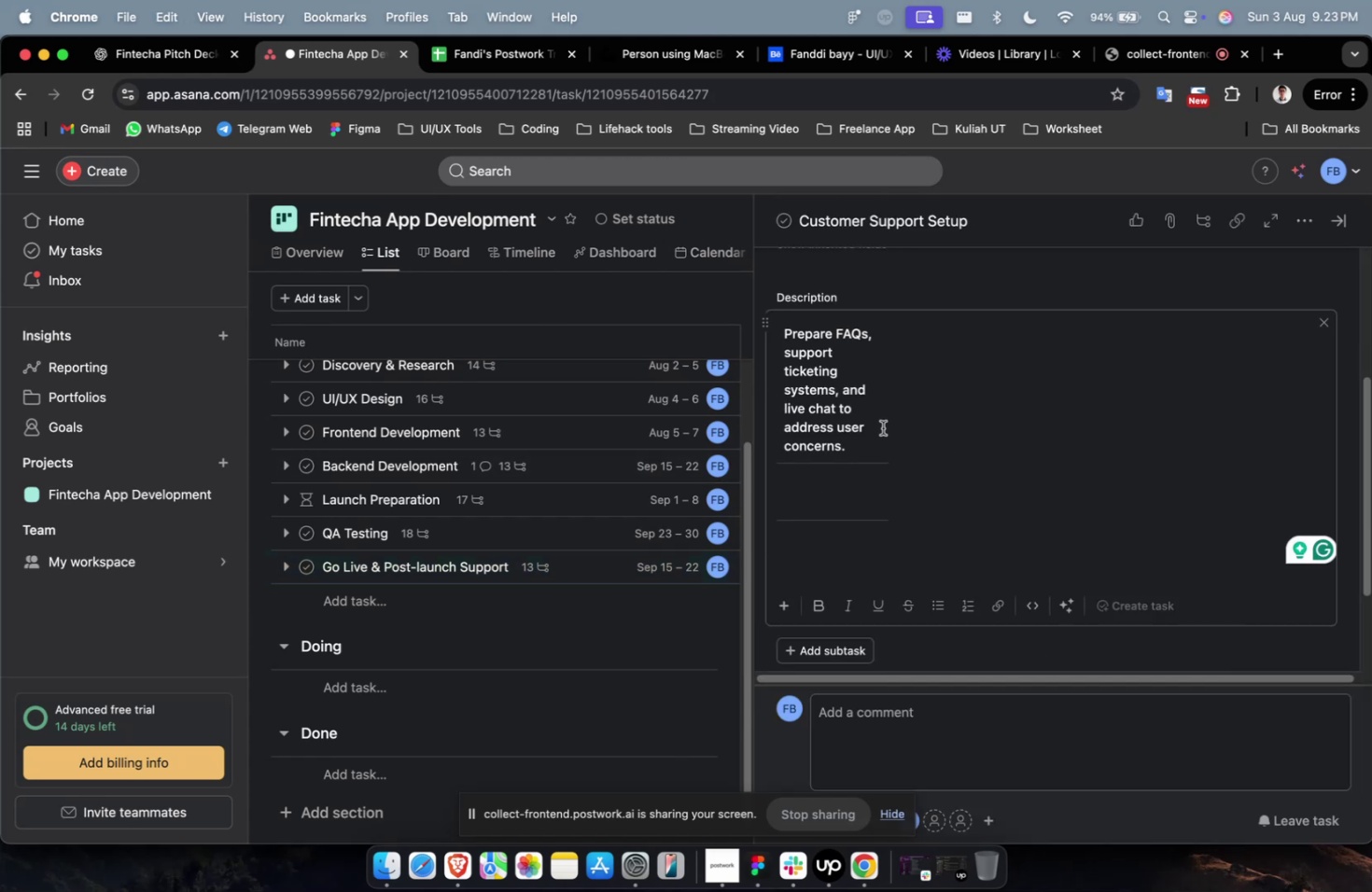 
left_click_drag(start_coordinate=[886, 427], to_coordinate=[1121, 425])
 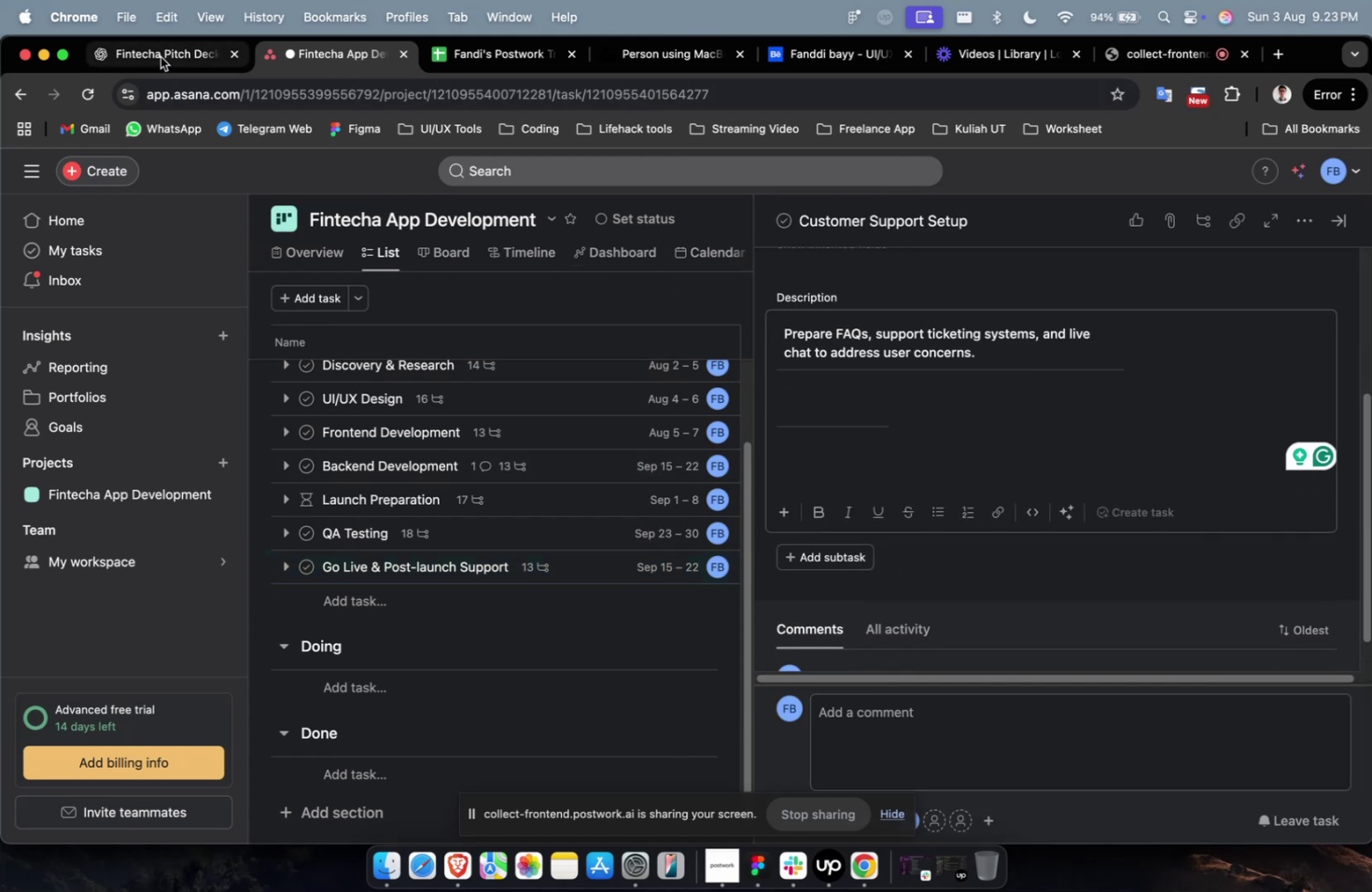 
left_click([161, 57])
 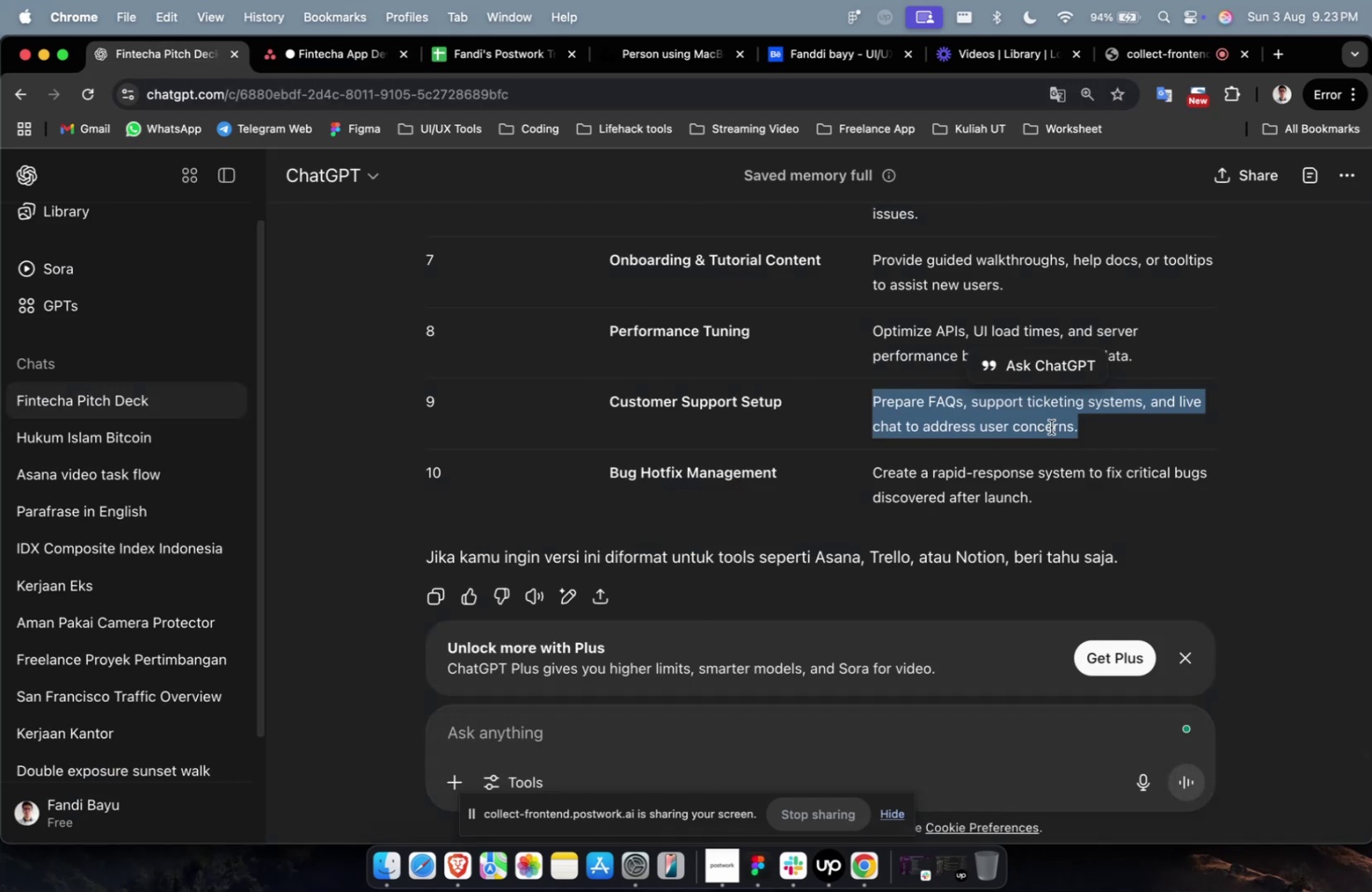 
left_click([1057, 430])
 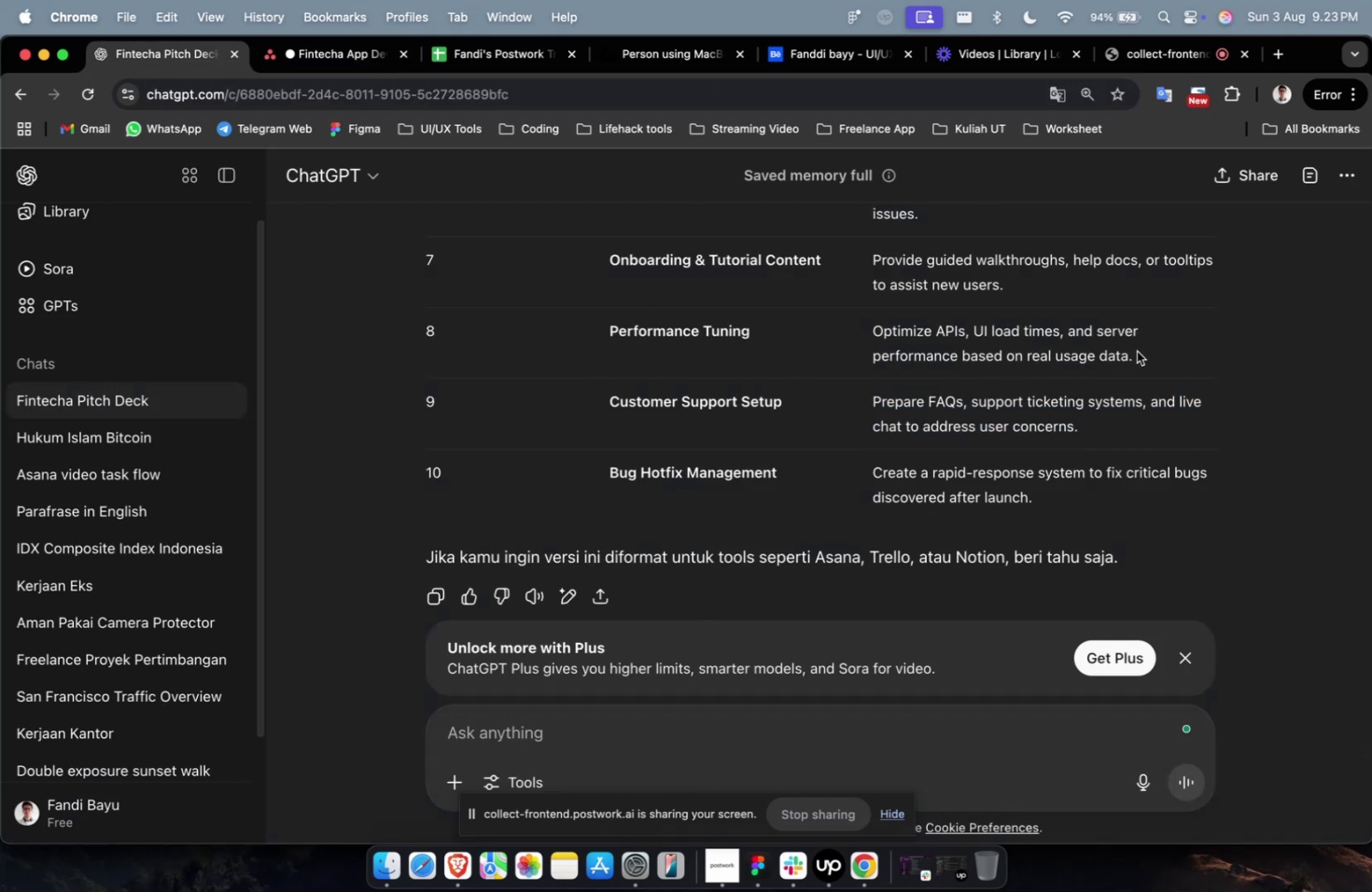 
left_click_drag(start_coordinate=[1136, 351], to_coordinate=[813, 351])
 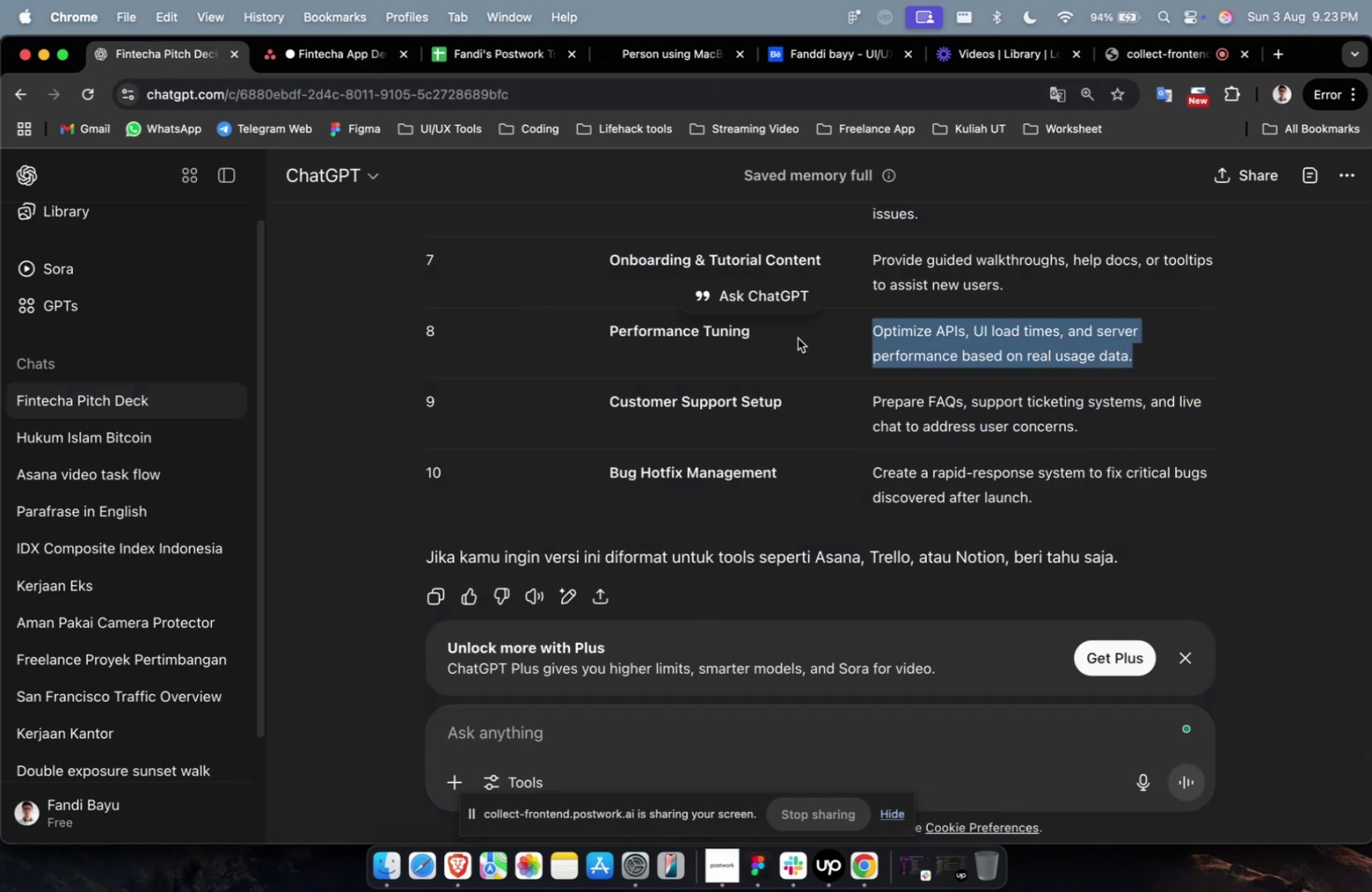 
key(Meta+C)
 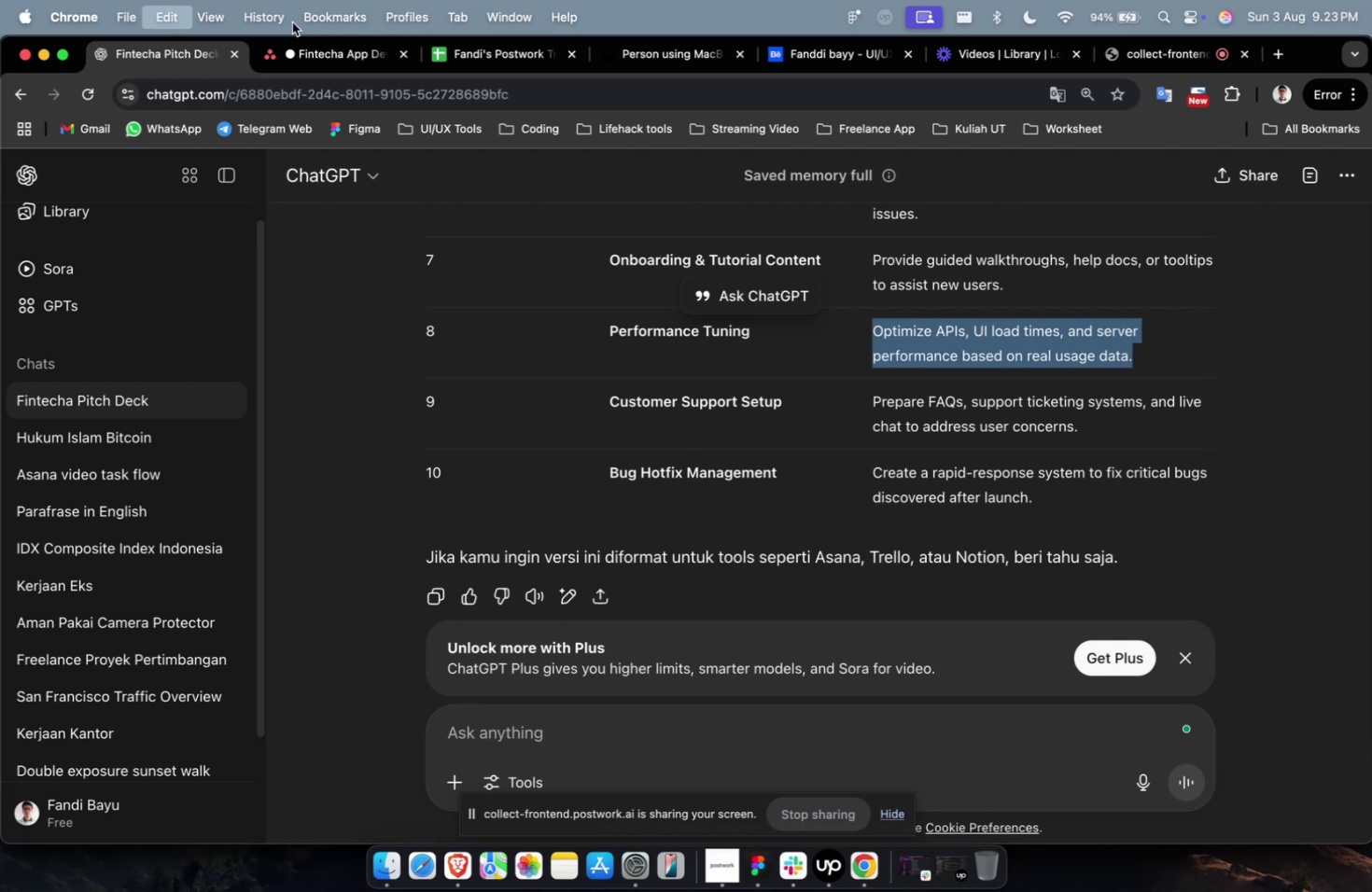 
key(Meta+C)
 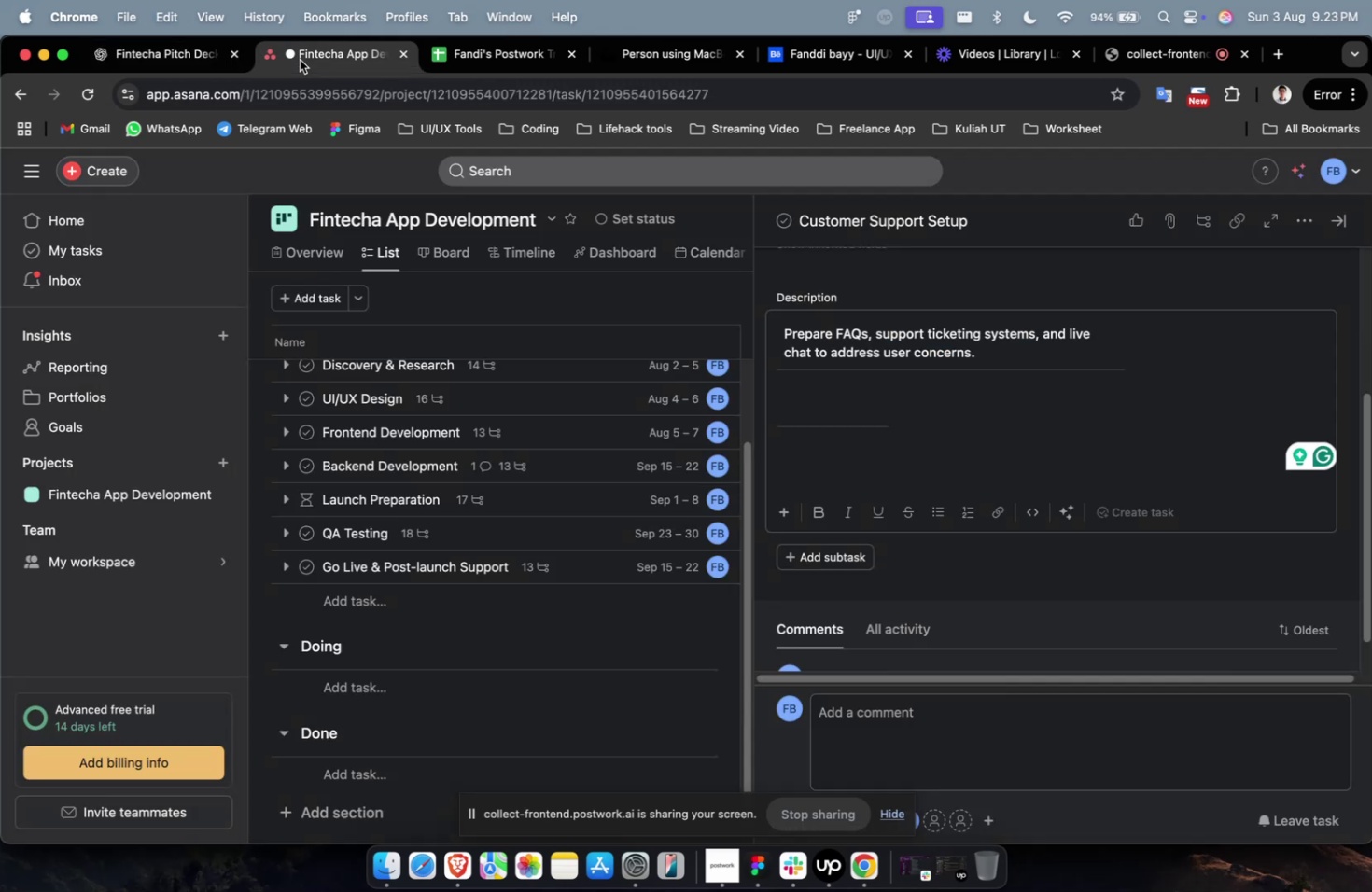 
left_click([300, 60])
 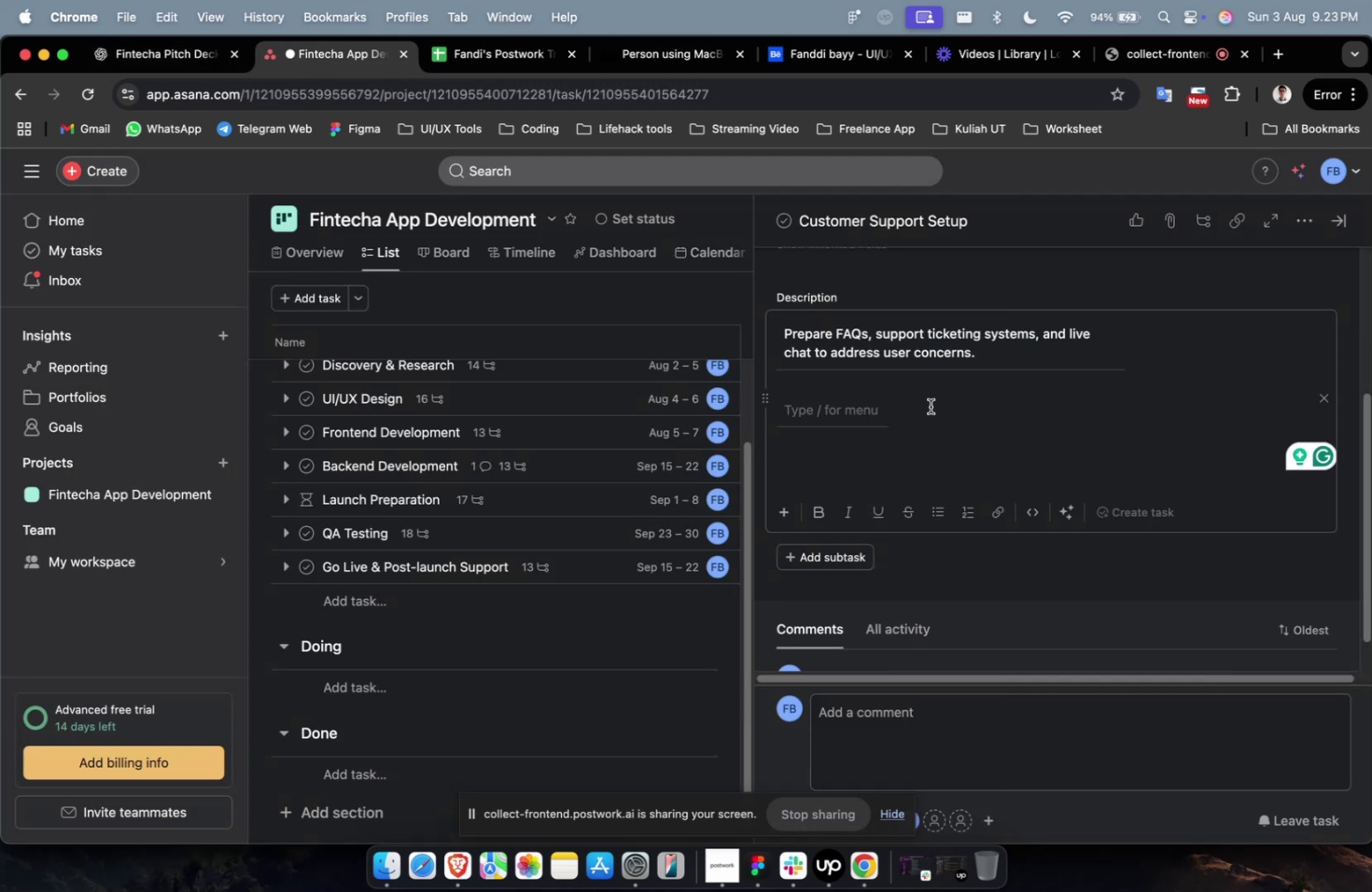 
key(Backspace)
 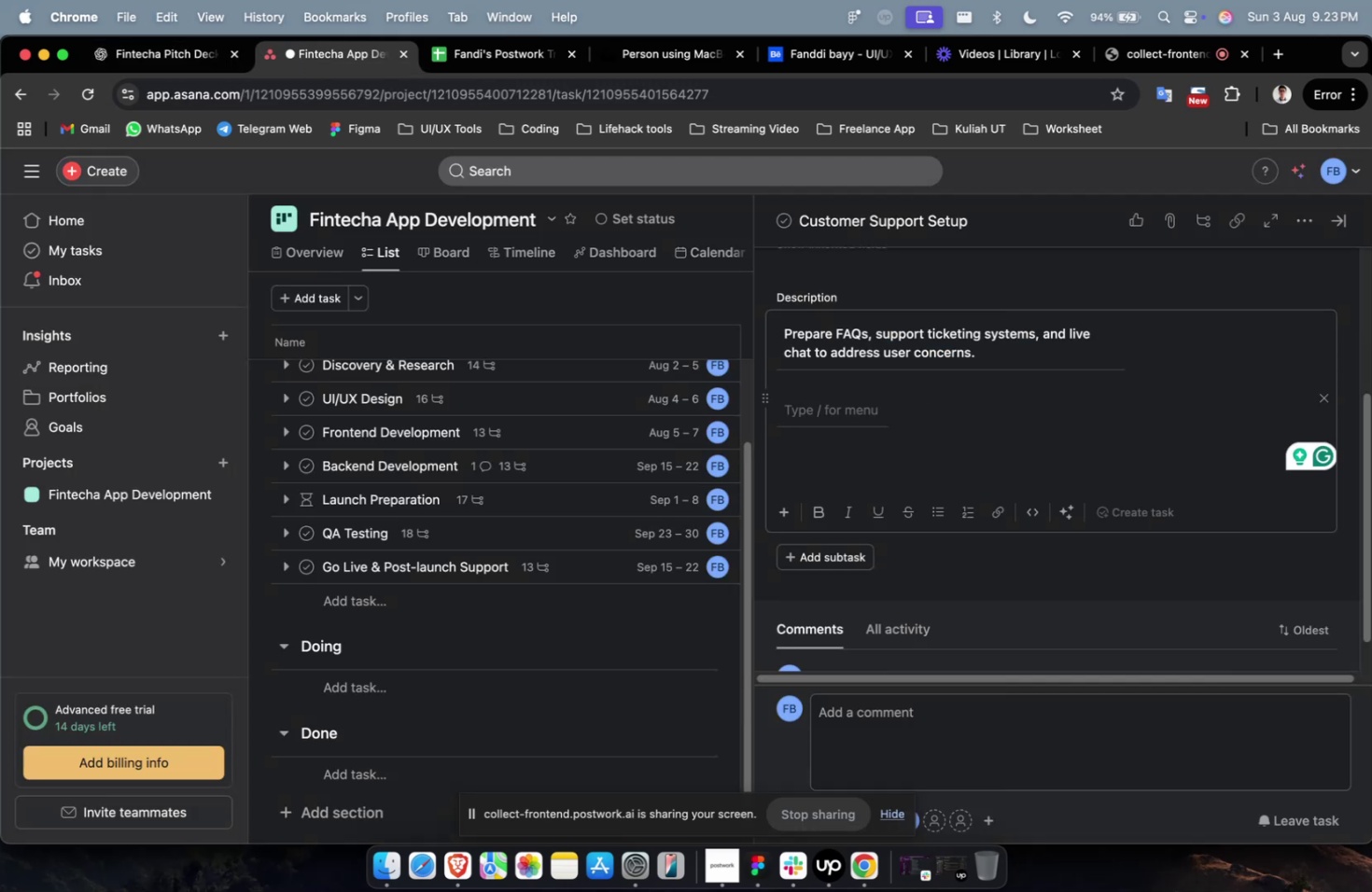 
key(Backspace)
 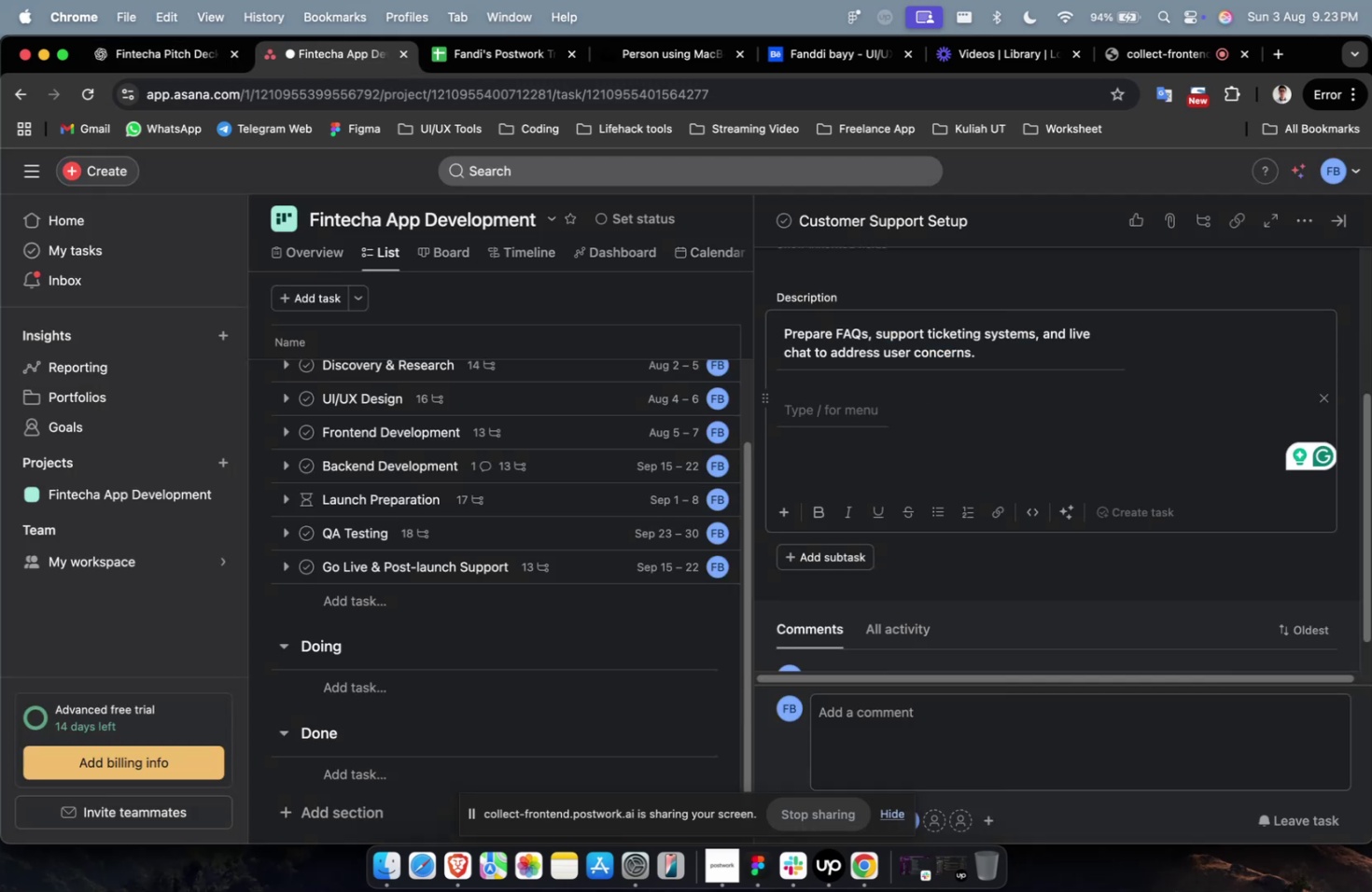 
left_click([930, 406])
 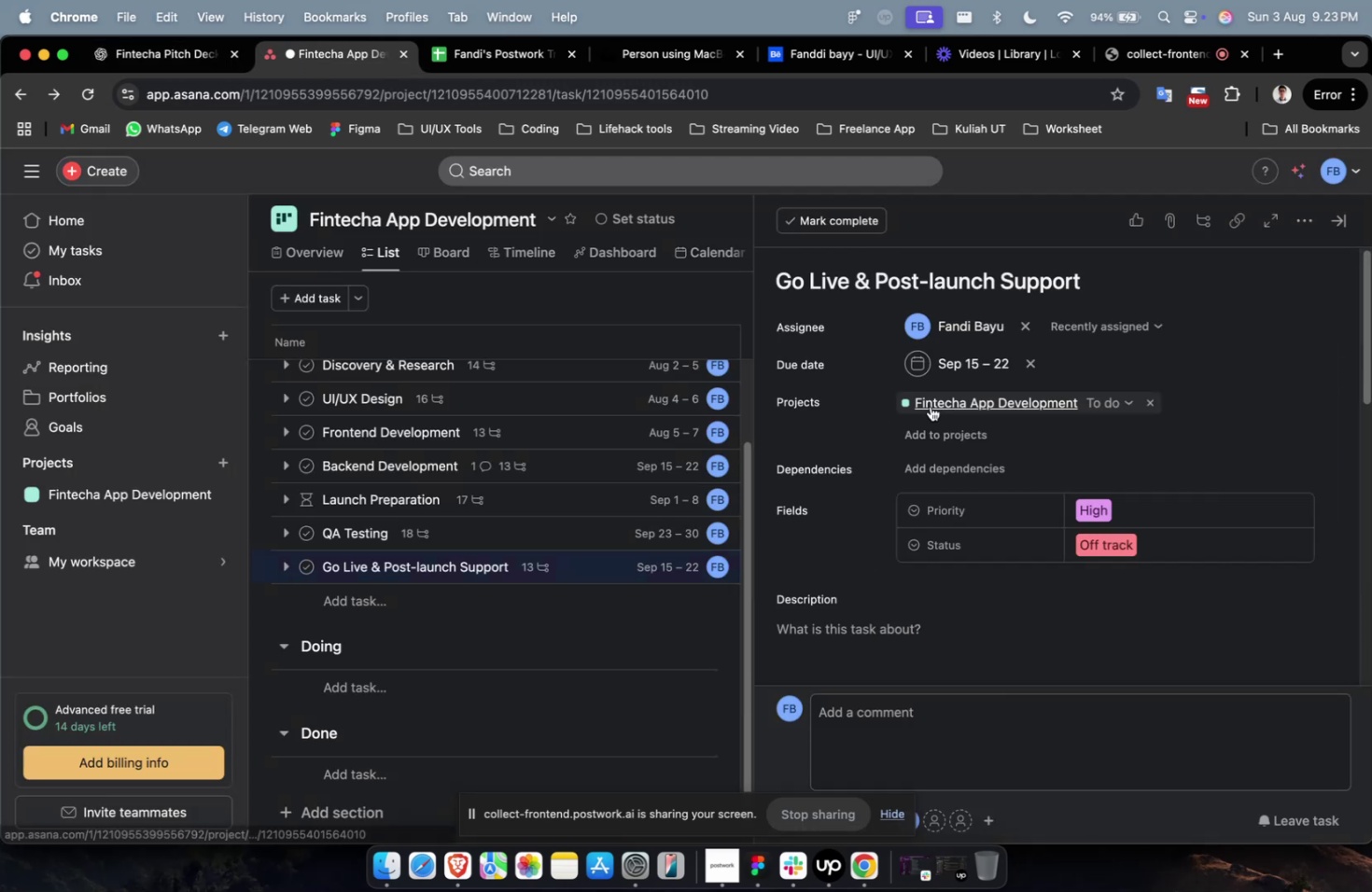 
scroll: coordinate [930, 406], scroll_direction: down, amount: 16.0
 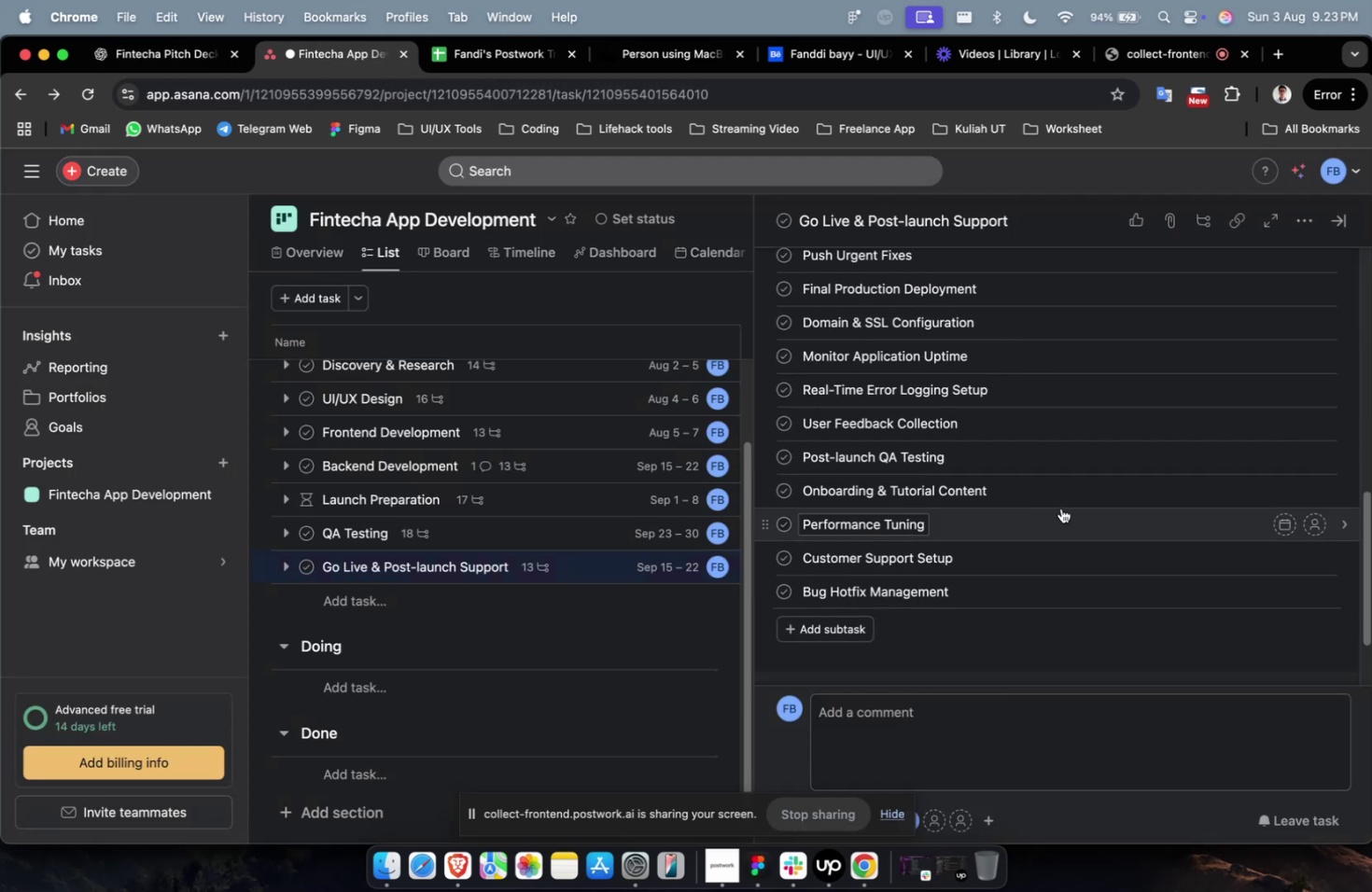 
left_click([1060, 497])
 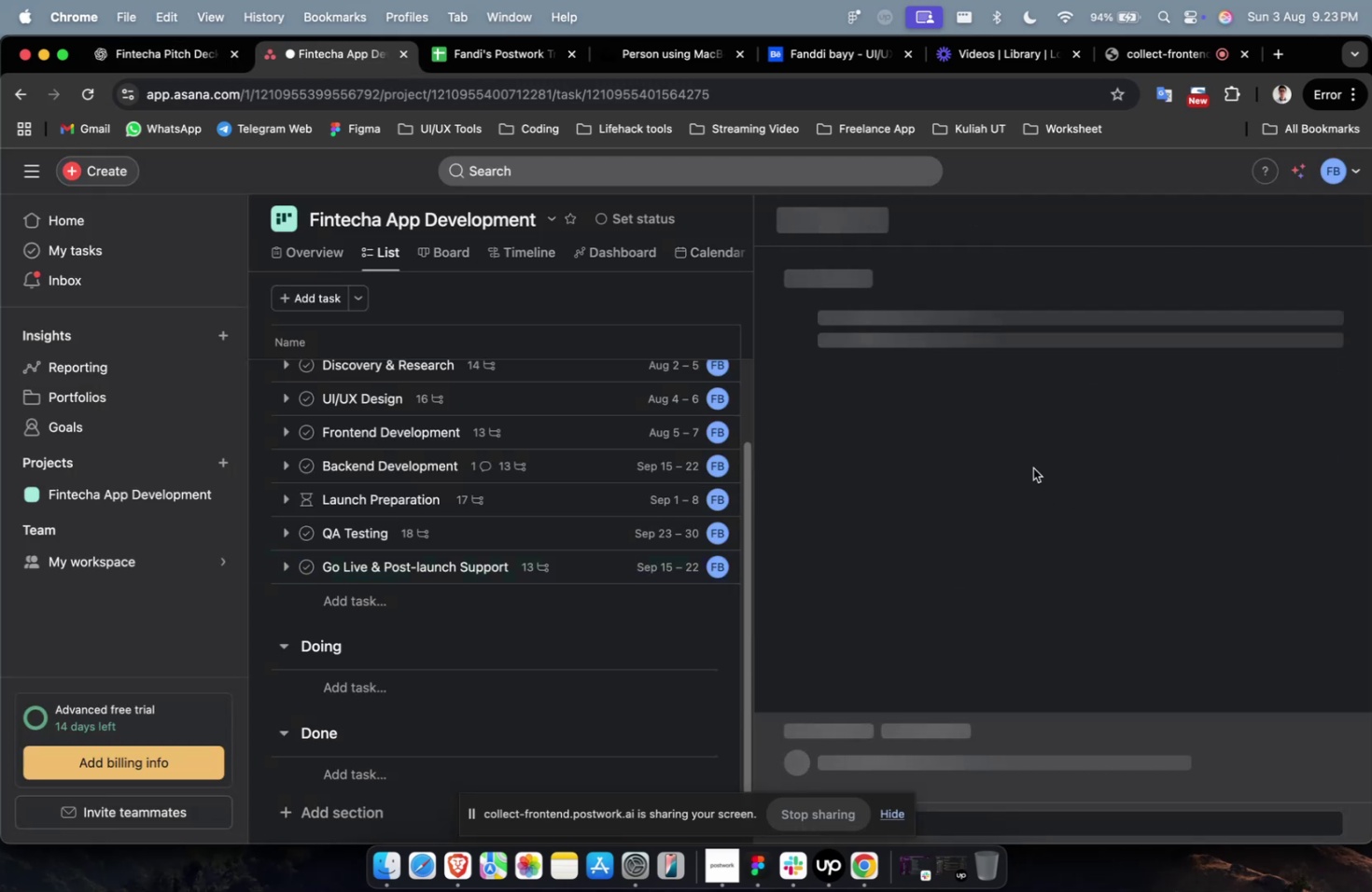 
scroll: coordinate [1032, 467], scroll_direction: down, amount: 24.0
 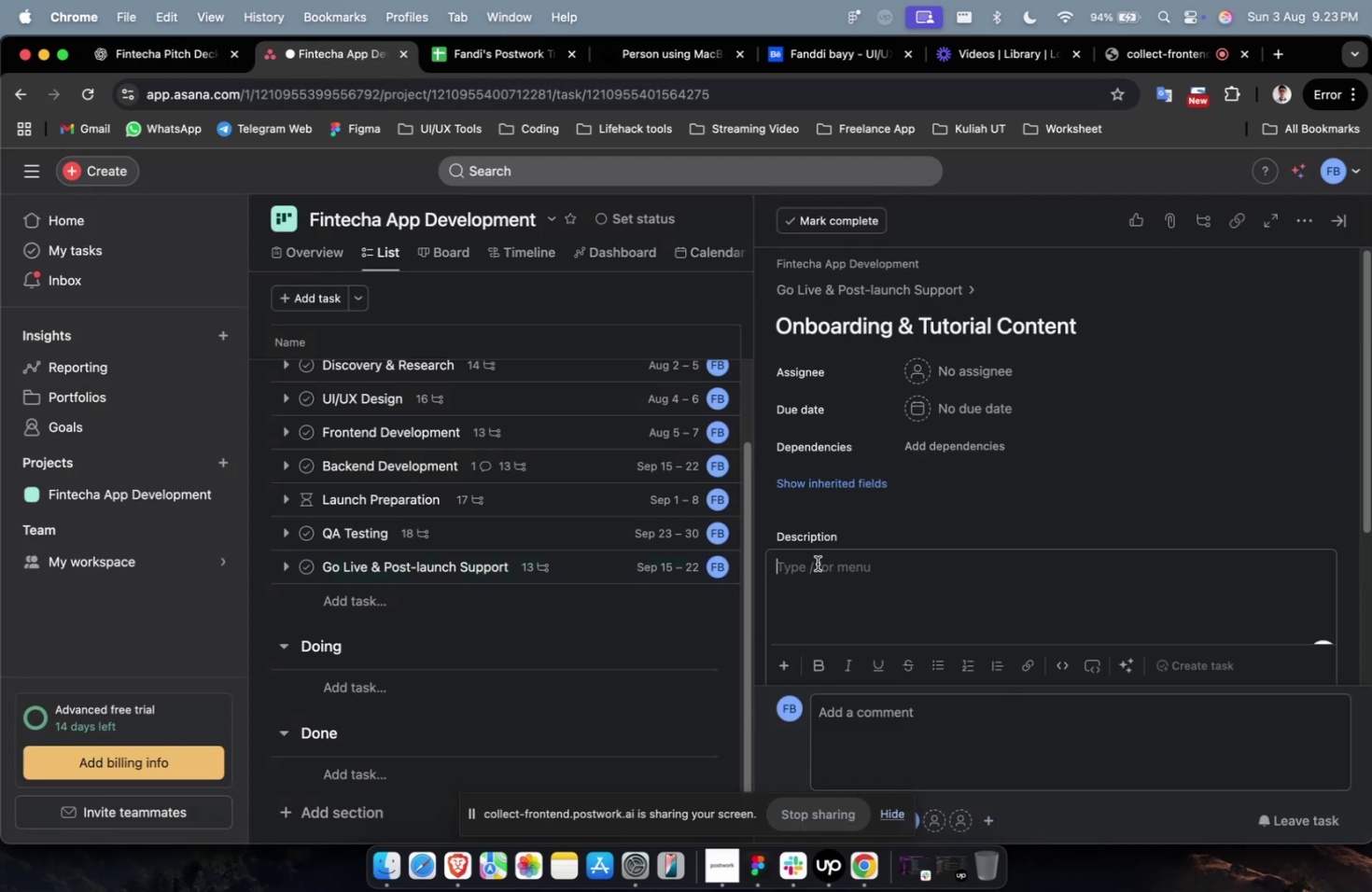 
left_click([817, 563])
 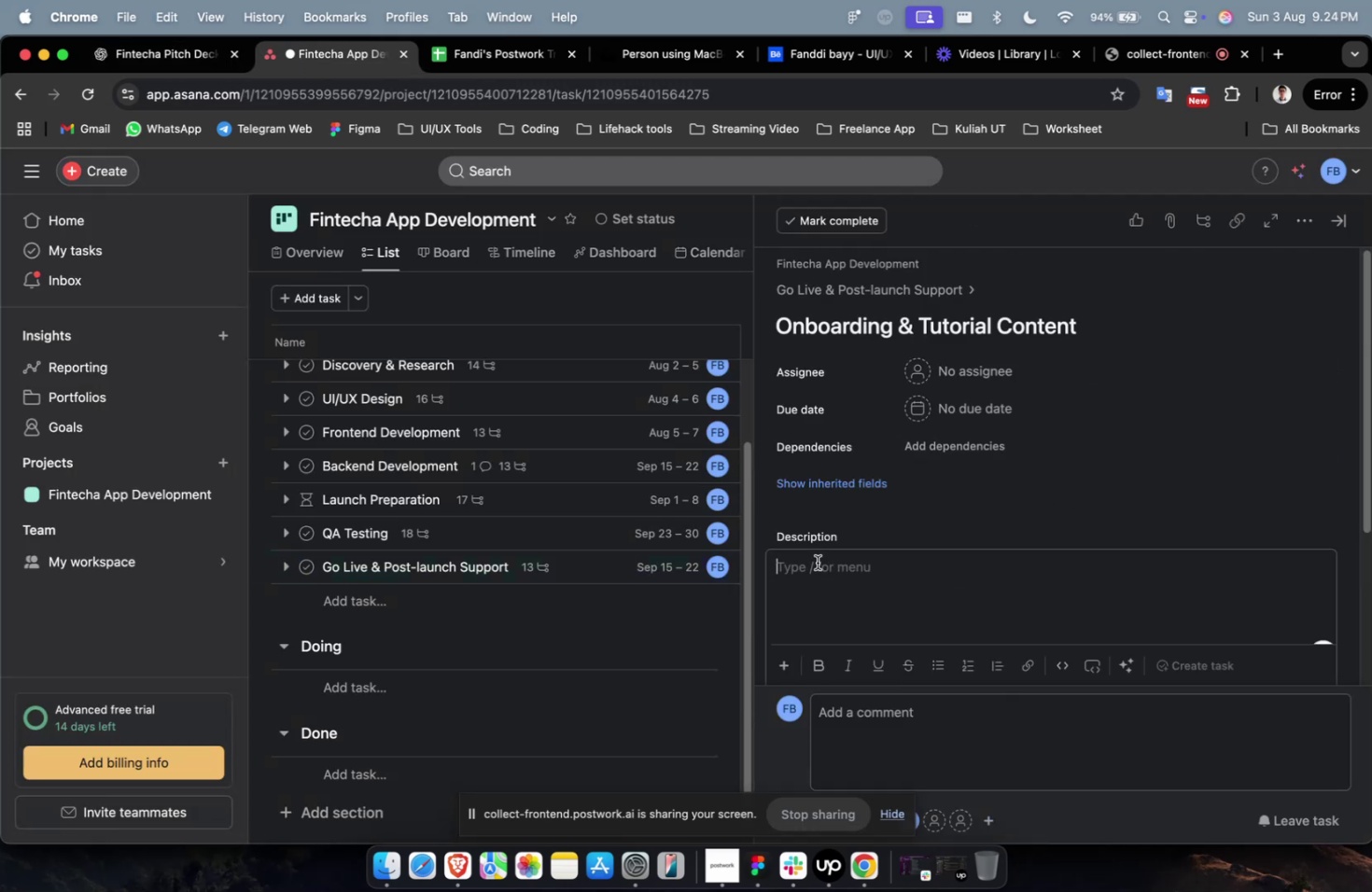 
key(Meta+V)
 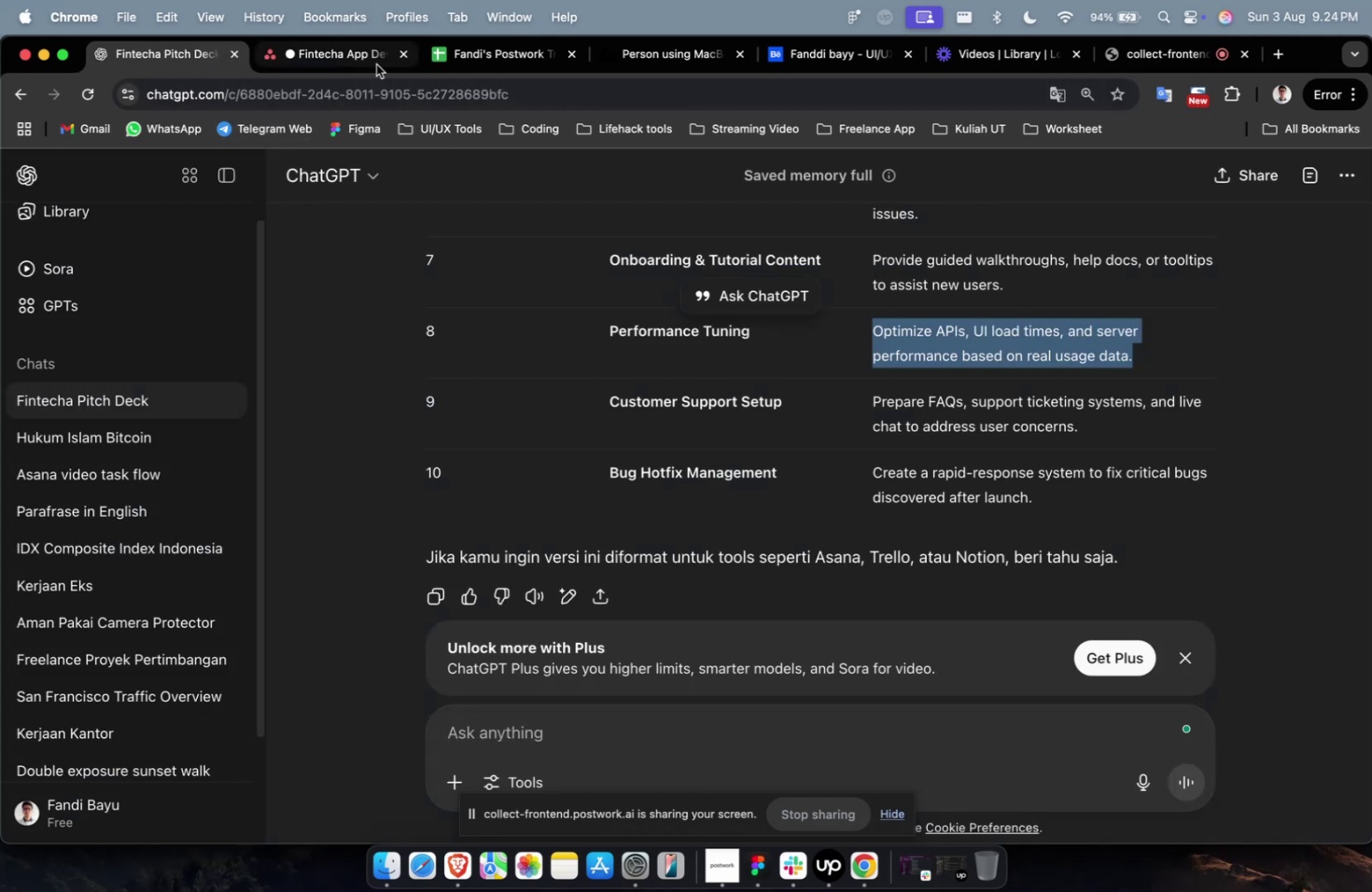 
left_click([371, 65])
 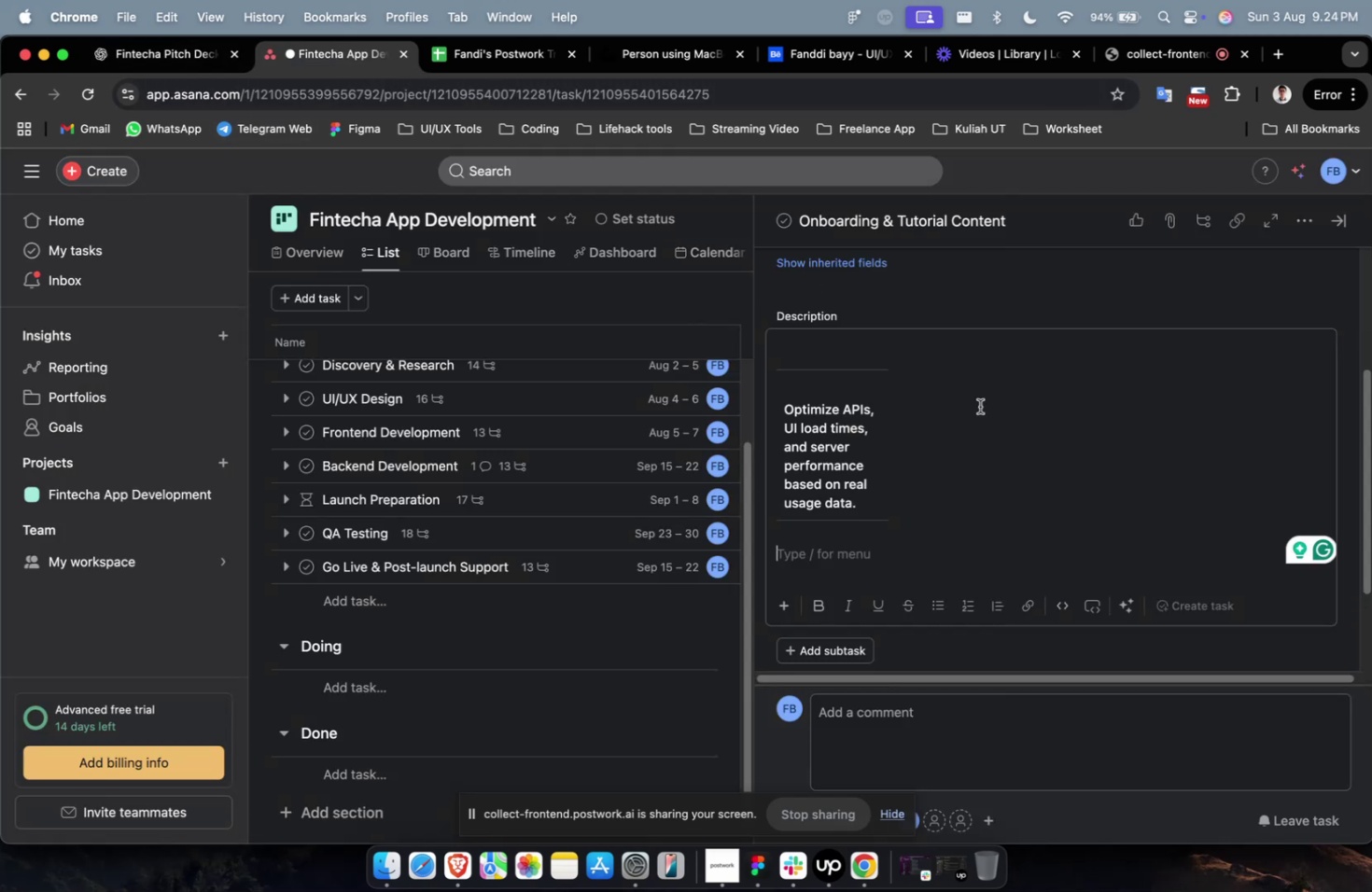 
scroll: coordinate [987, 424], scroll_direction: up, amount: 22.0
 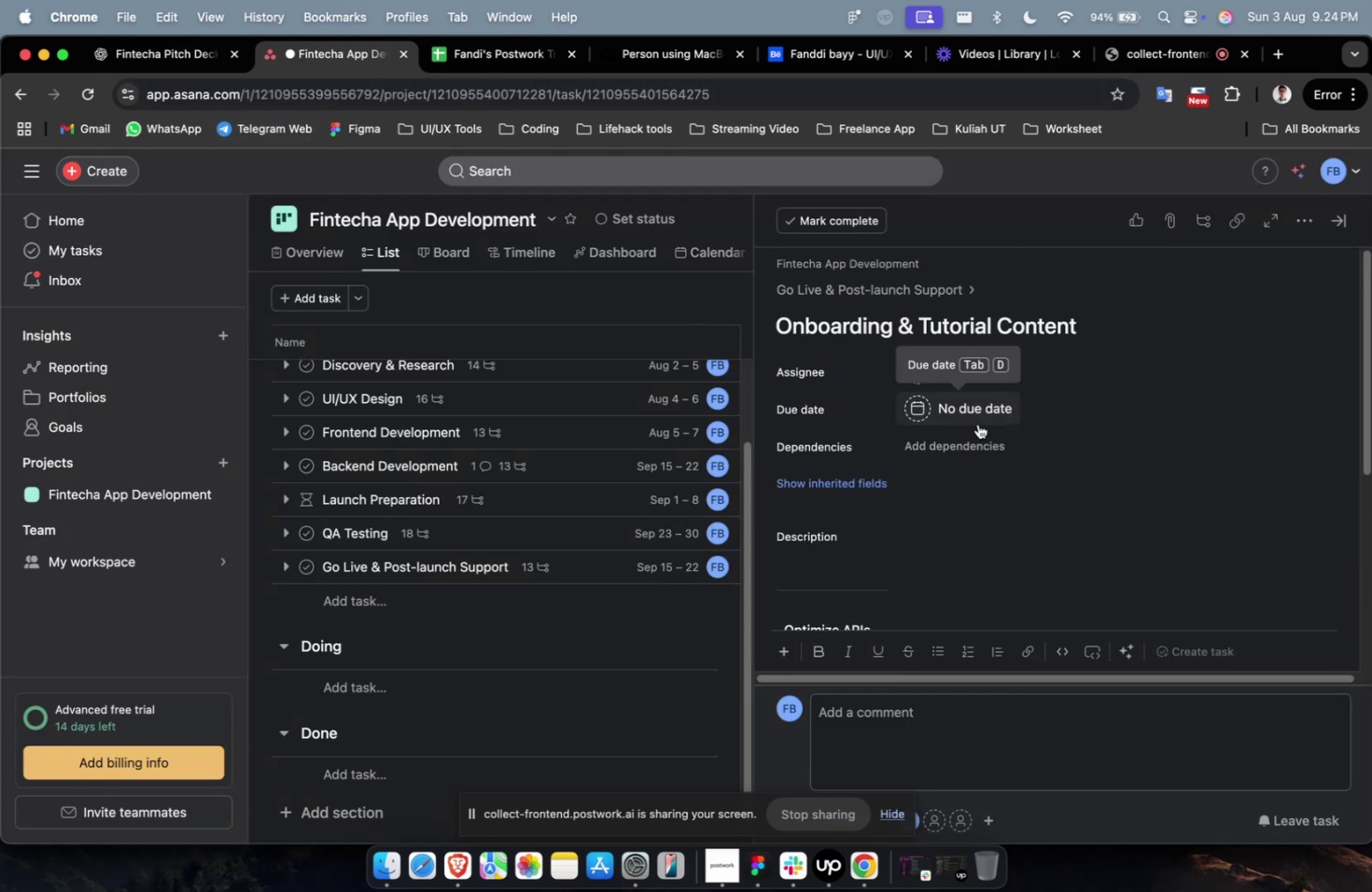 
scroll: coordinate [977, 424], scroll_direction: down, amount: 19.0
 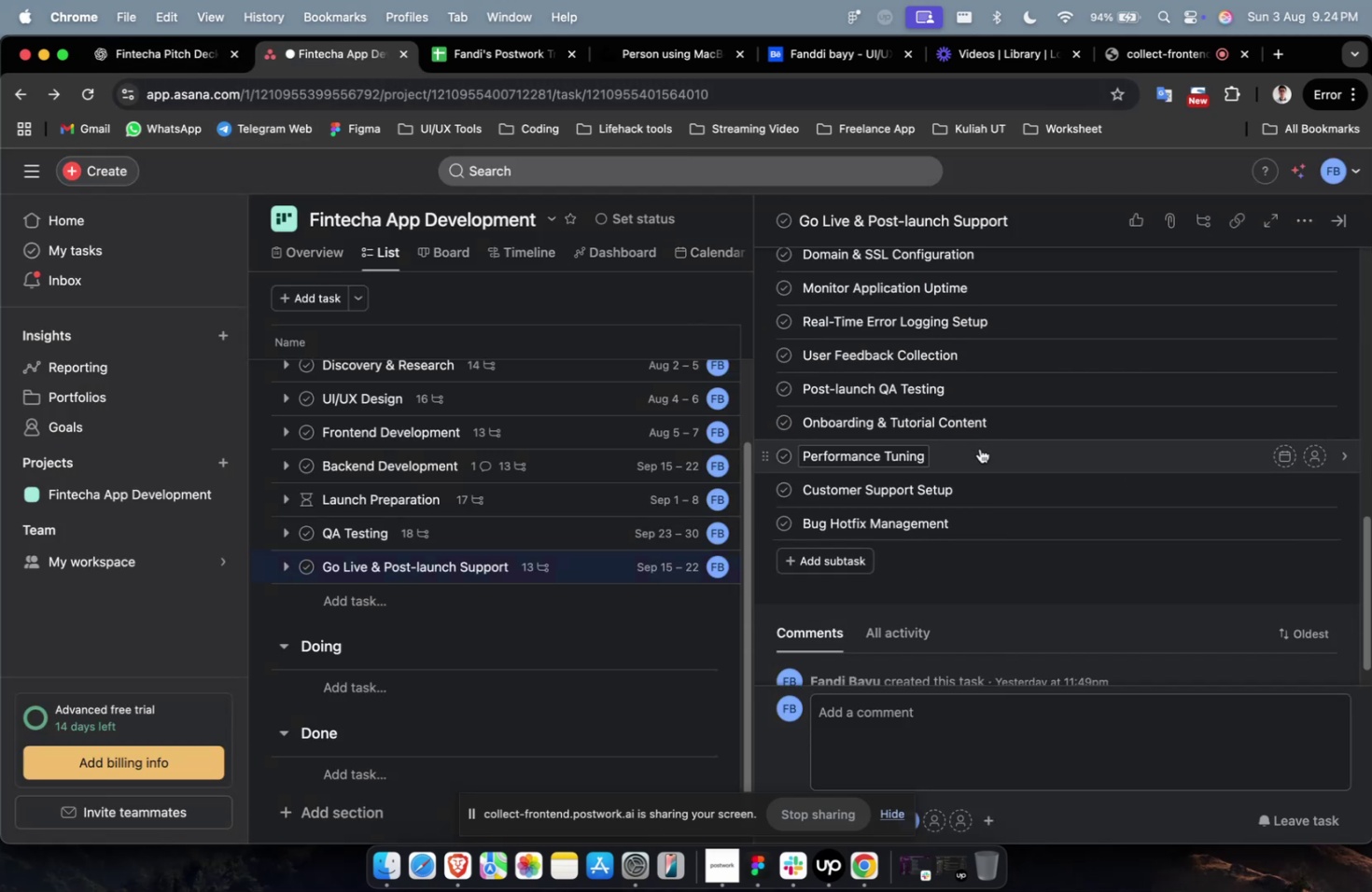 
left_click([979, 448])
 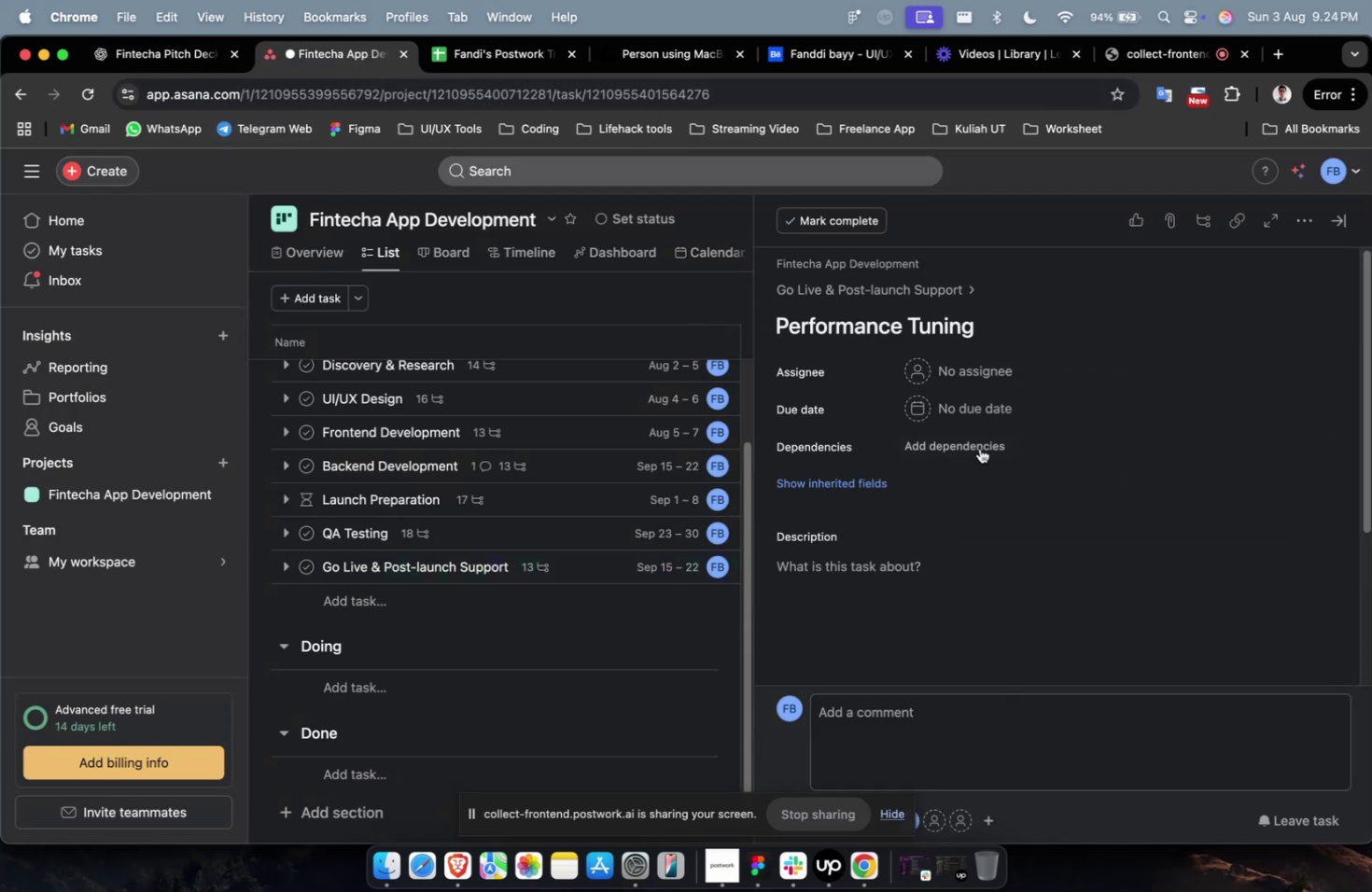 
scroll: coordinate [979, 448], scroll_direction: down, amount: 11.0
 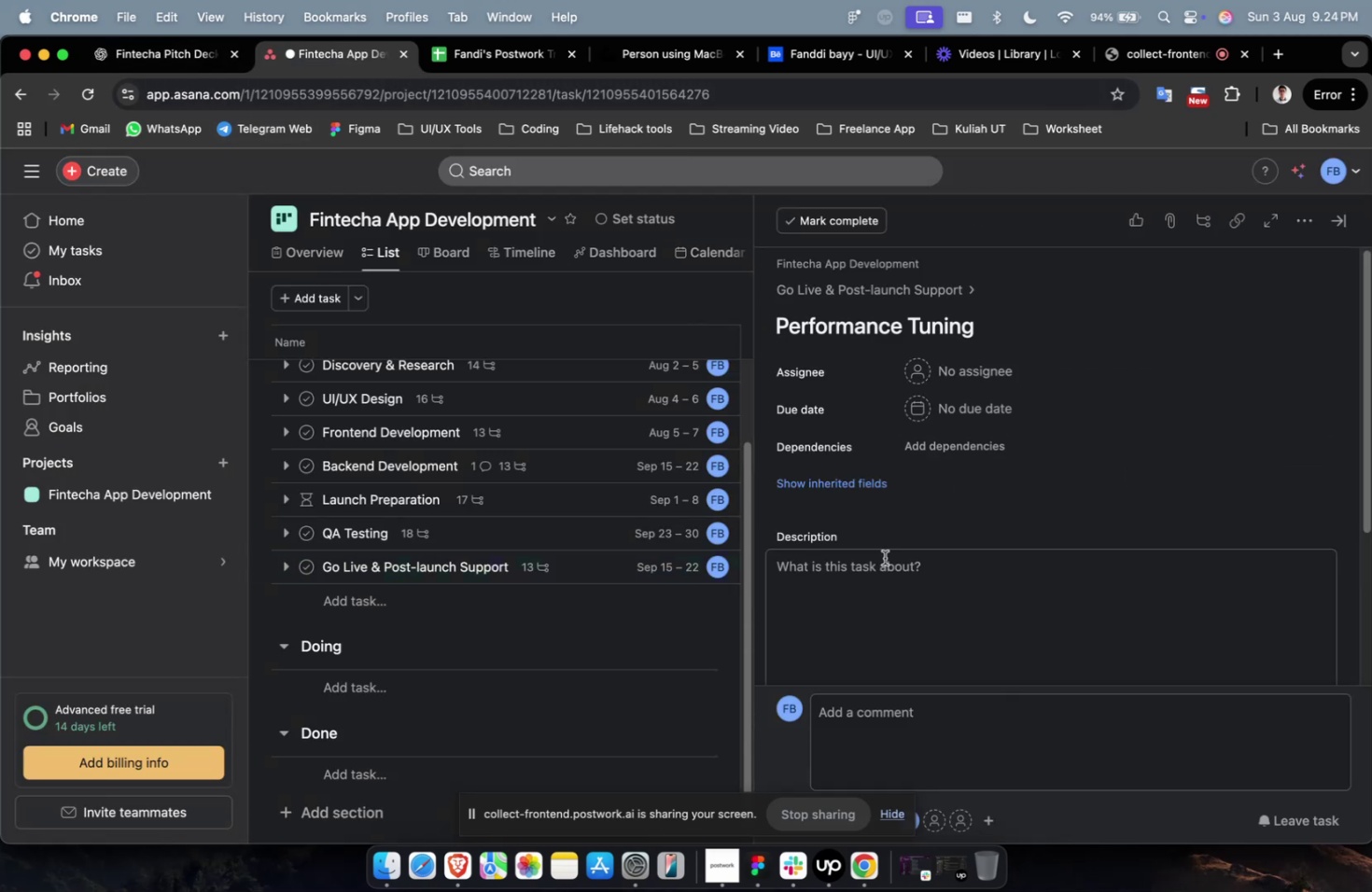 
left_click([884, 557])
 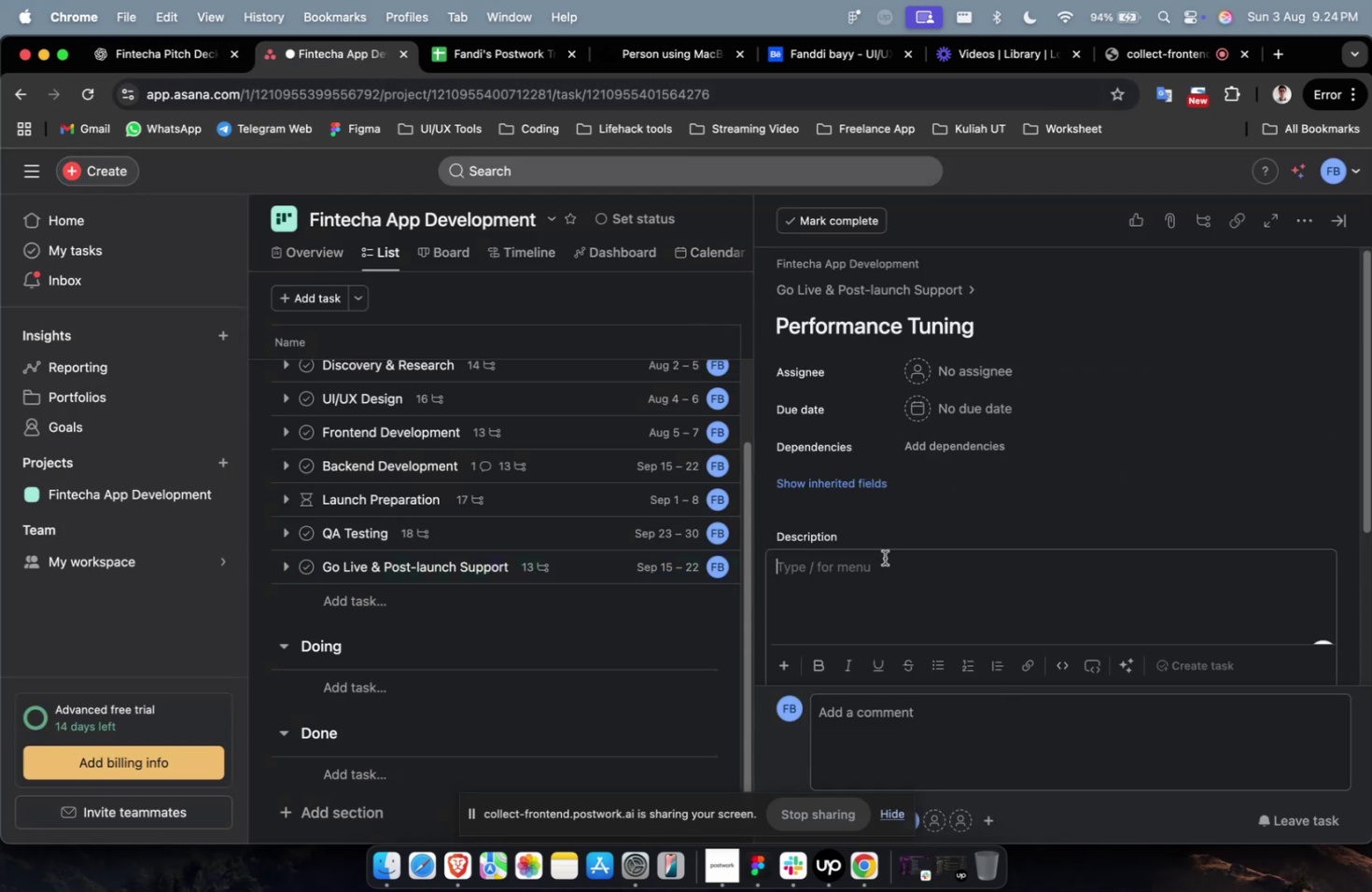 
key(Meta+CommandLeft)
 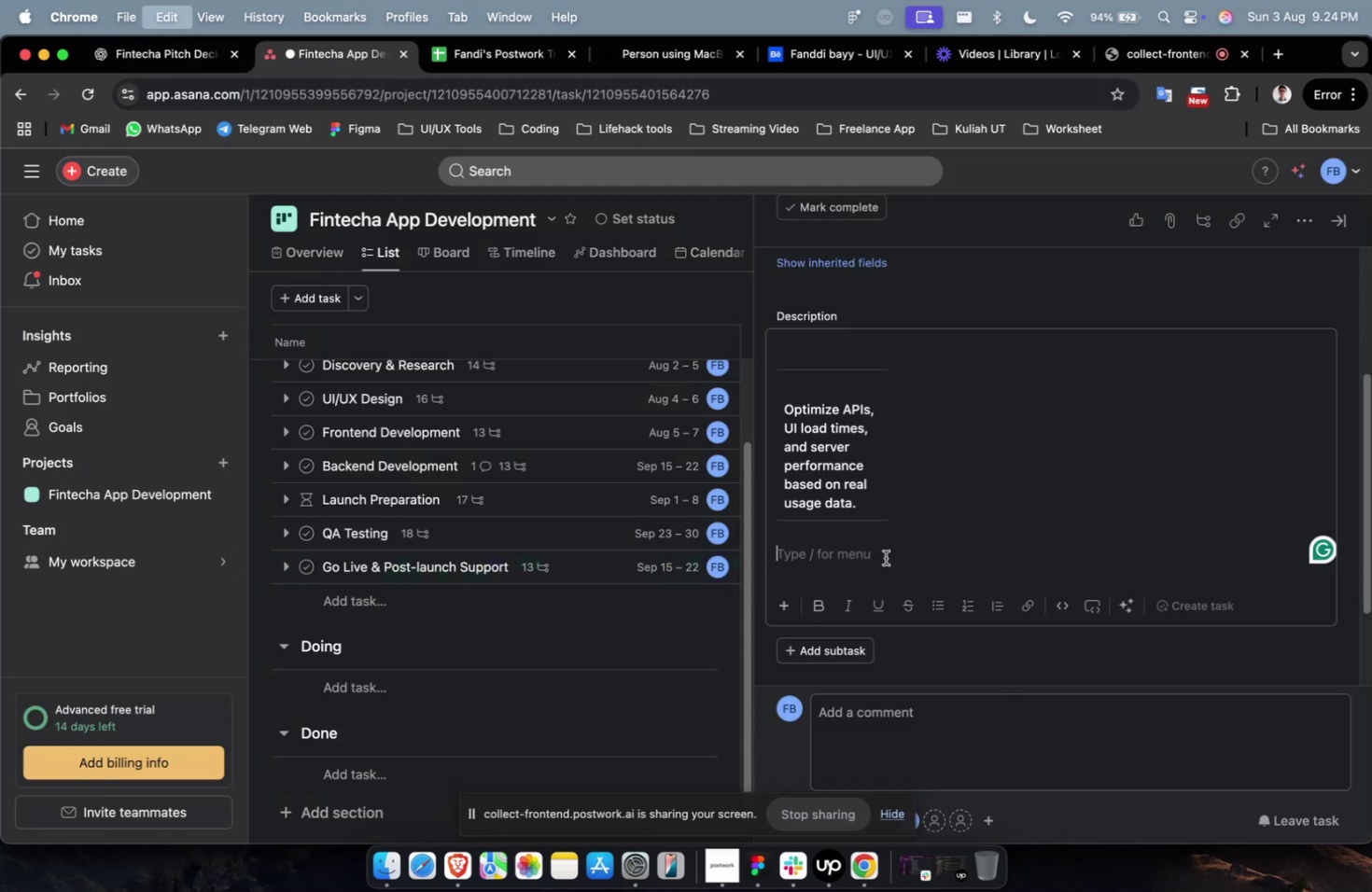 
key(Meta+V)
 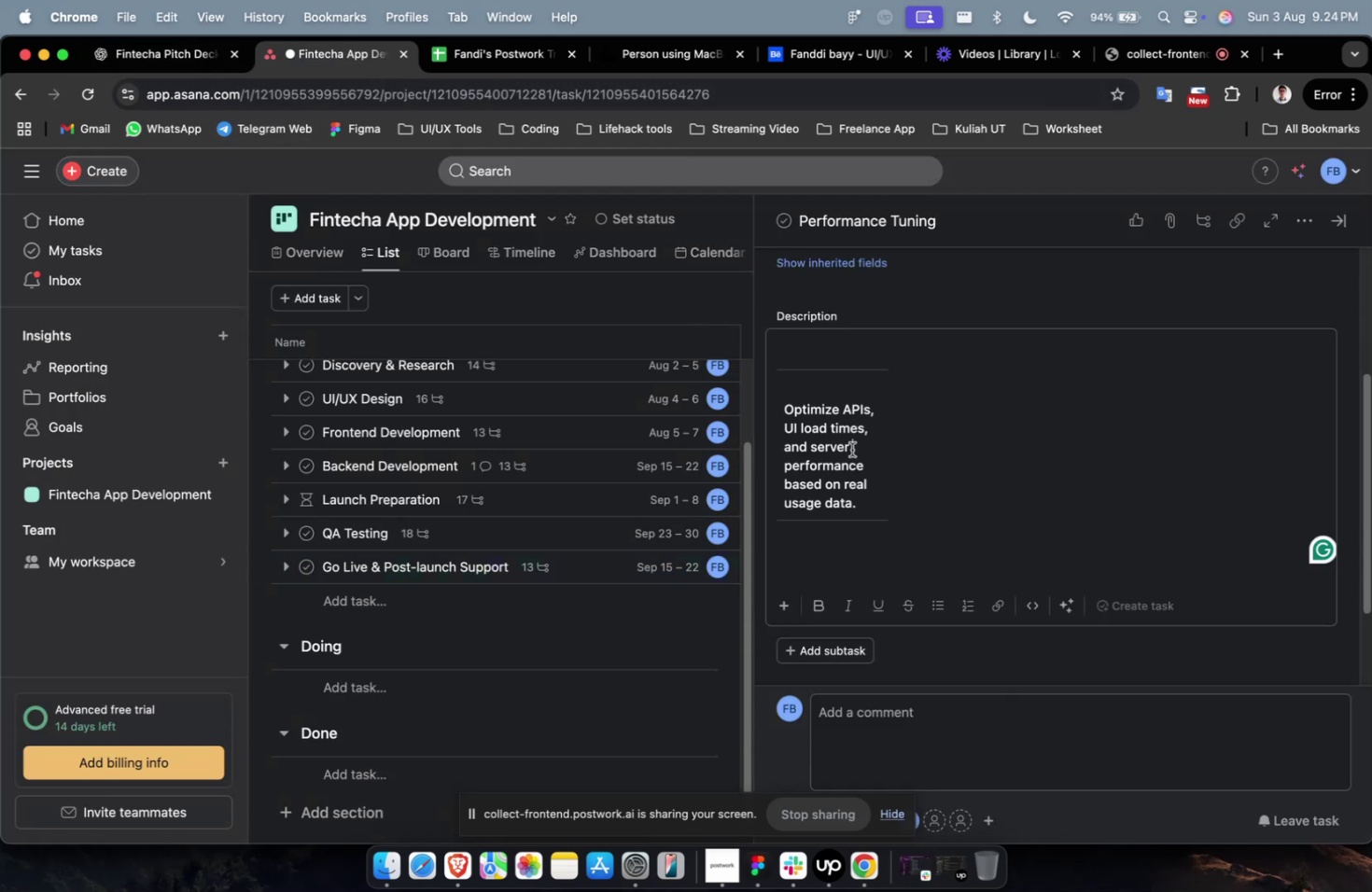 
left_click([851, 448])
 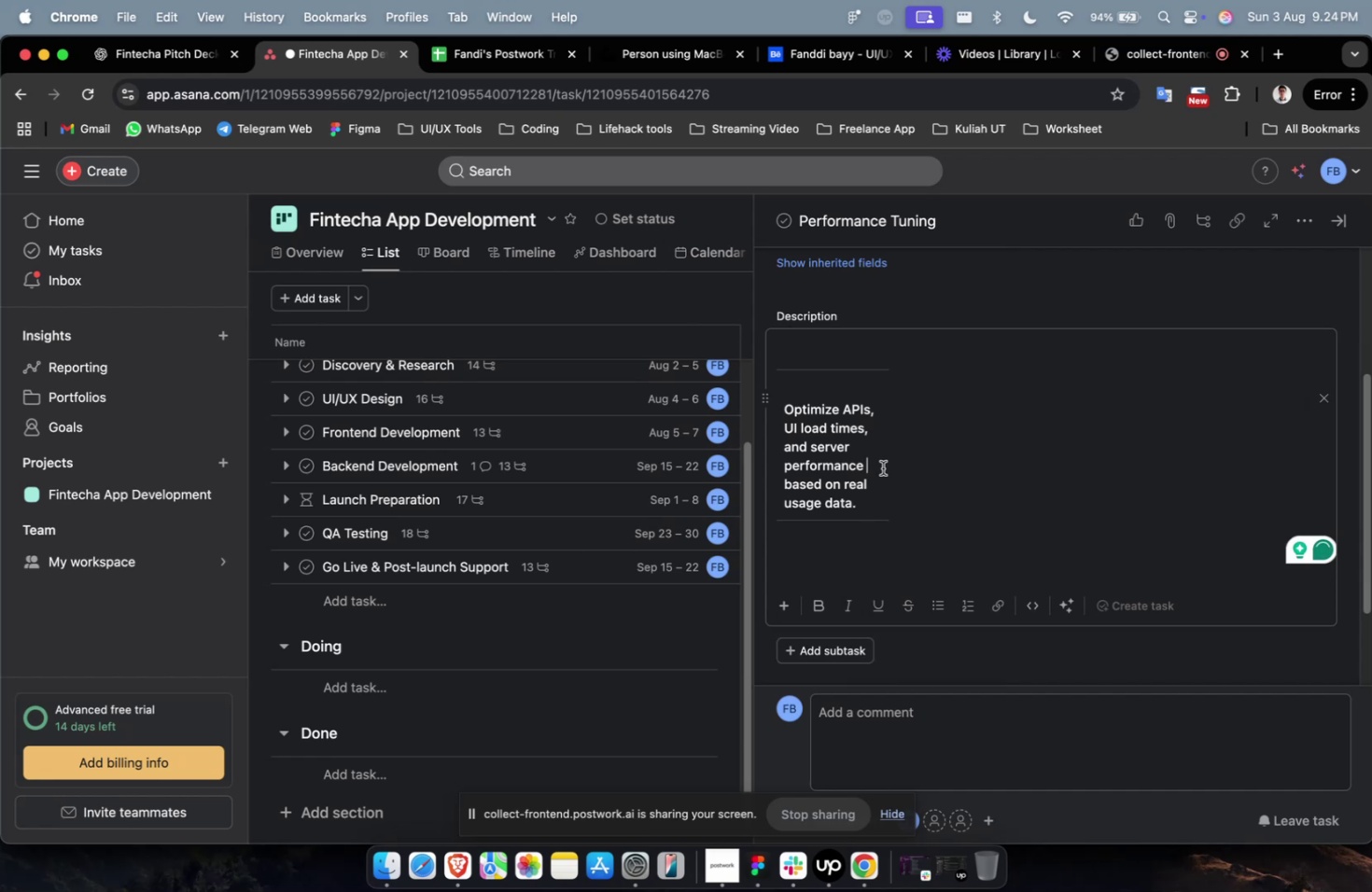 
left_click_drag(start_coordinate=[887, 469], to_coordinate=[1196, 463])
 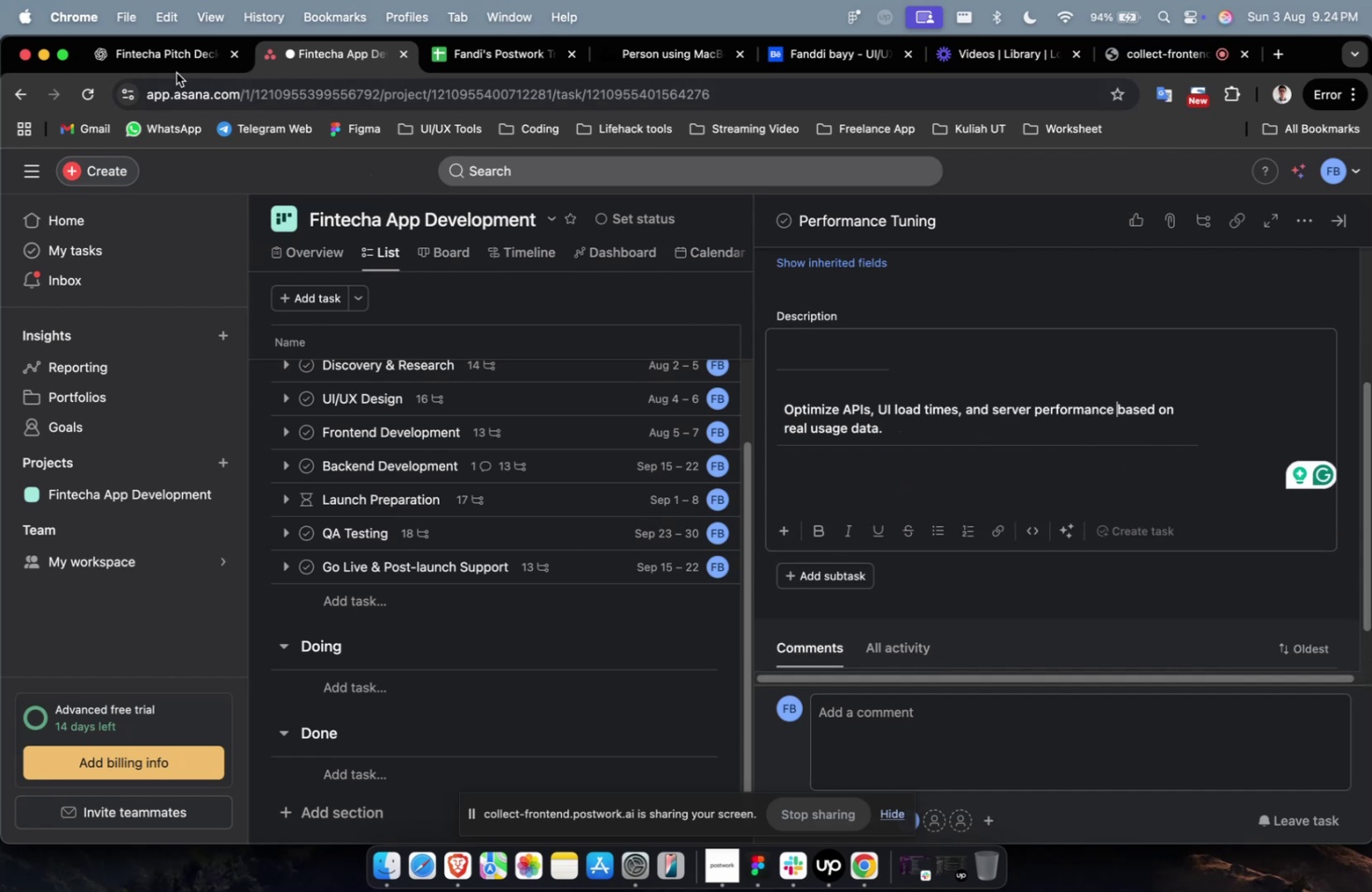 
left_click([169, 63])
 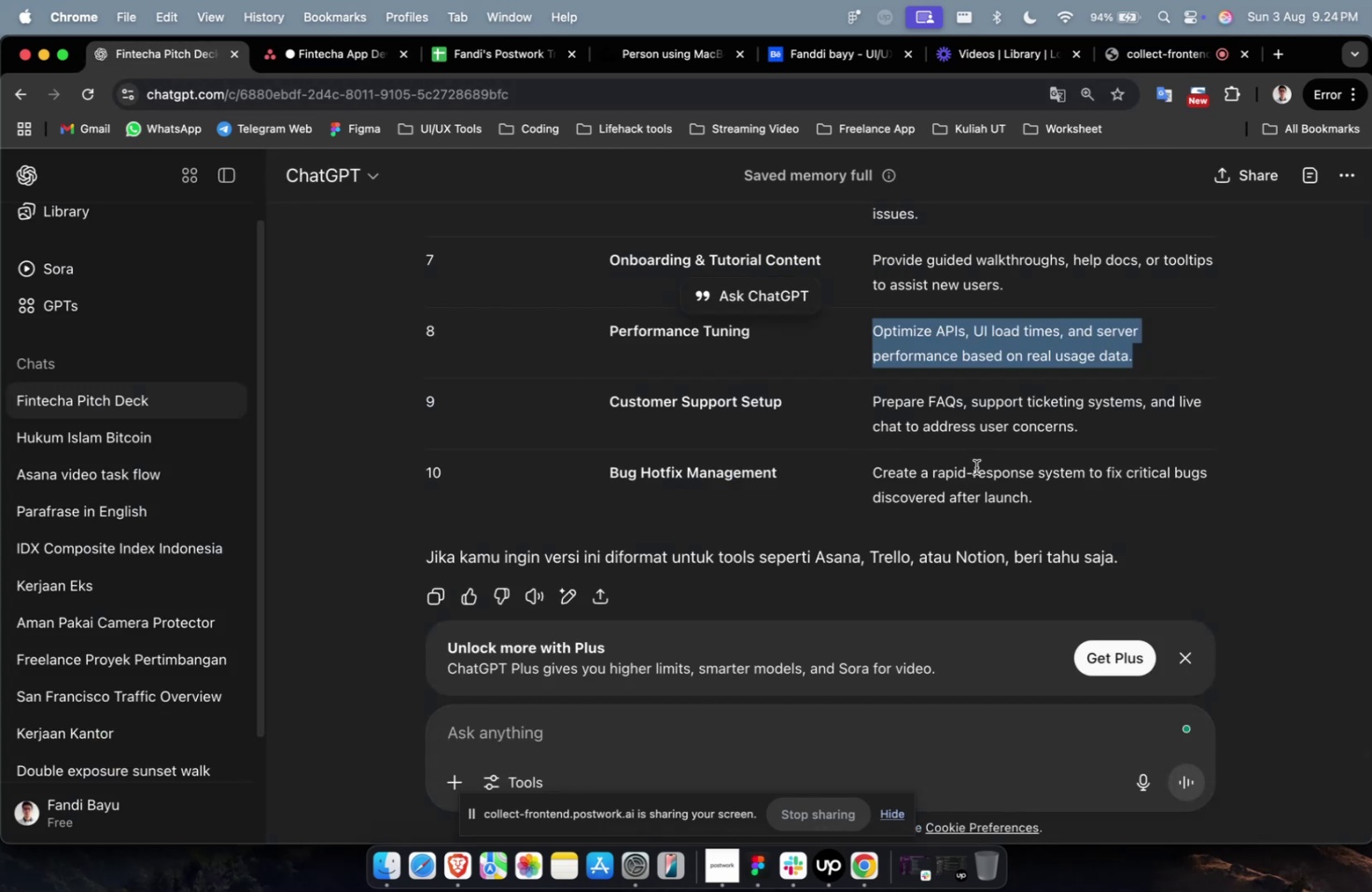 
double_click([997, 419])
 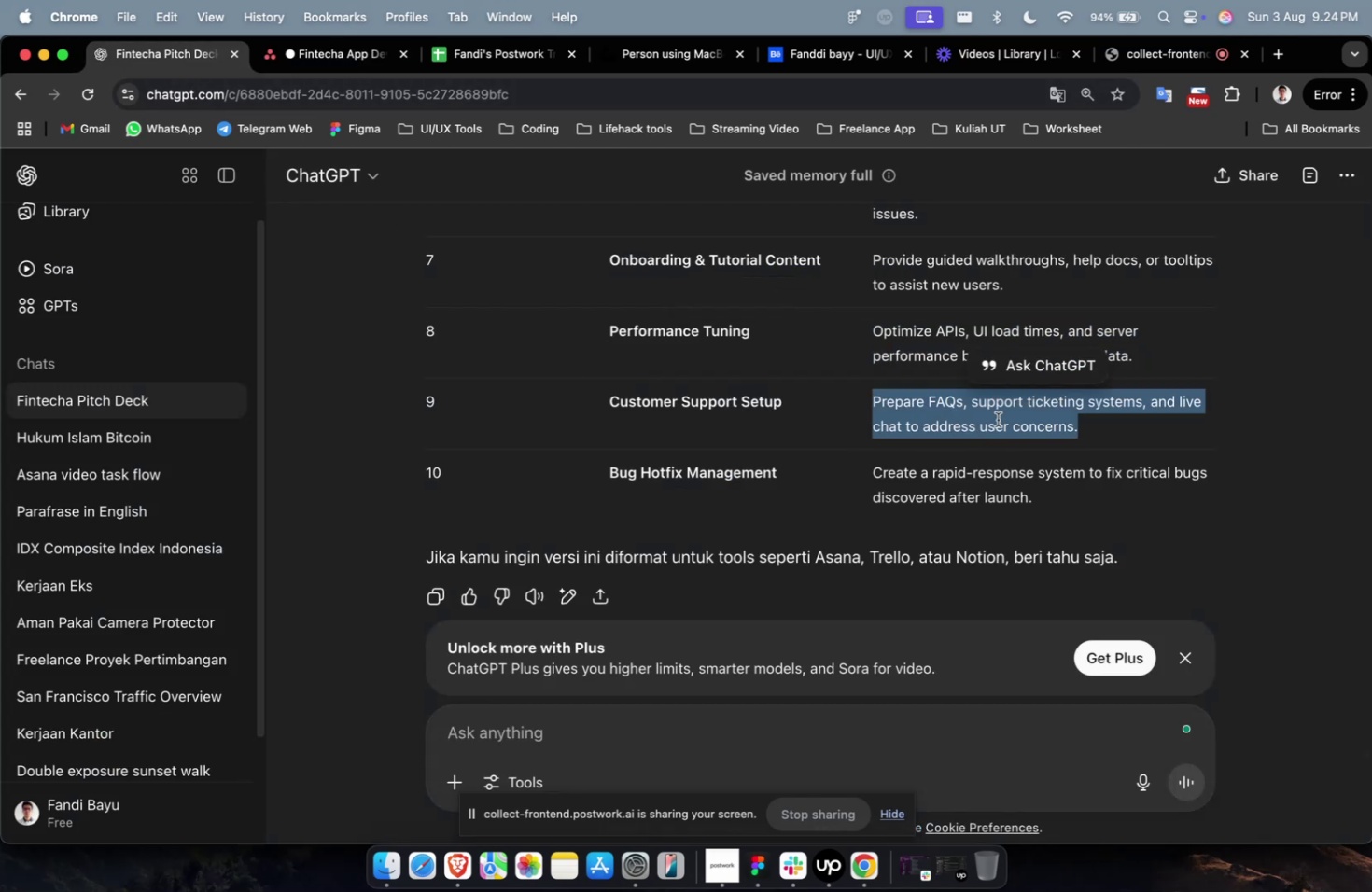 
triple_click([997, 419])
 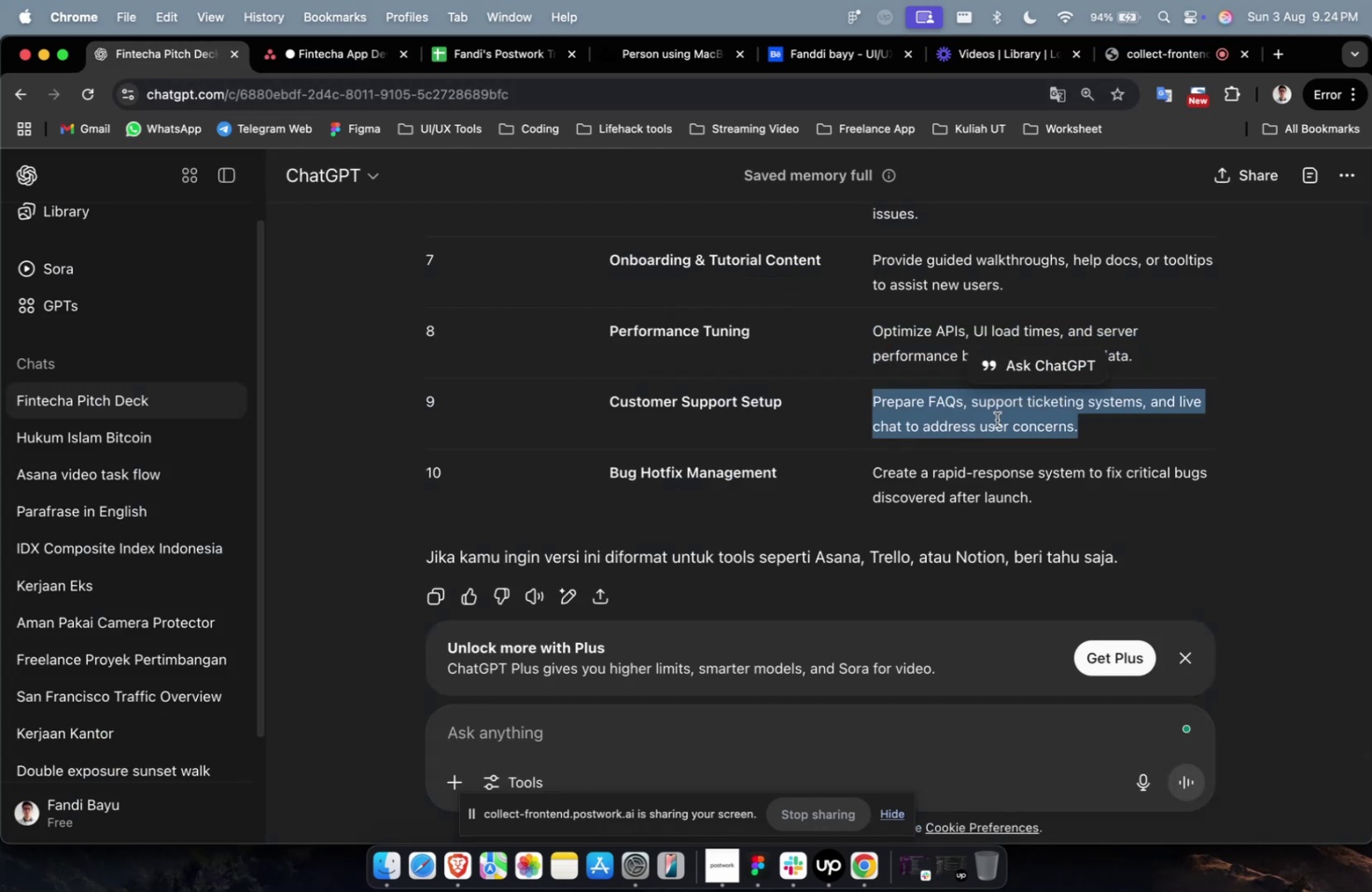 
key(Meta+C)
 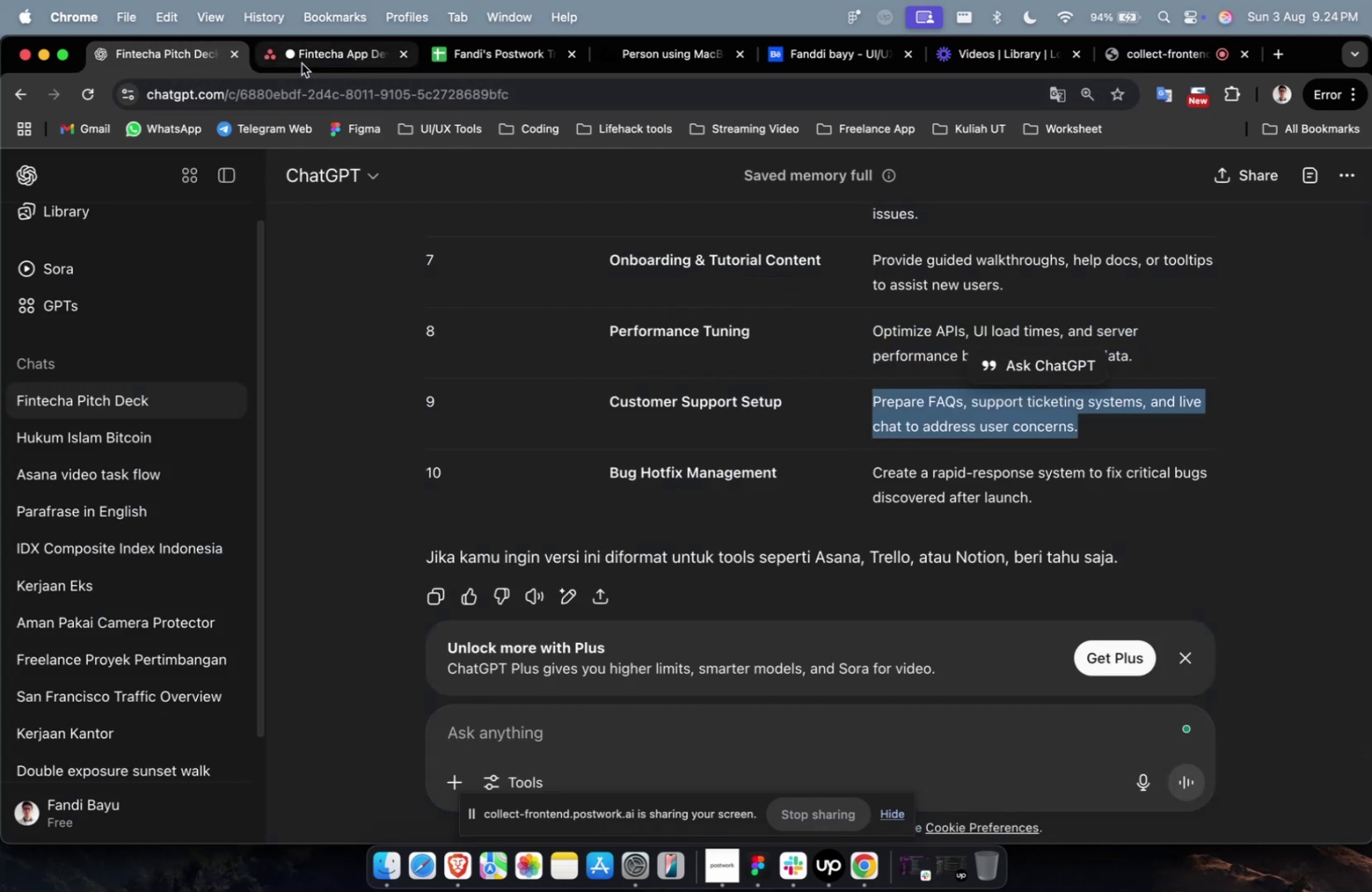 
left_click([301, 63])
 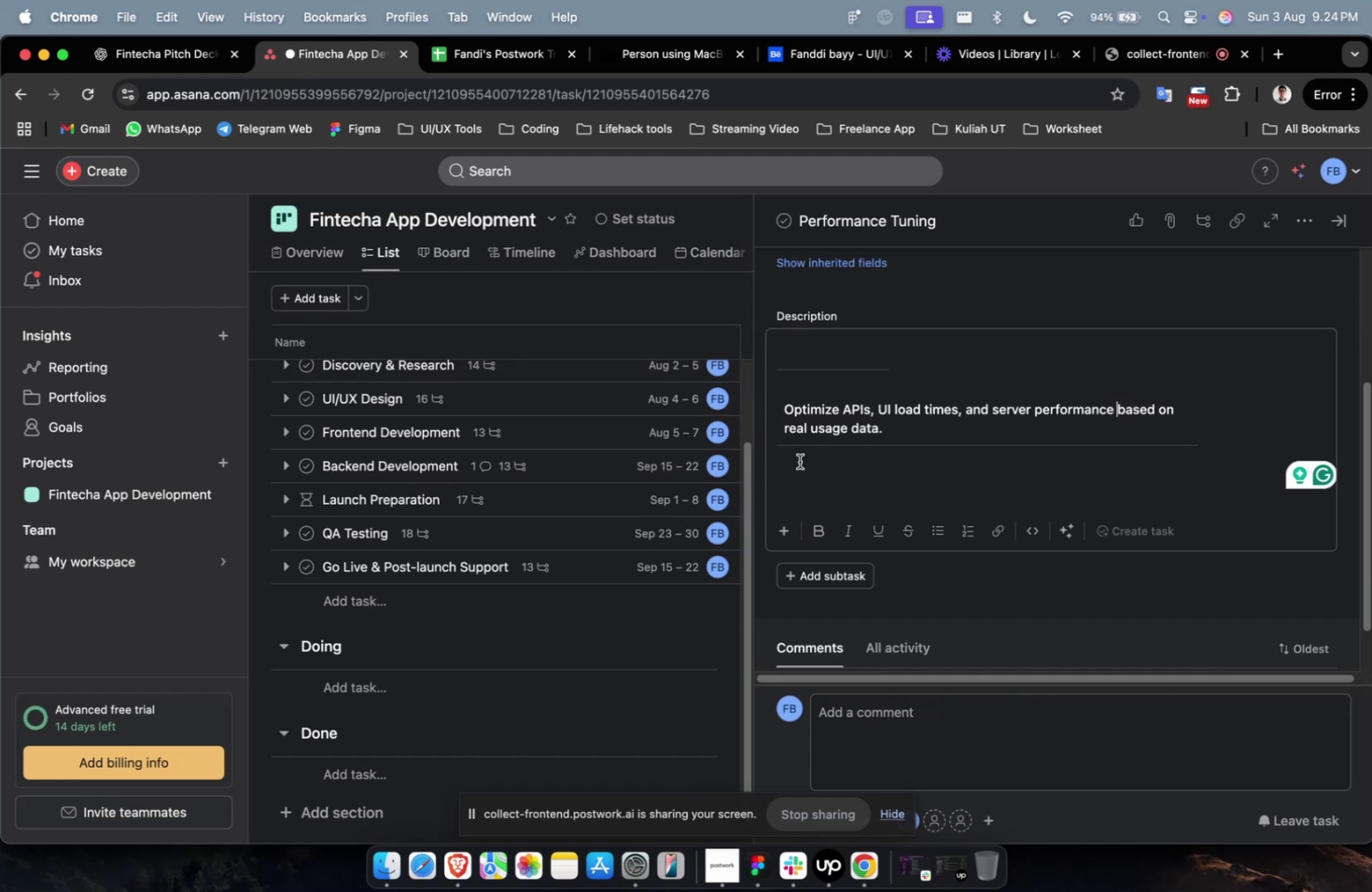 
left_click([801, 462])
 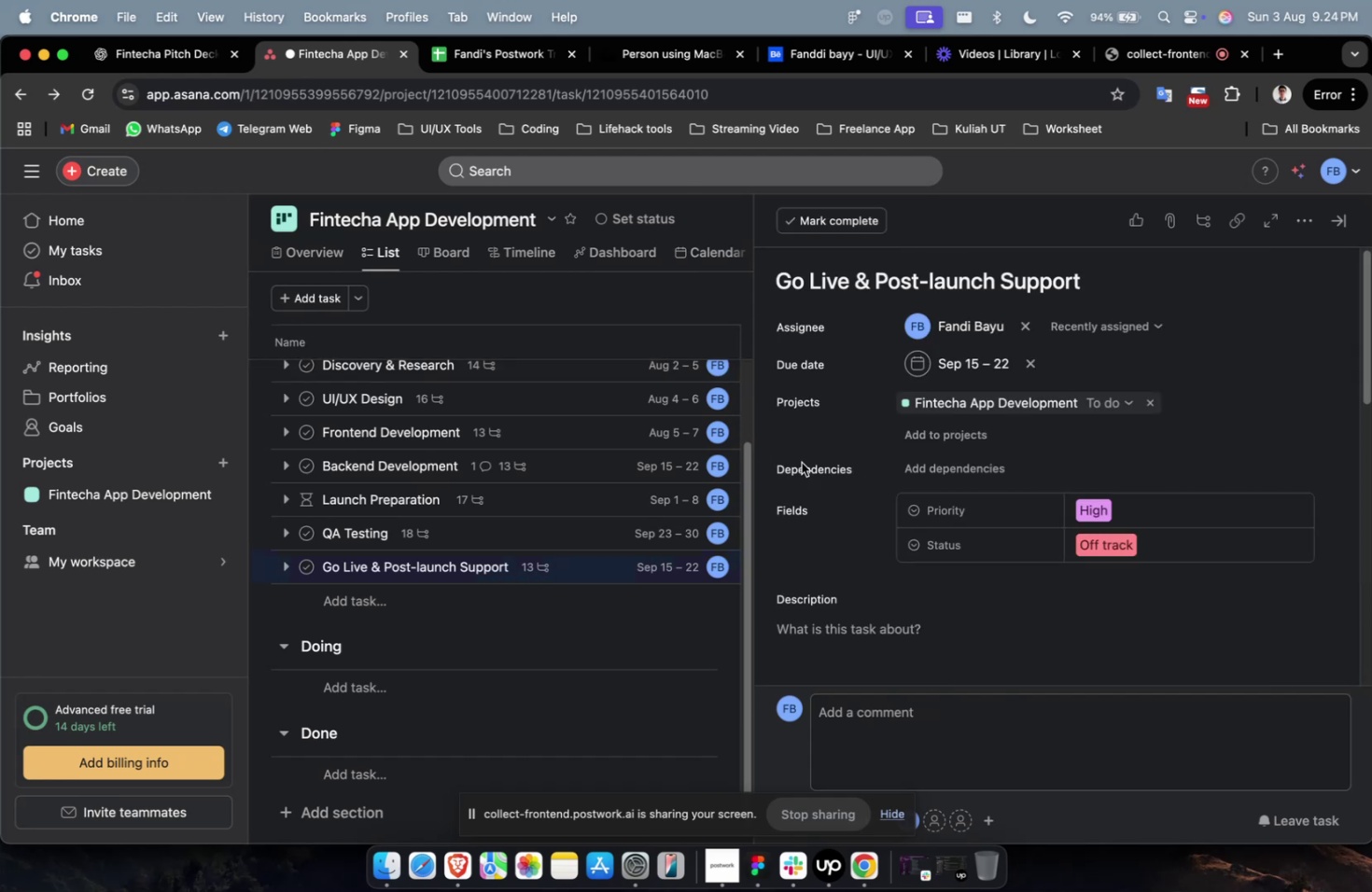 
scroll: coordinate [801, 462], scroll_direction: down, amount: 29.0
 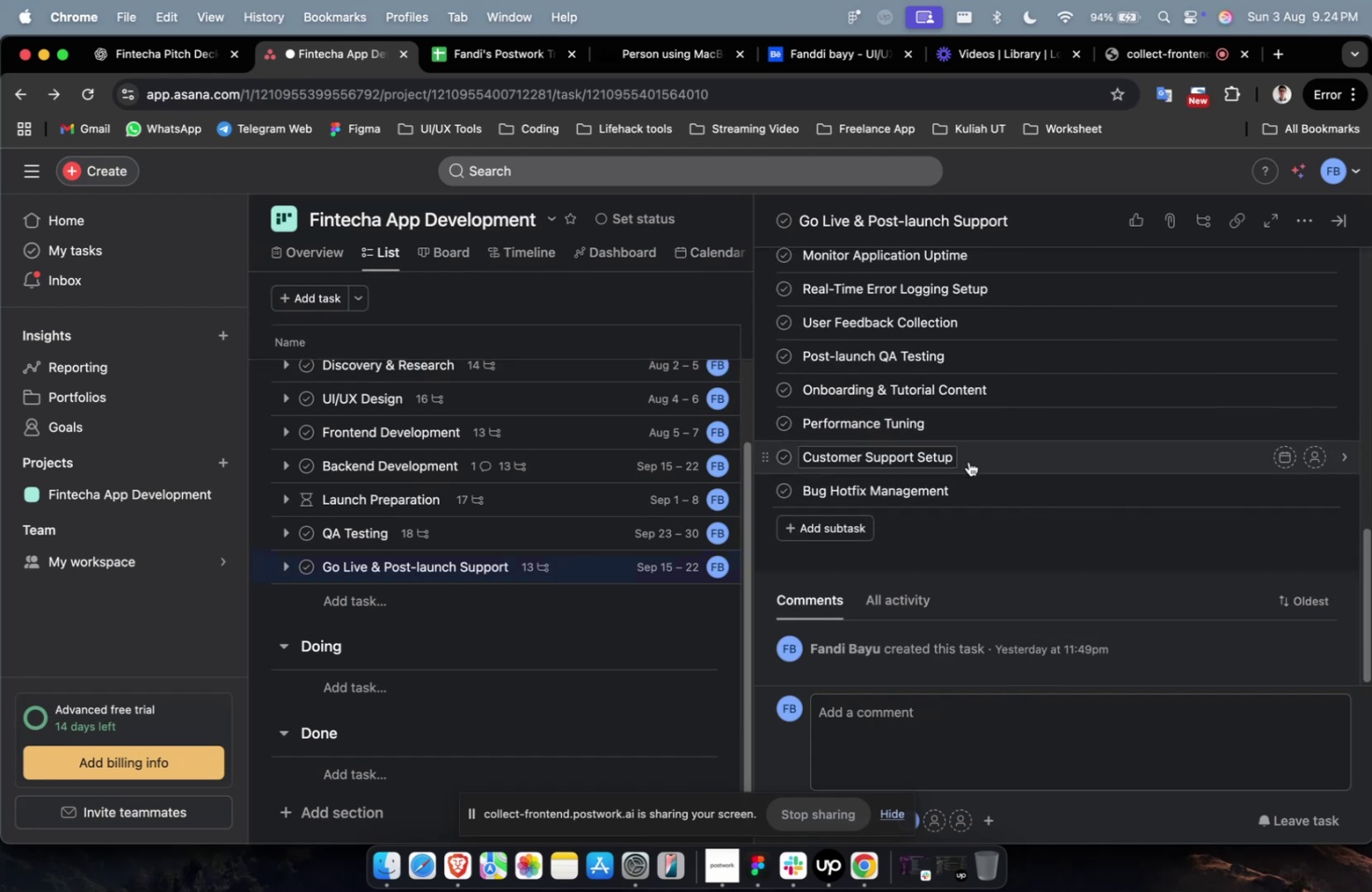 
left_click([968, 461])
 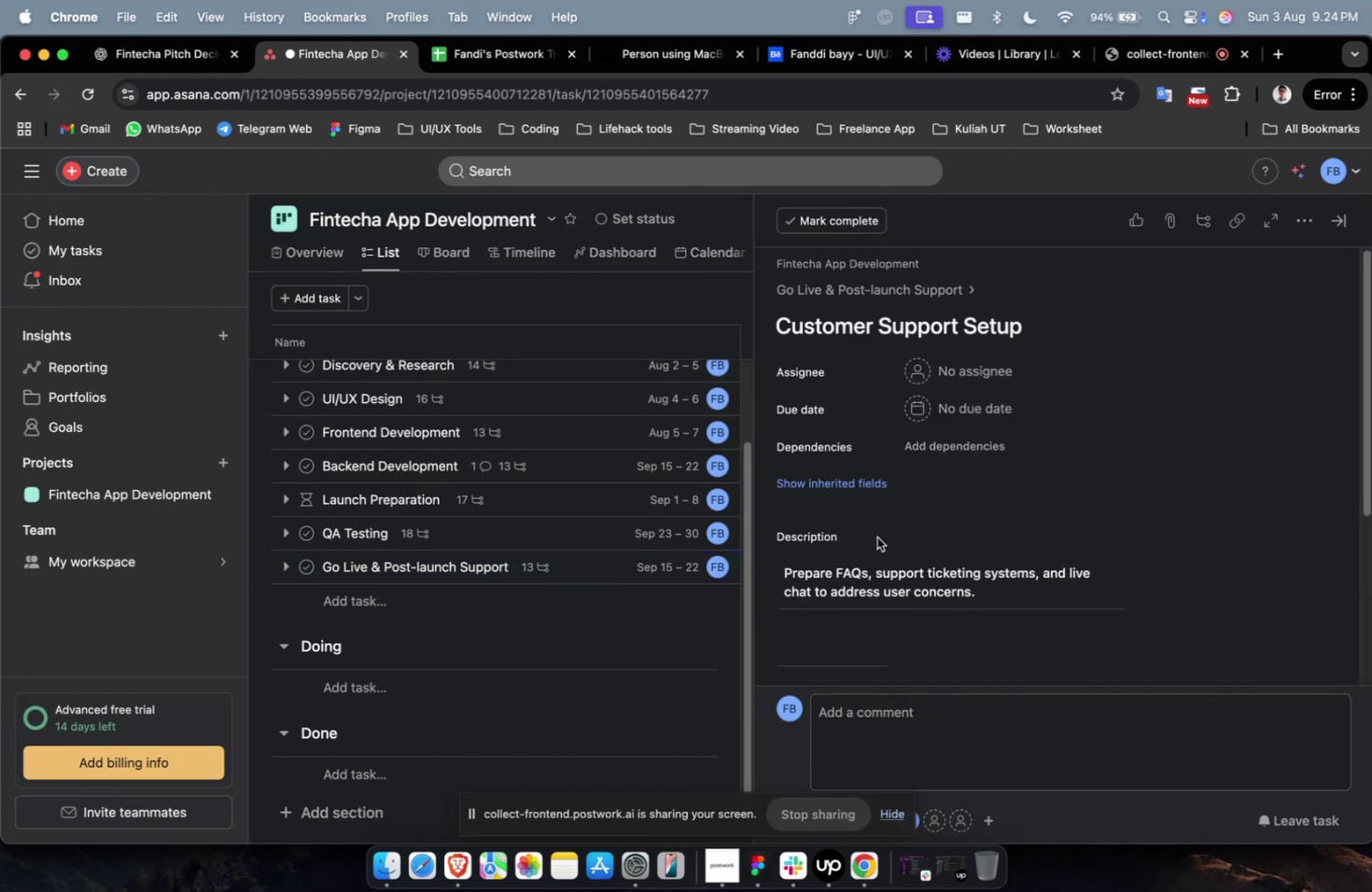 
left_click([871, 576])
 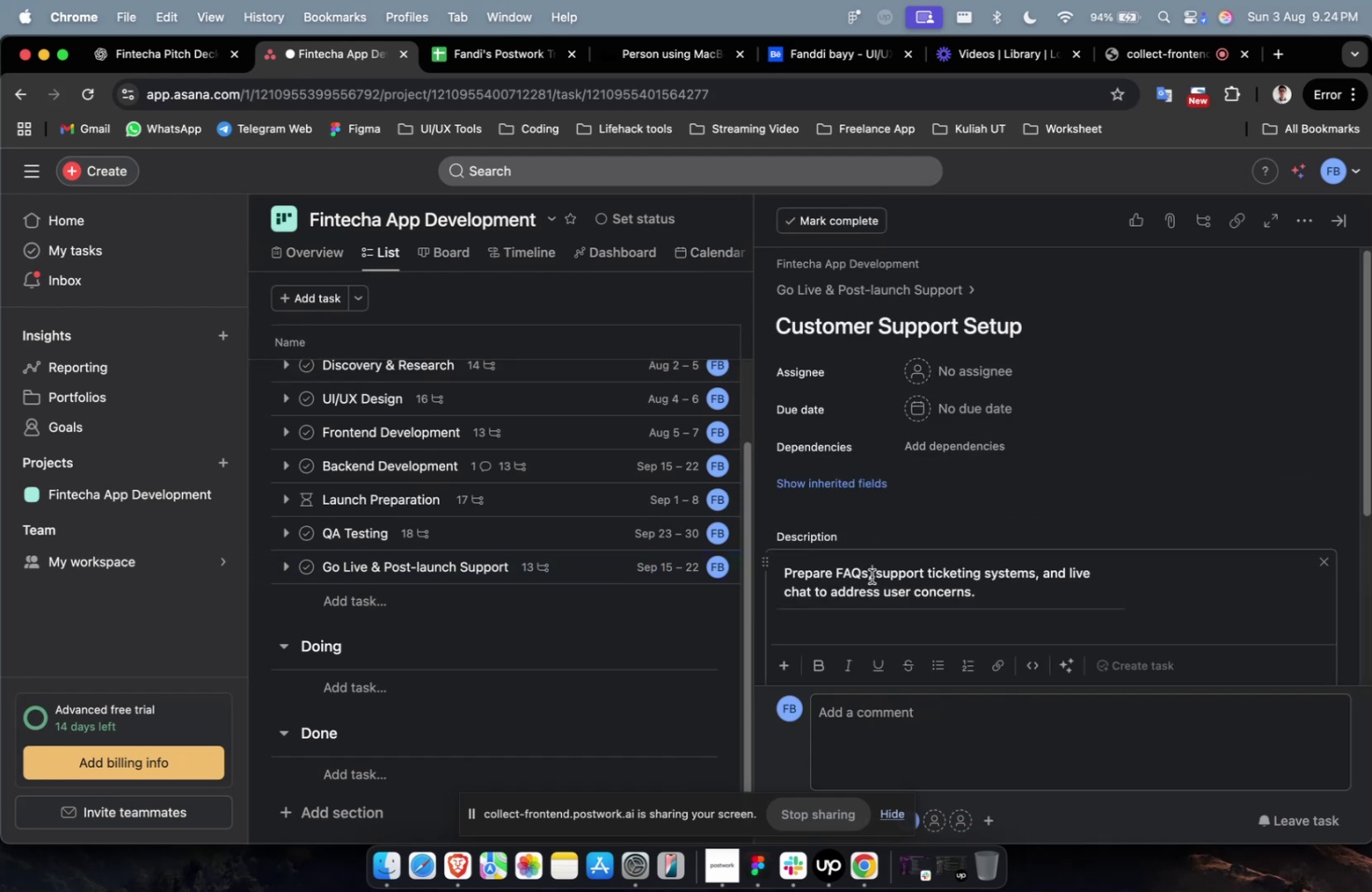 
key(Meta+A)
 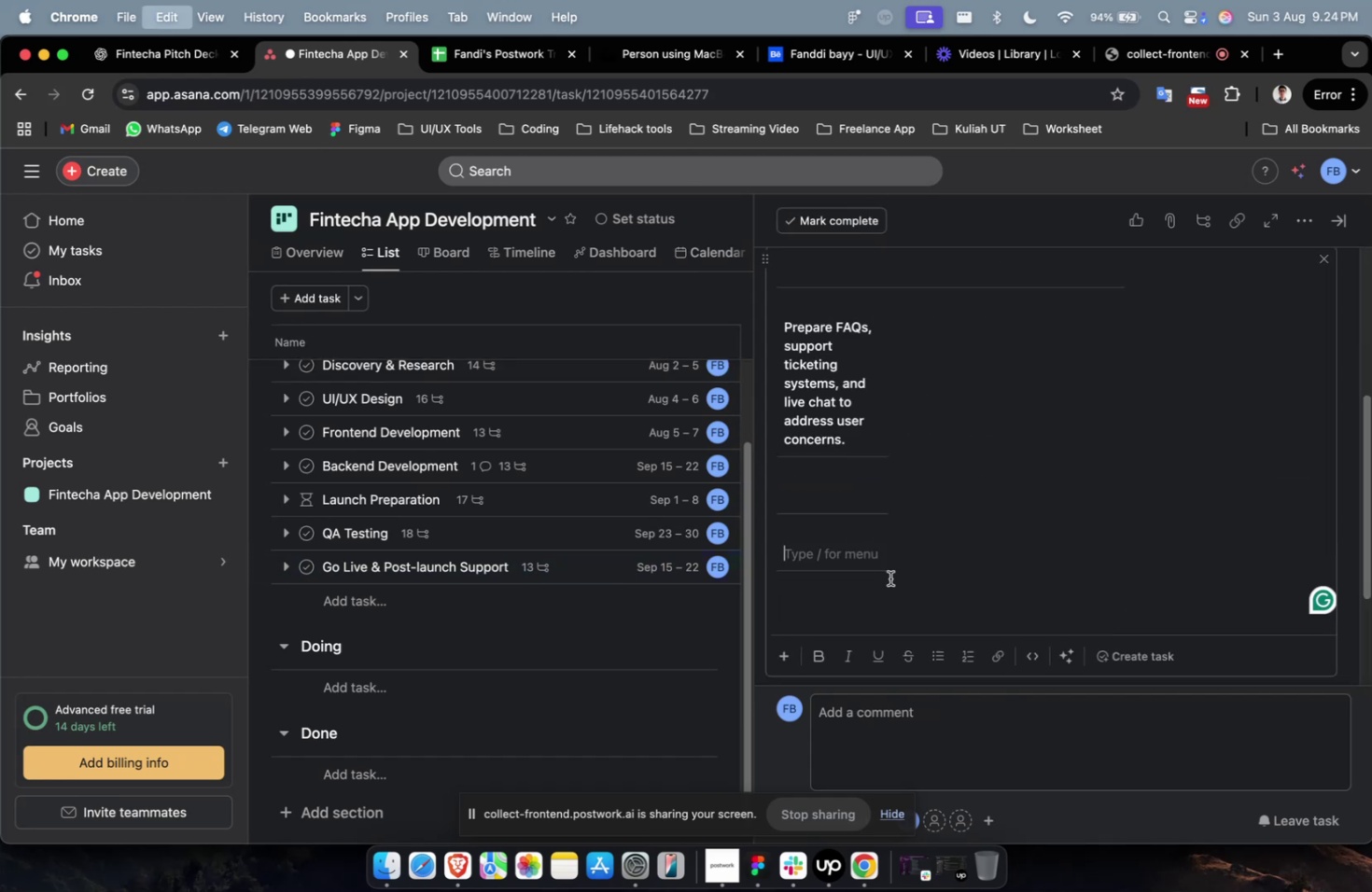 
key(Meta+V)
 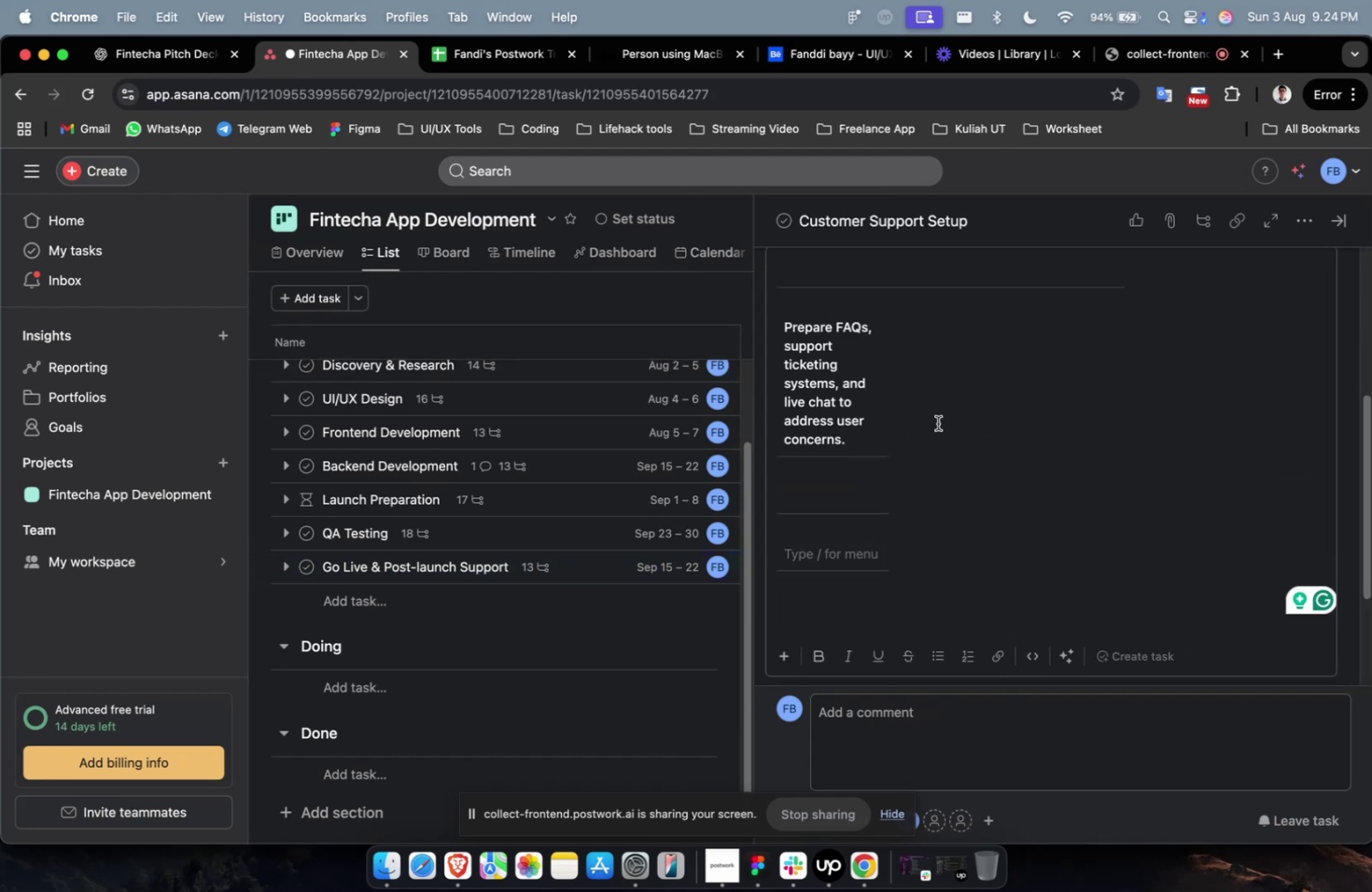 
left_click([937, 423])
 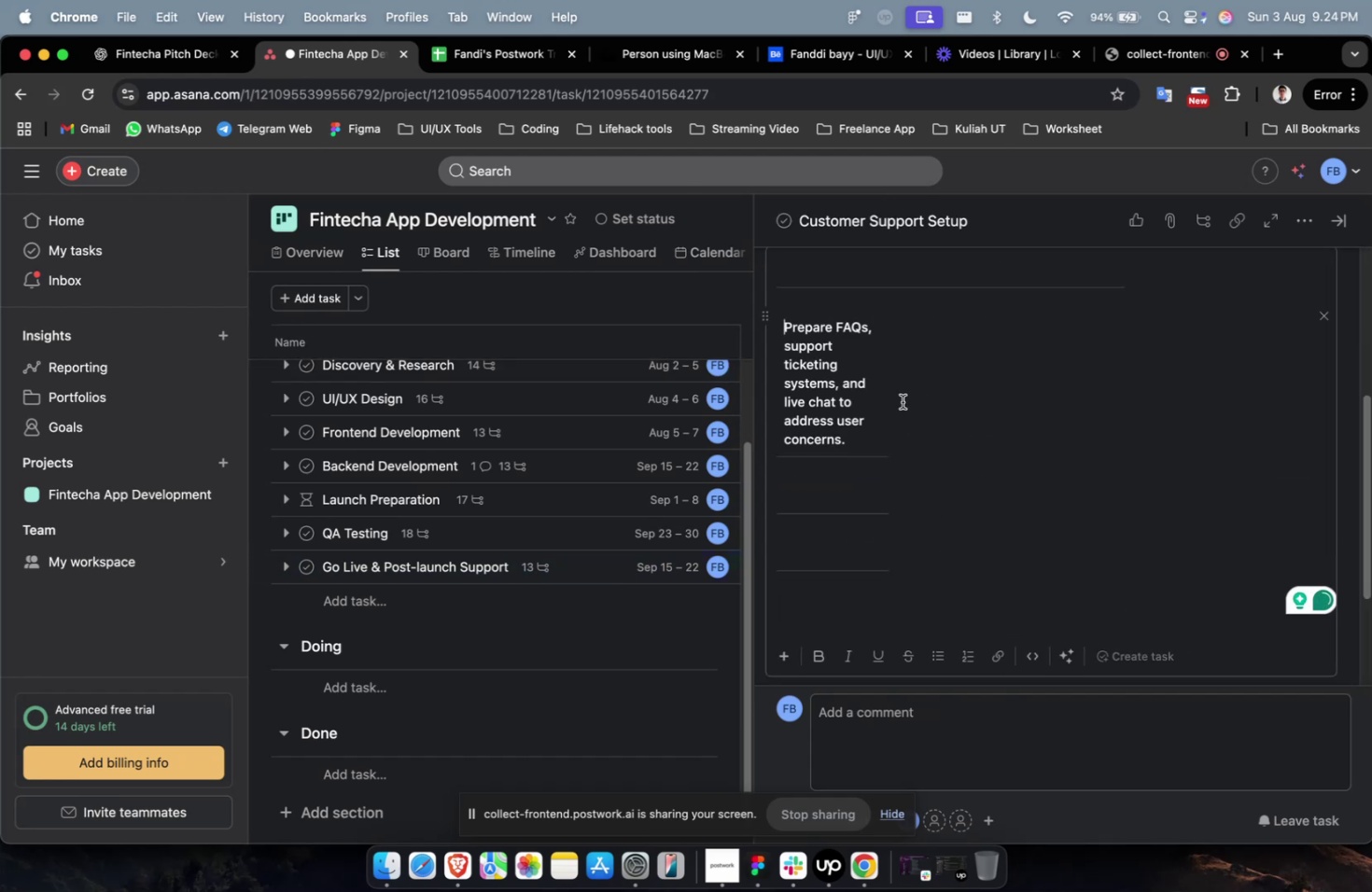 
key(Meta+CommandLeft)
 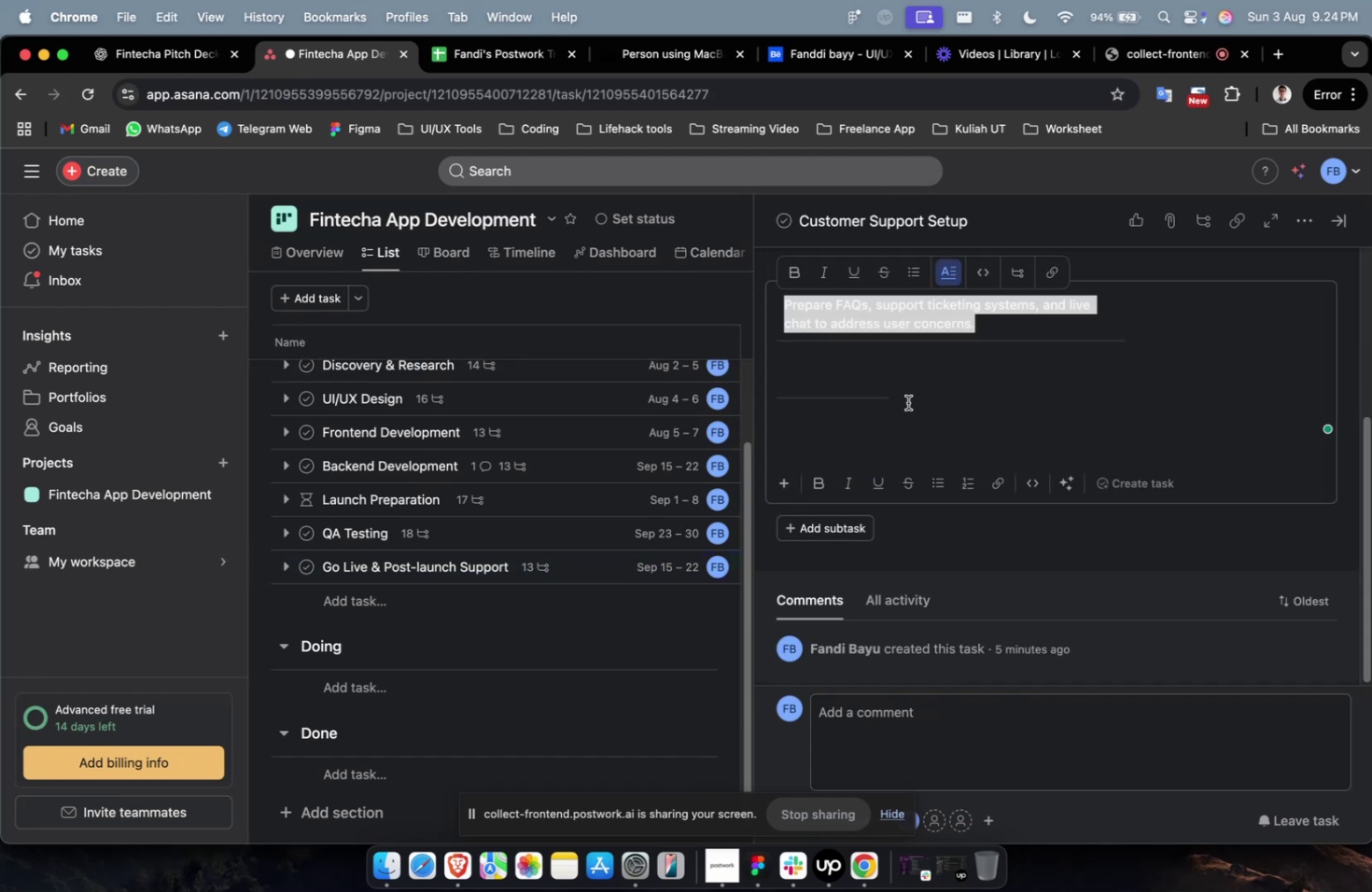 
key(Meta+Z)
 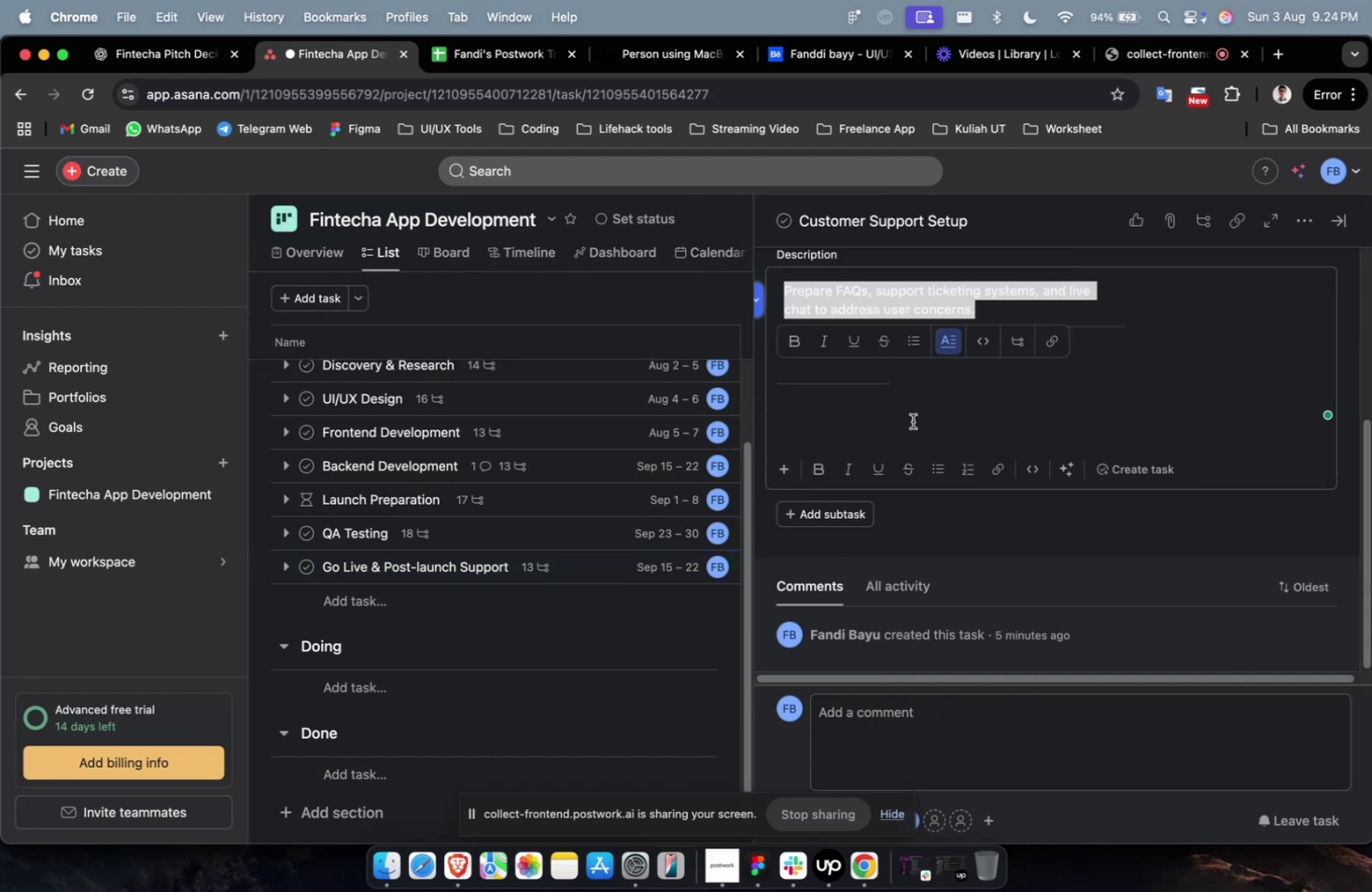 
left_click([912, 421])
 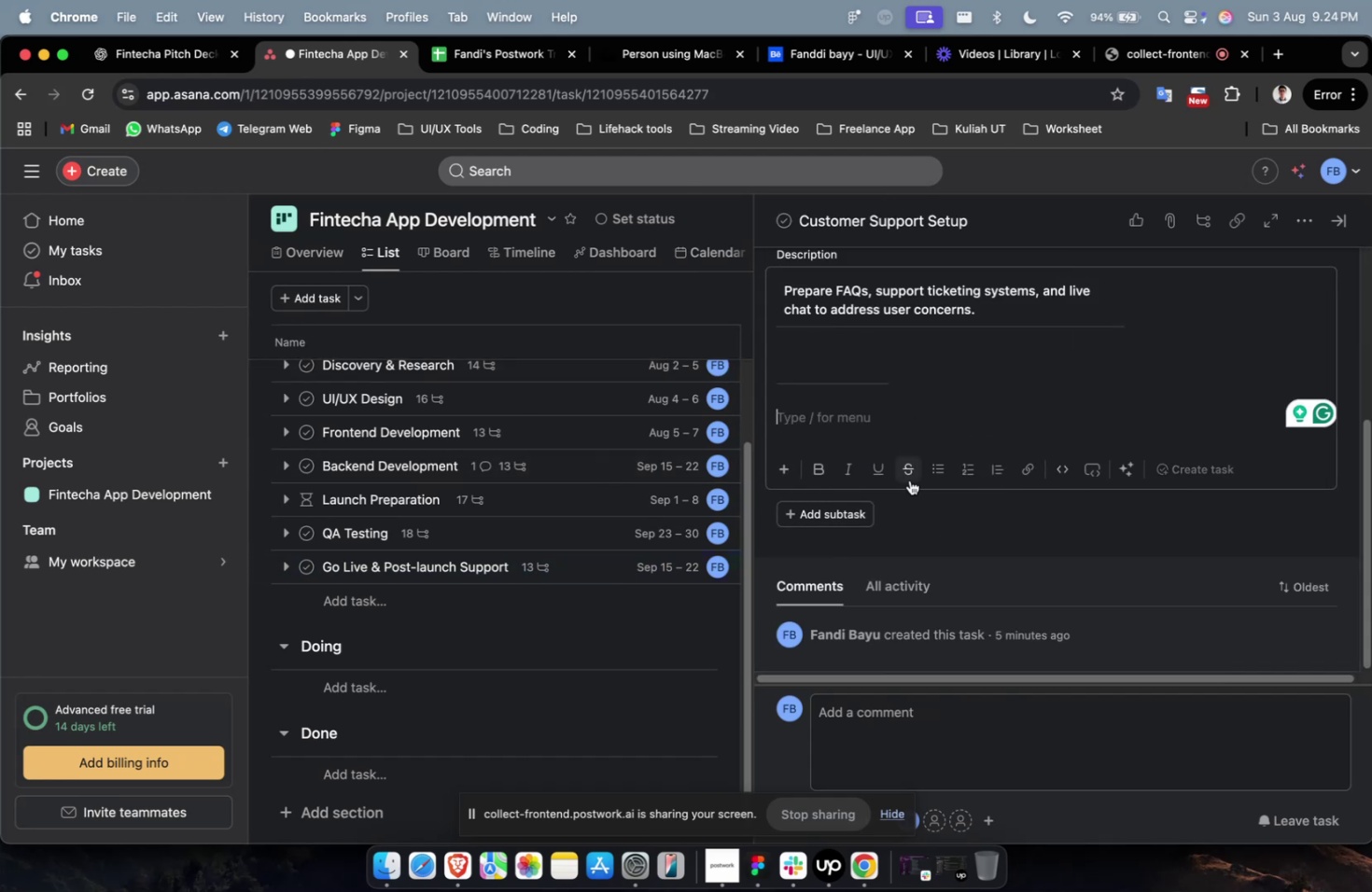 
scroll: coordinate [909, 480], scroll_direction: down, amount: 33.0
 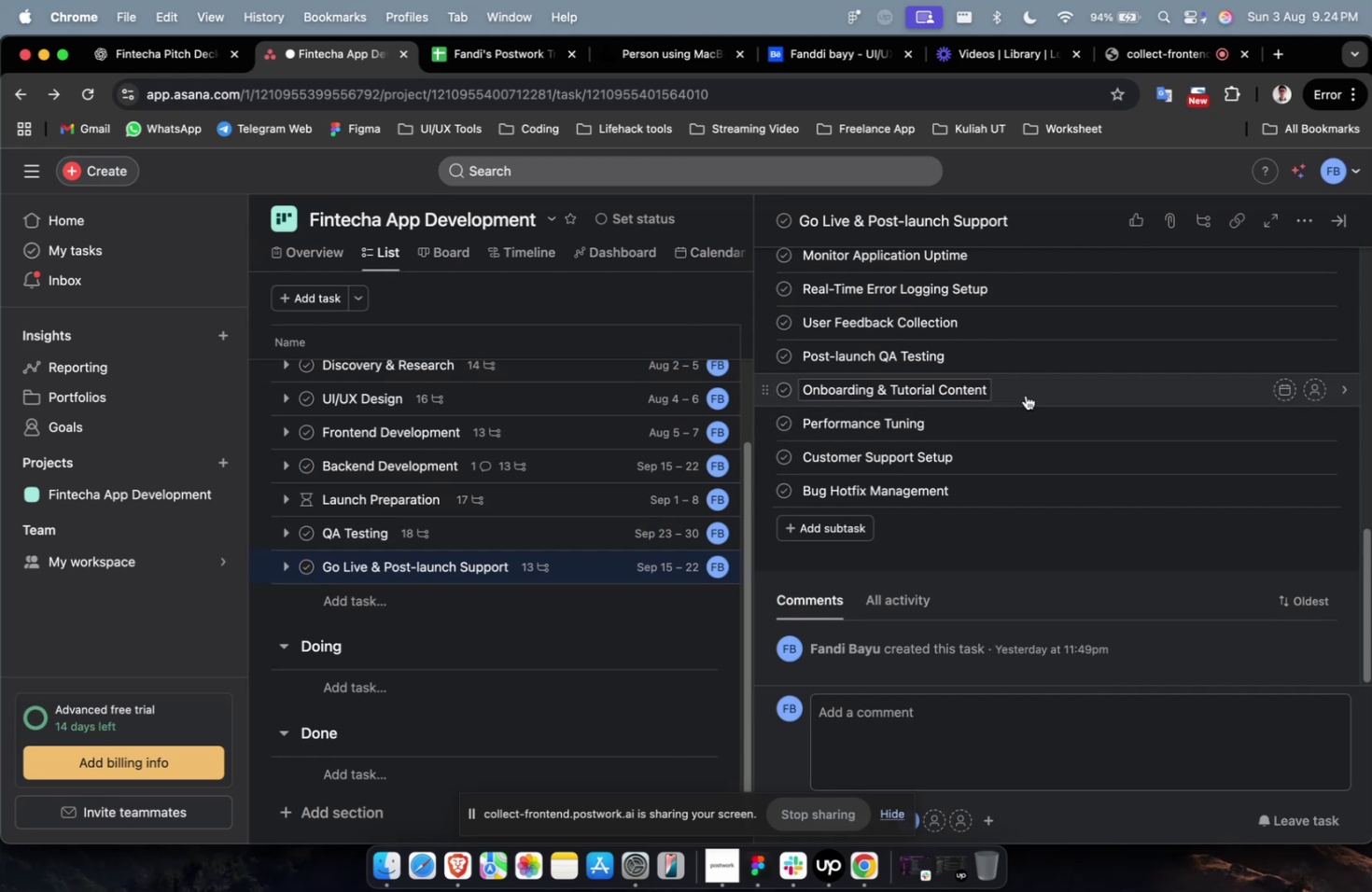 
left_click([1025, 395])
 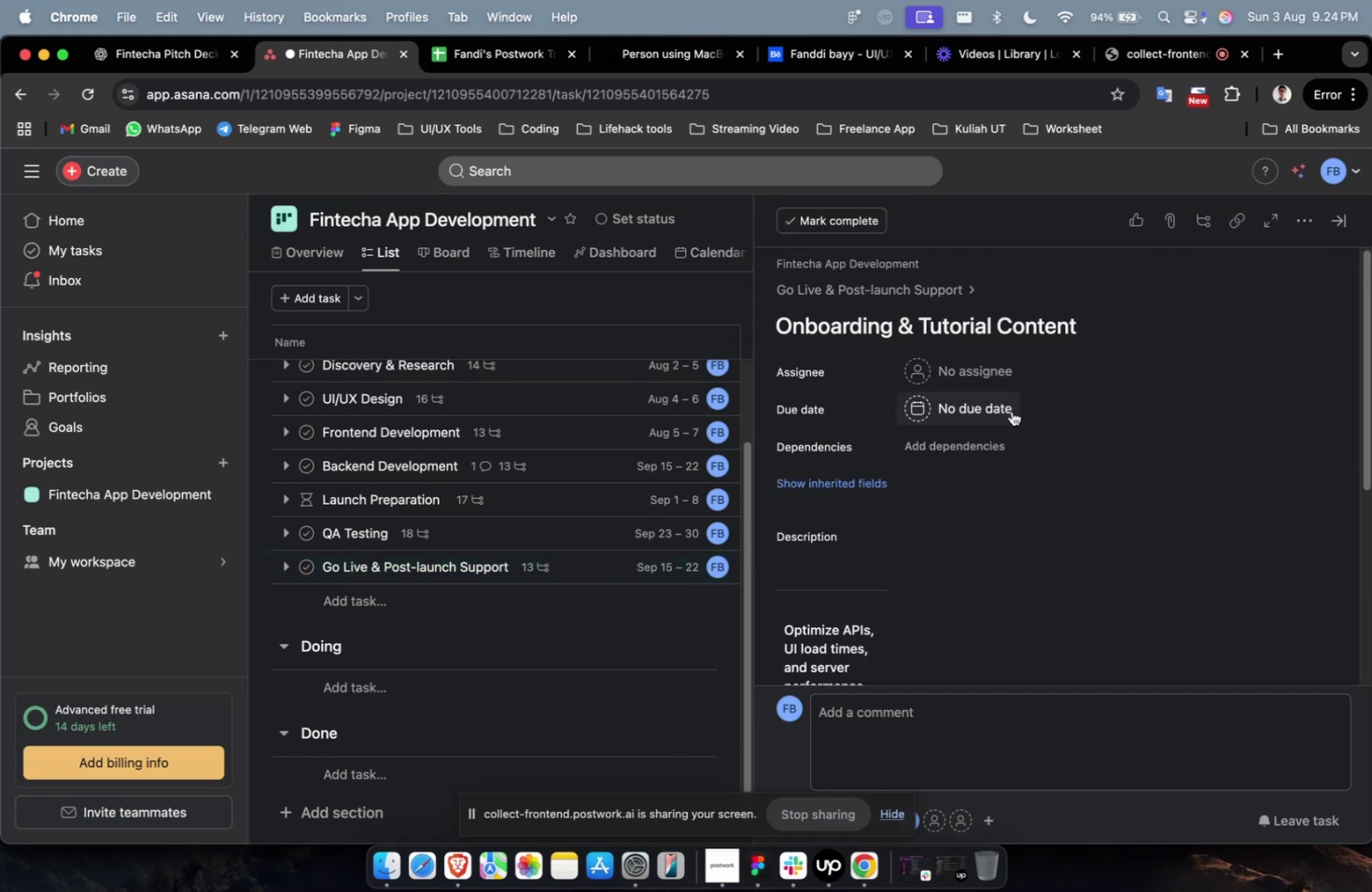 
scroll: coordinate [1011, 415], scroll_direction: down, amount: 39.0
 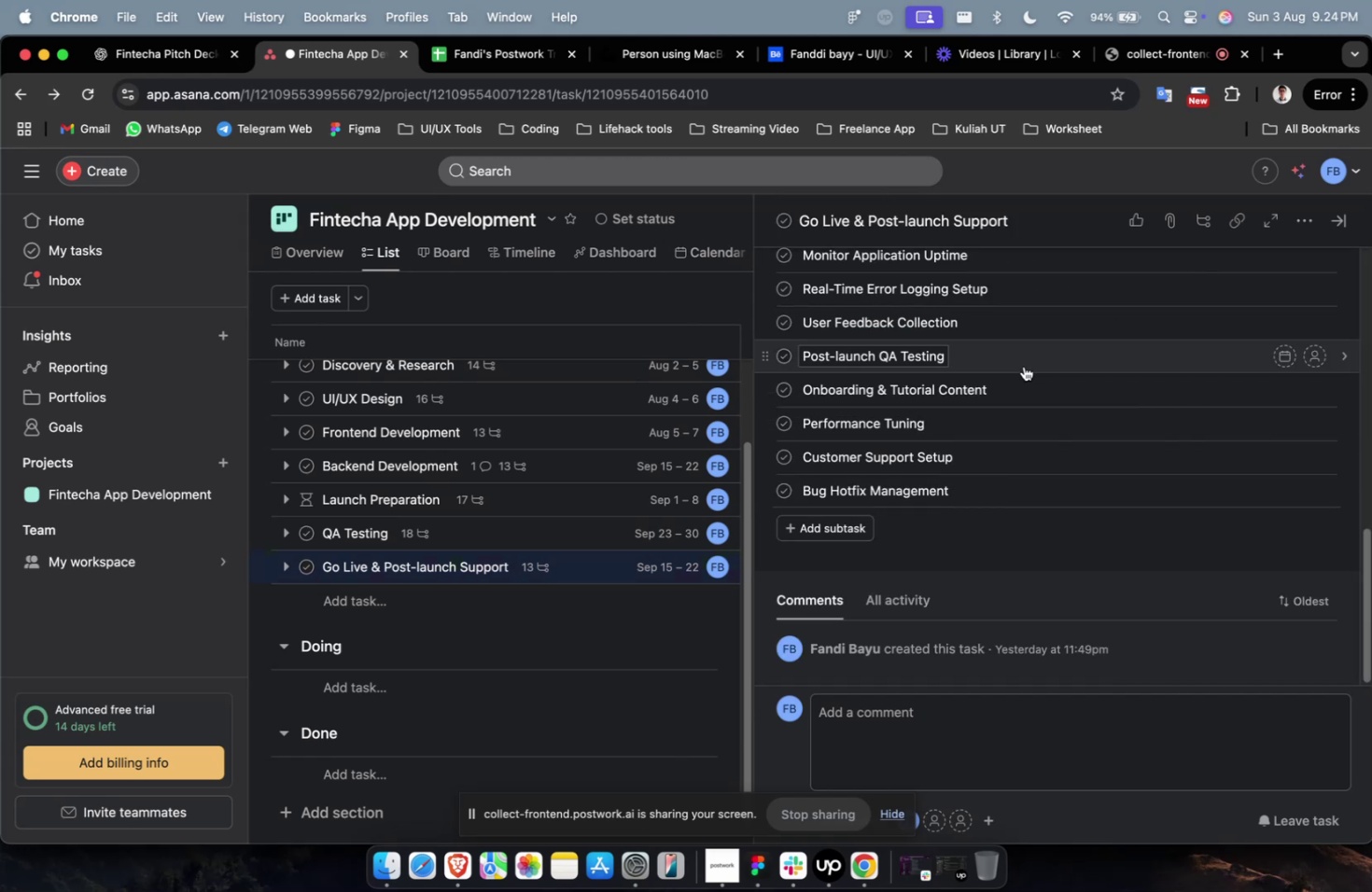 
left_click([1023, 366])
 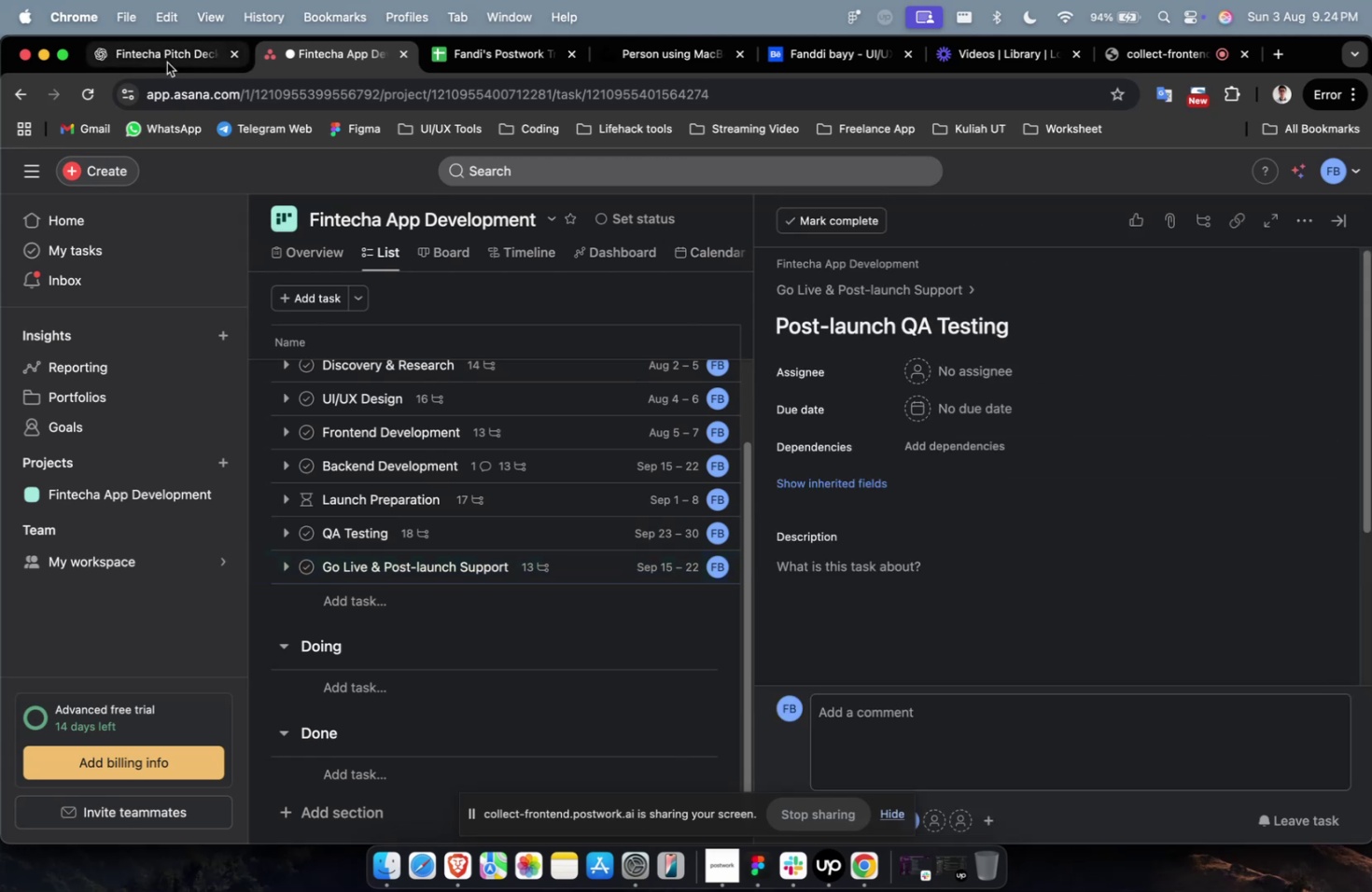 
left_click([166, 63])
 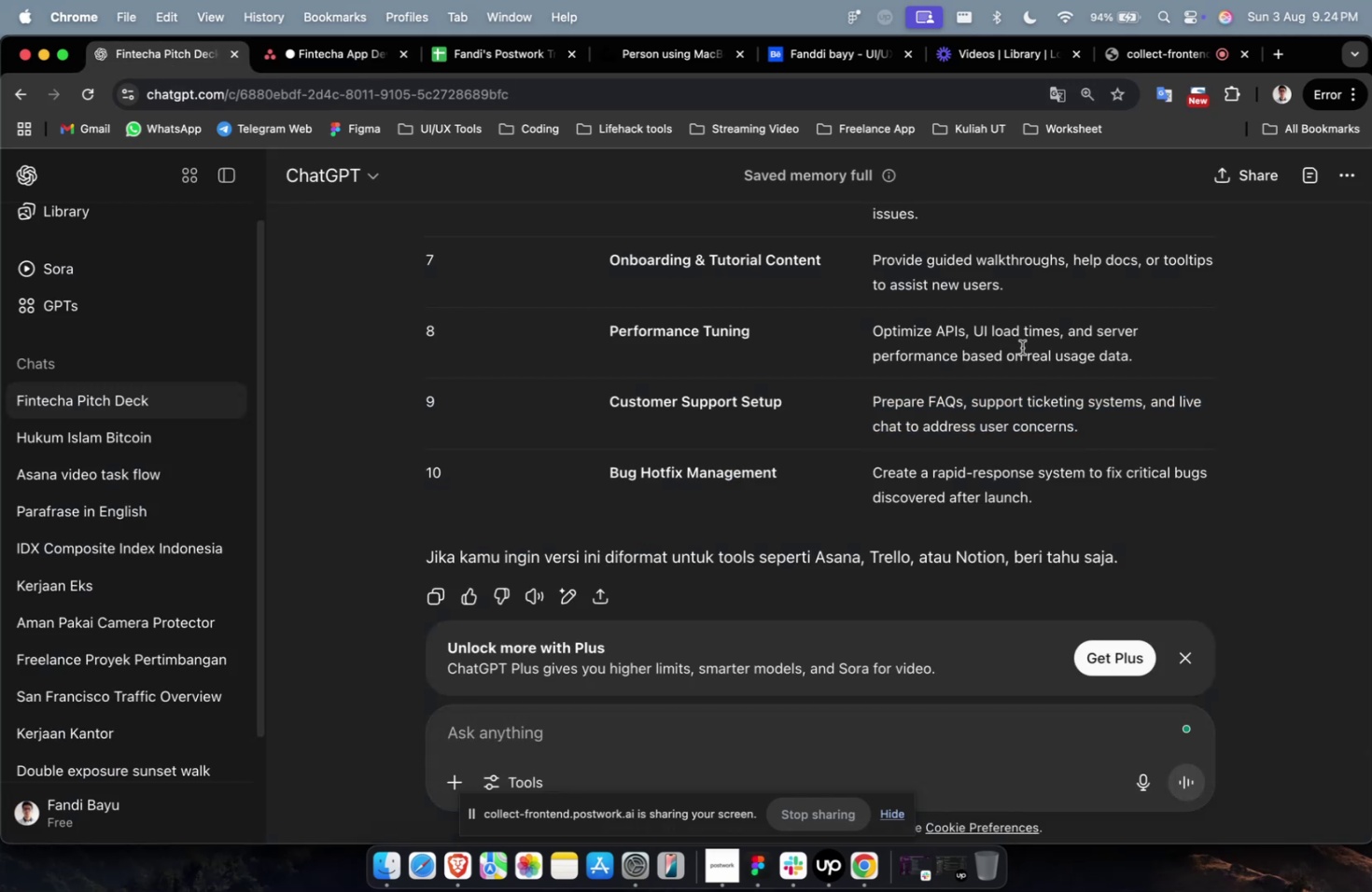 
left_click_drag(start_coordinate=[1154, 367], to_coordinate=[865, 318])
 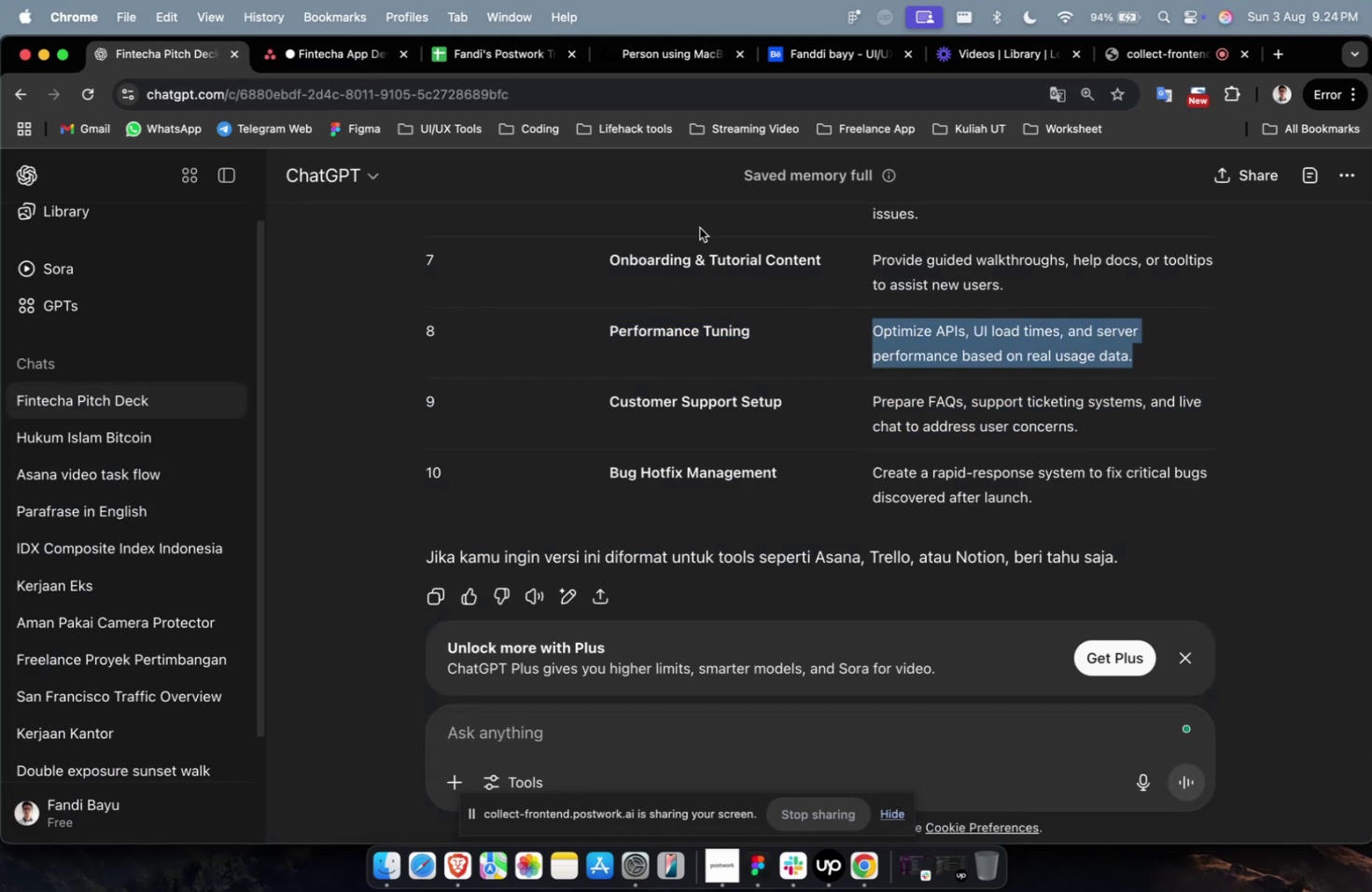 
key(Meta+C)
 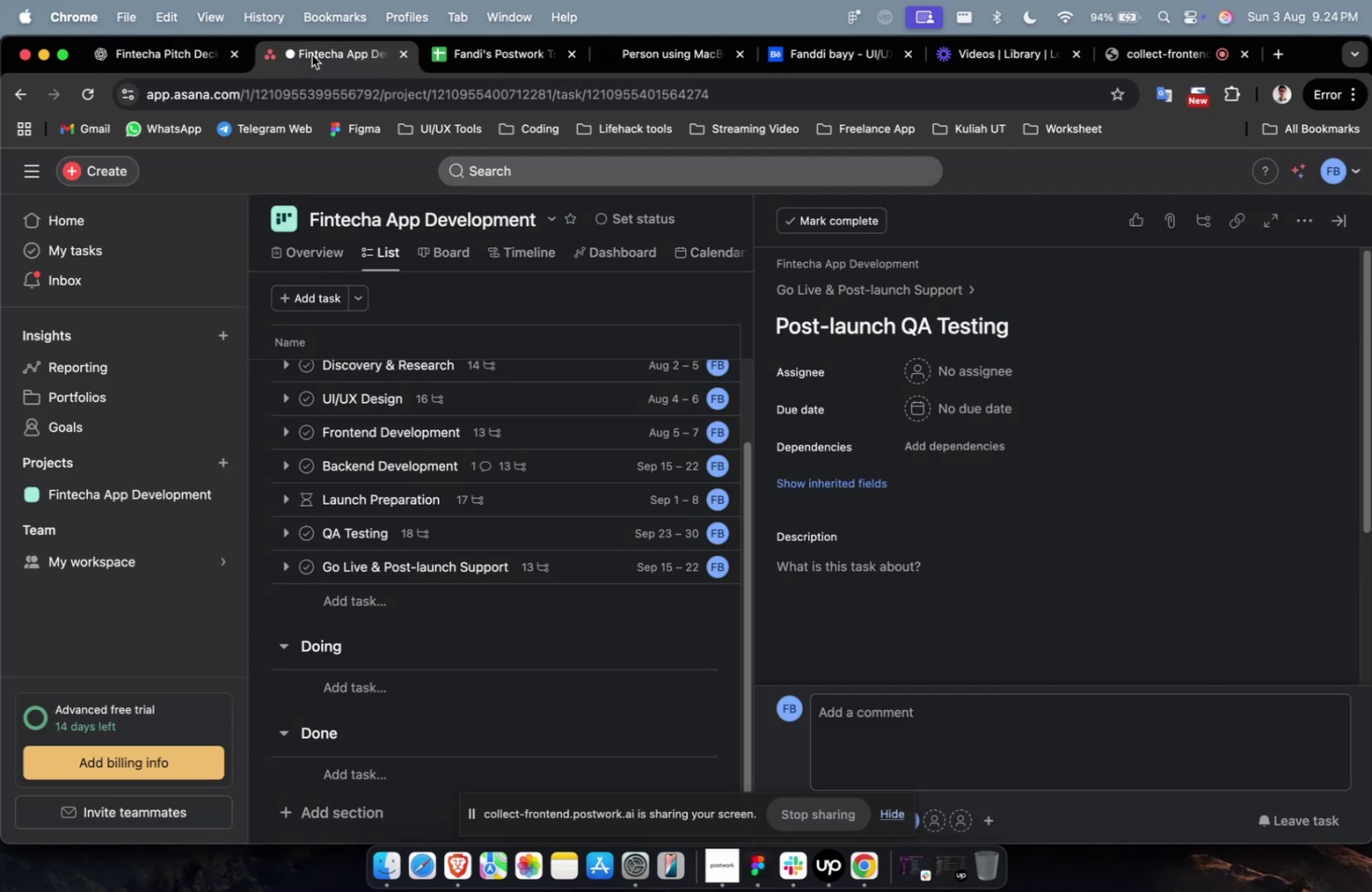 
left_click([312, 55])
 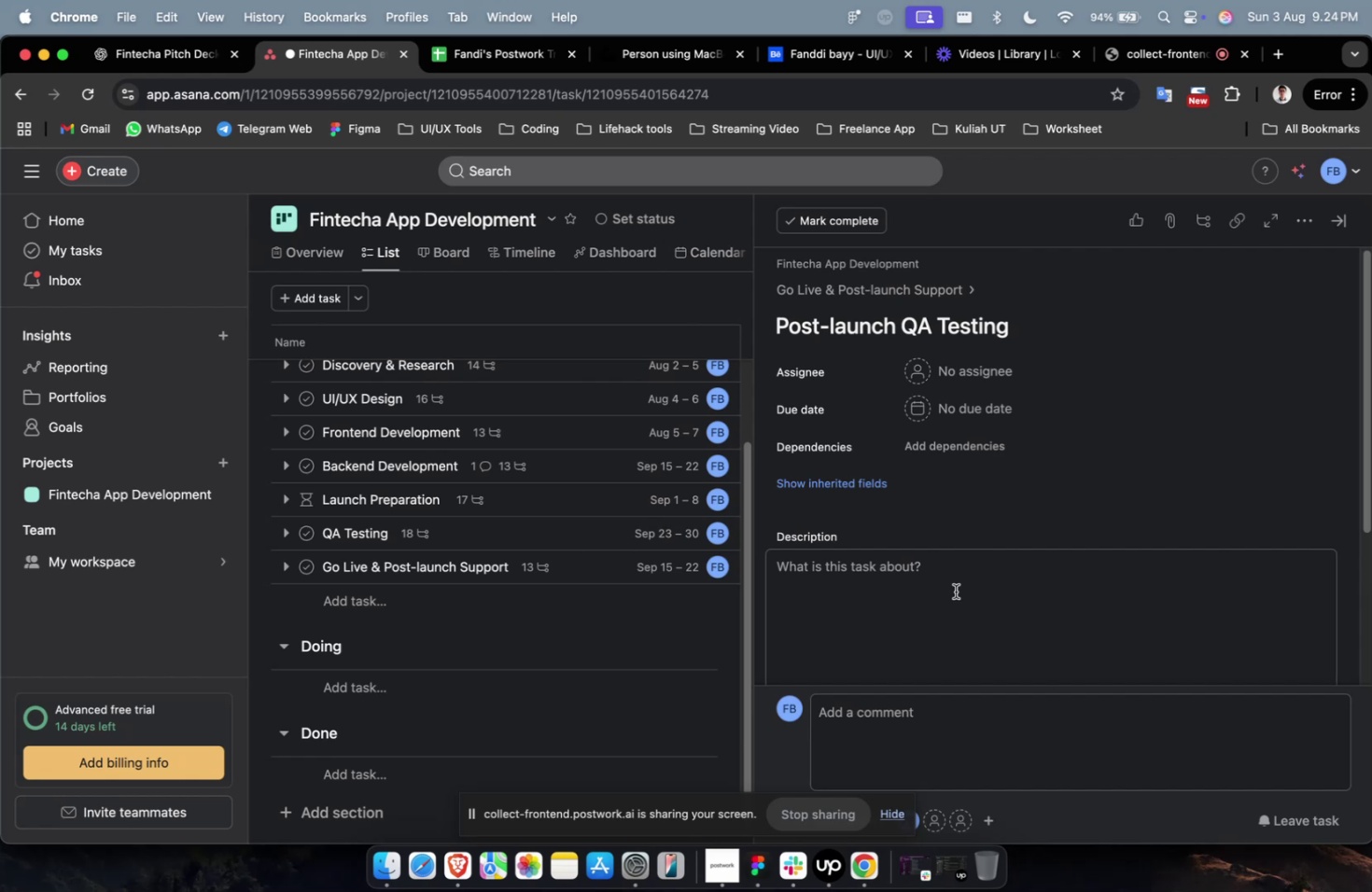 
left_click([955, 591])
 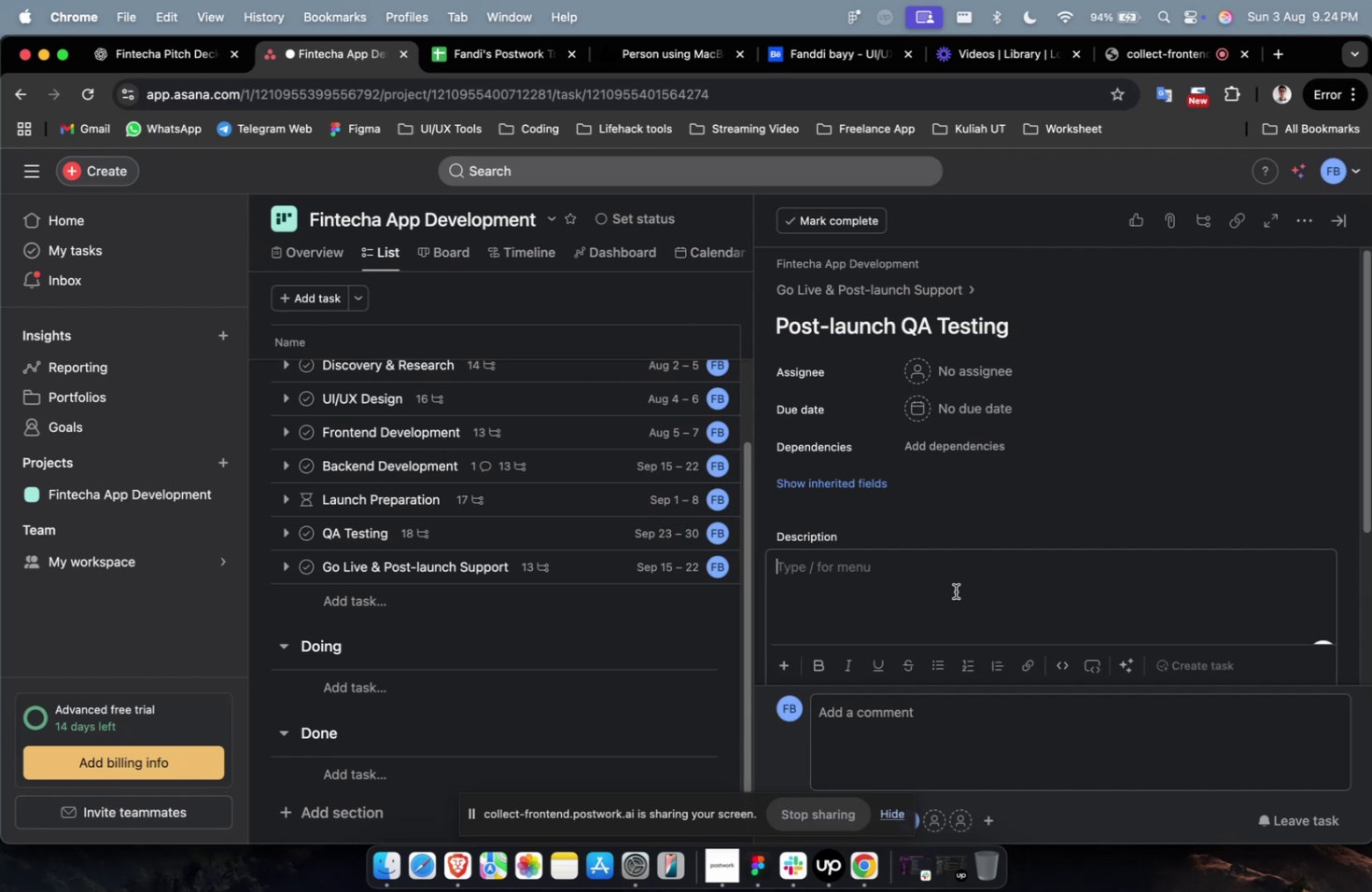 
key(Meta+V)
 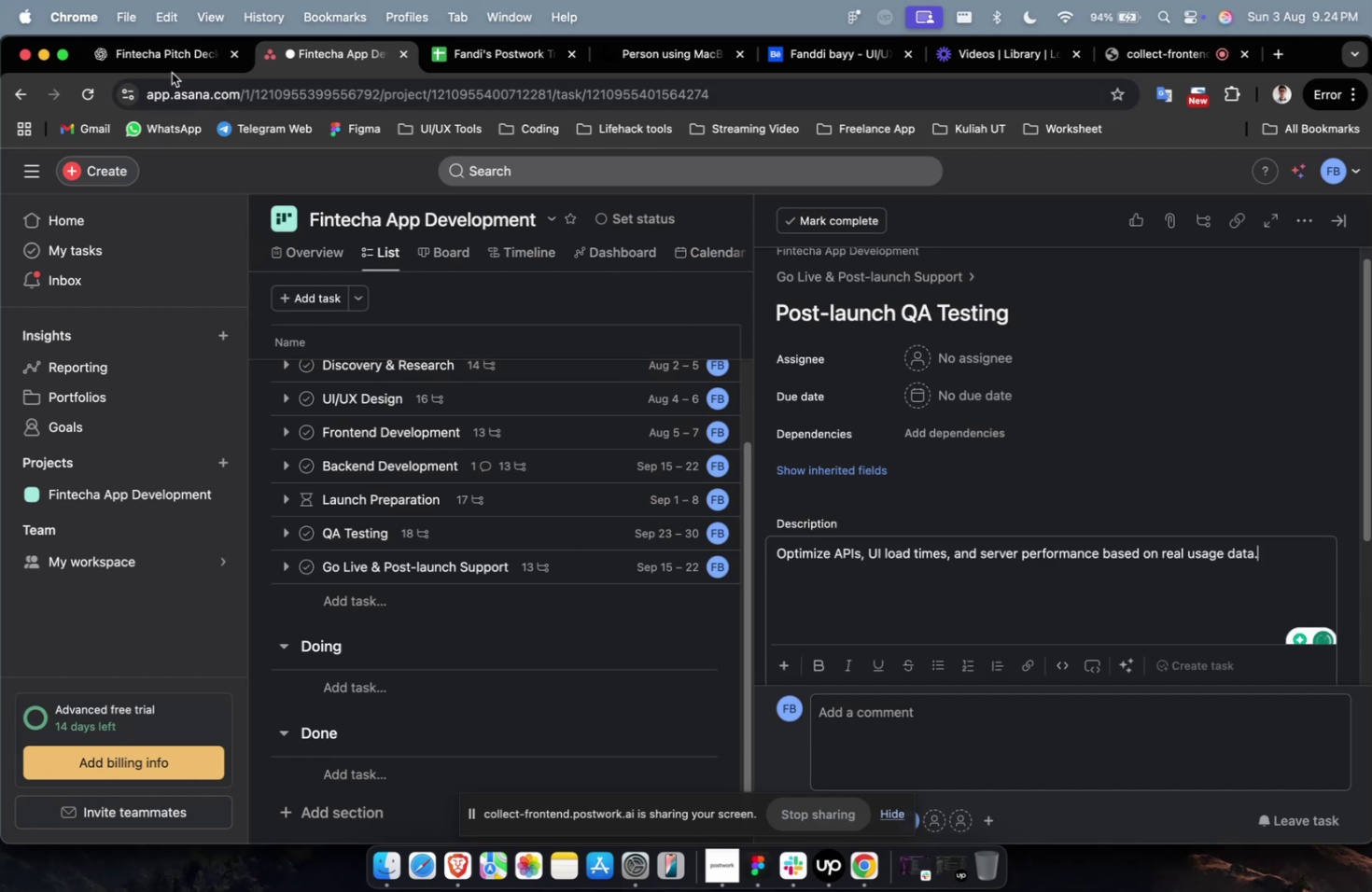 
left_click([173, 67])
 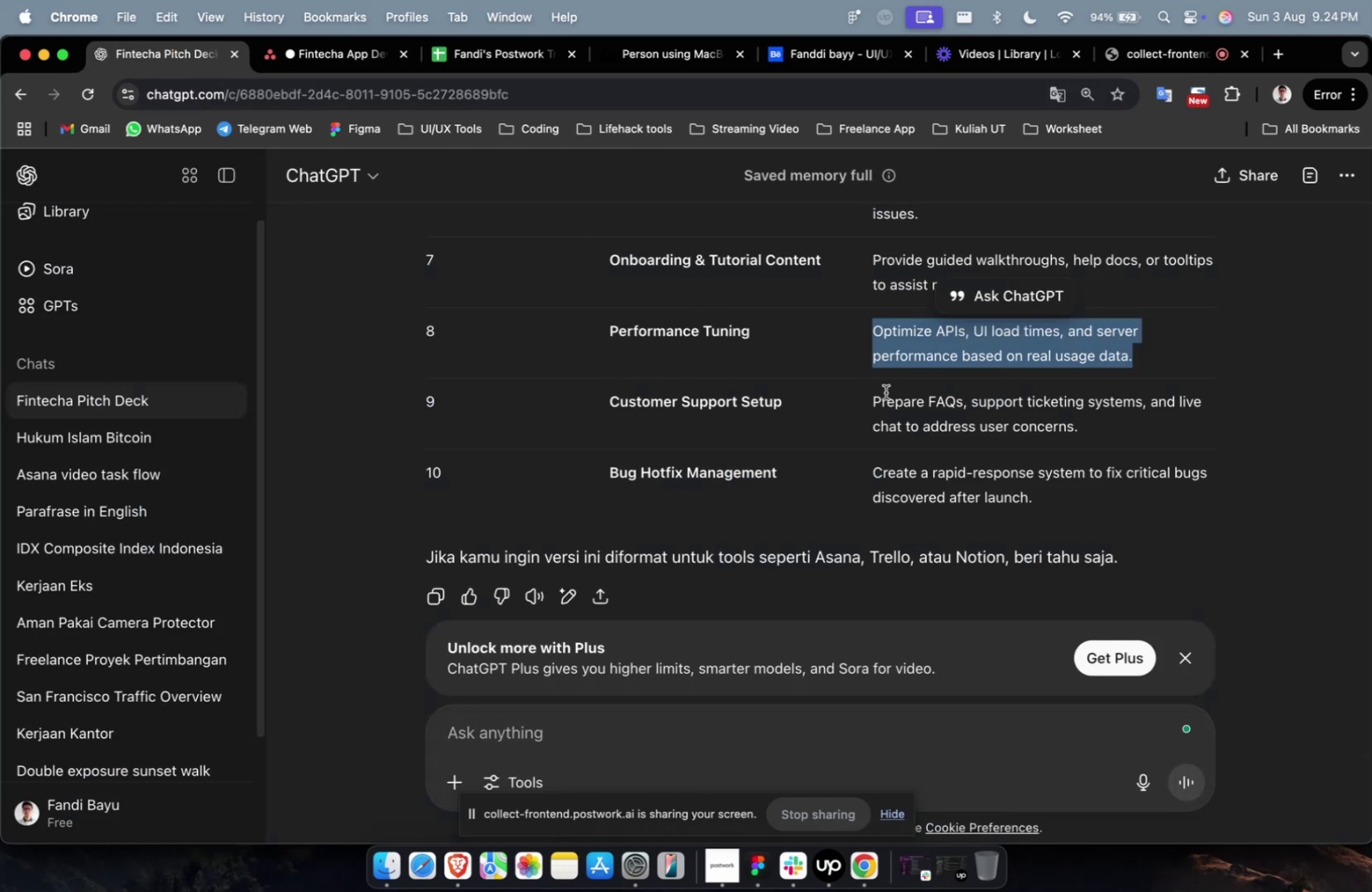 
scroll: coordinate [885, 392], scroll_direction: up, amount: 4.0
 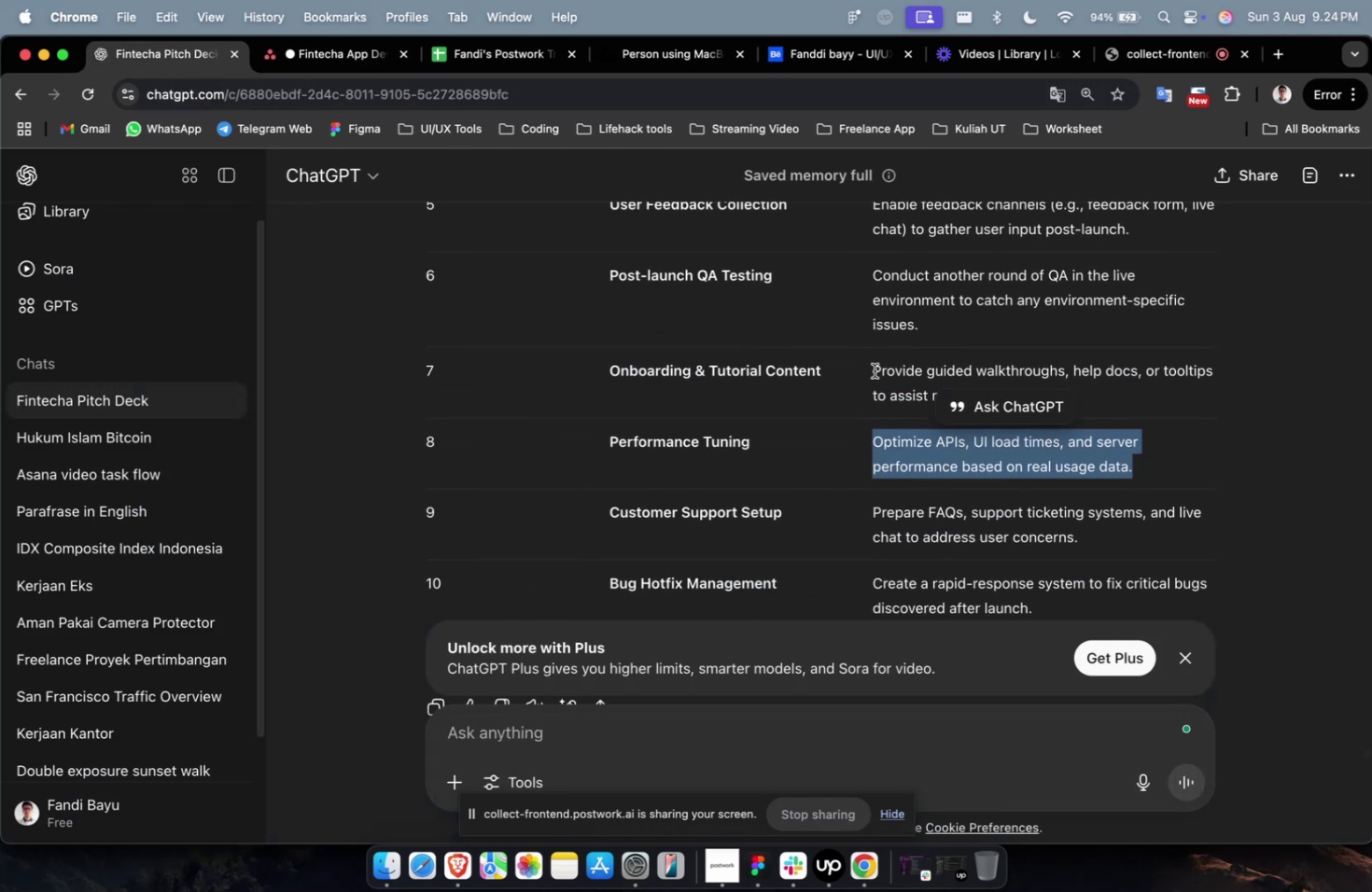 
left_click_drag(start_coordinate=[873, 369], to_coordinate=[1105, 393])
 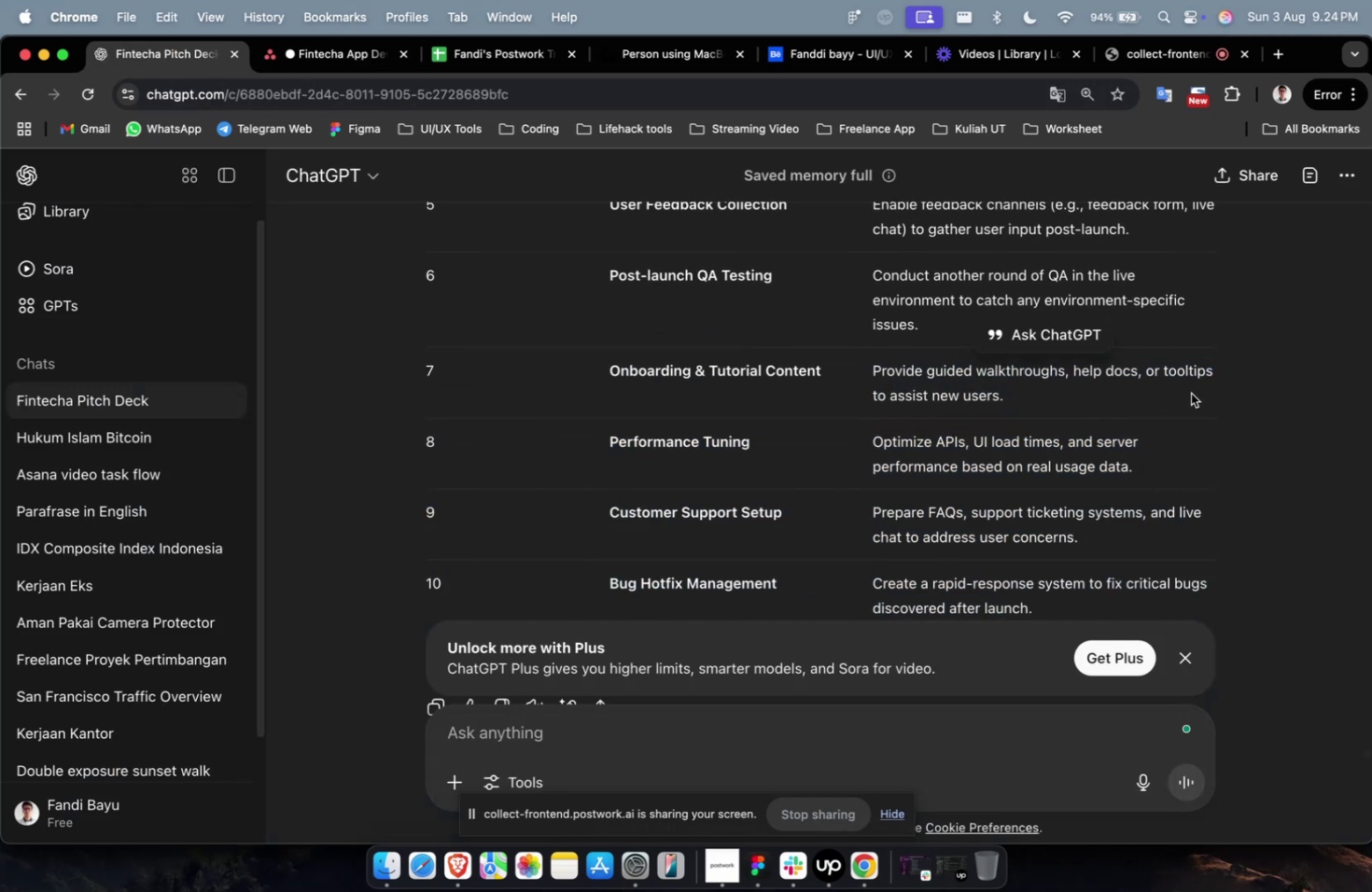 
left_click([1191, 393])
 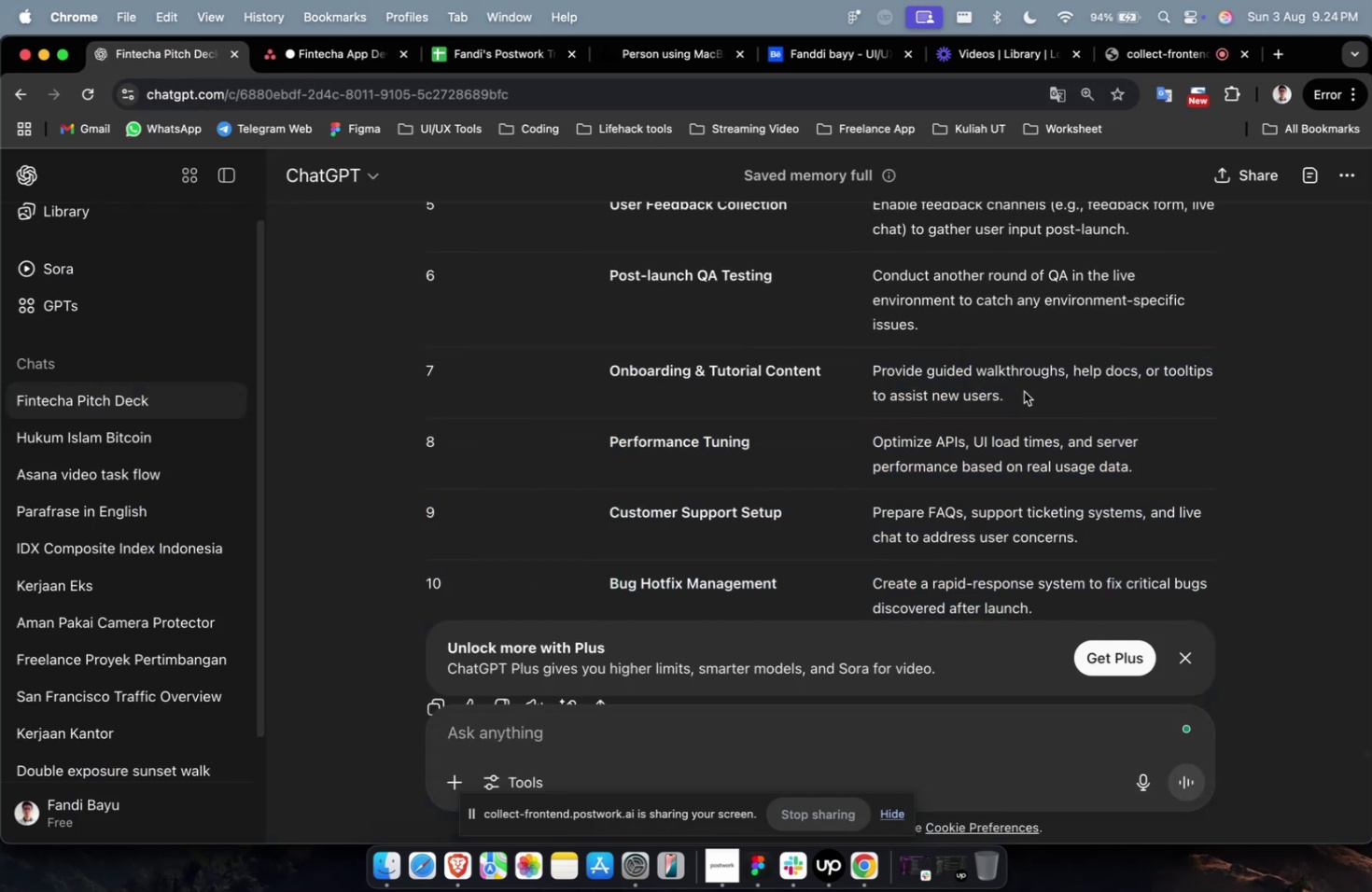 
left_click_drag(start_coordinate=[1023, 391], to_coordinate=[865, 370])
 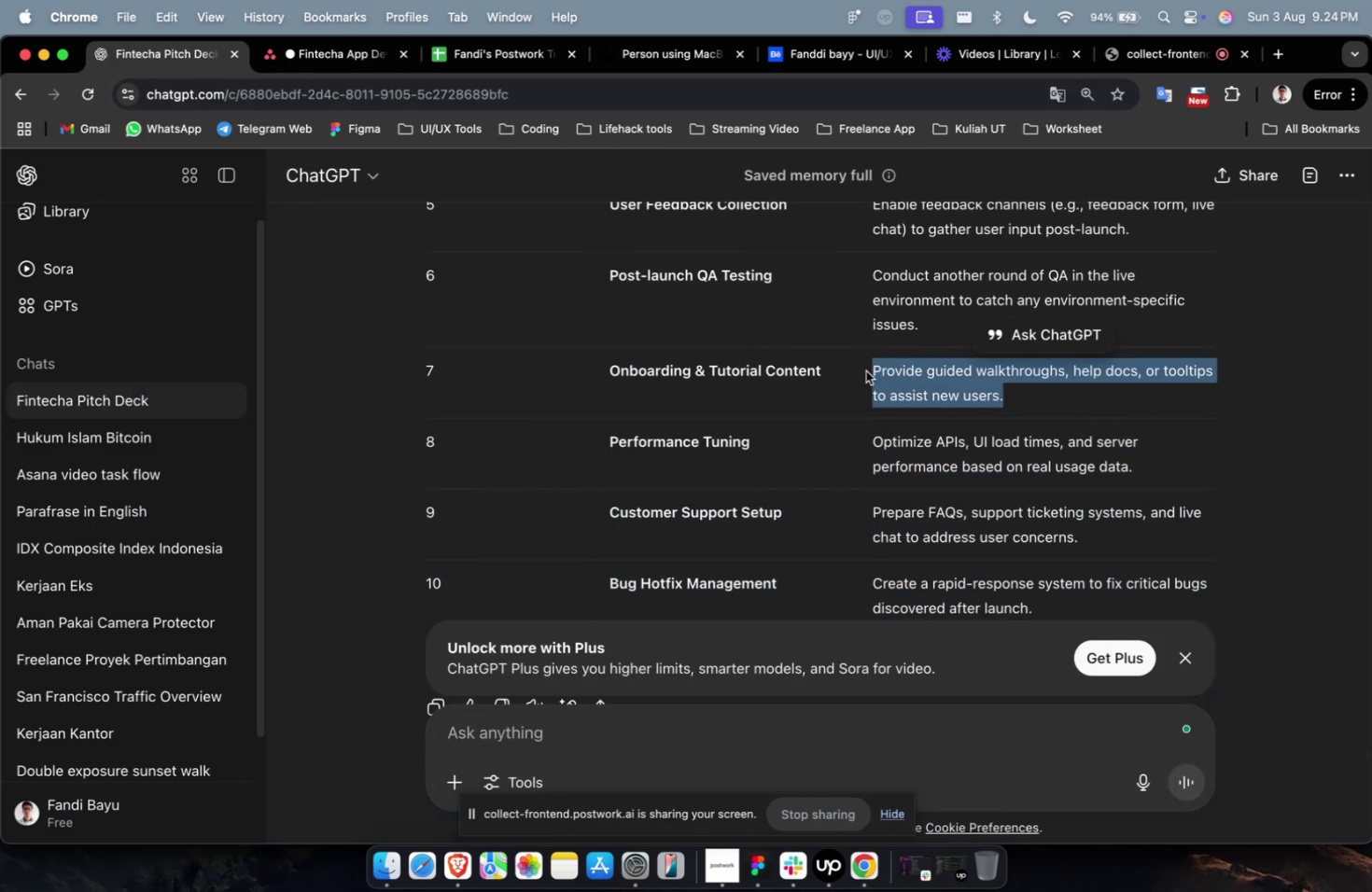 
key(Meta+C)
 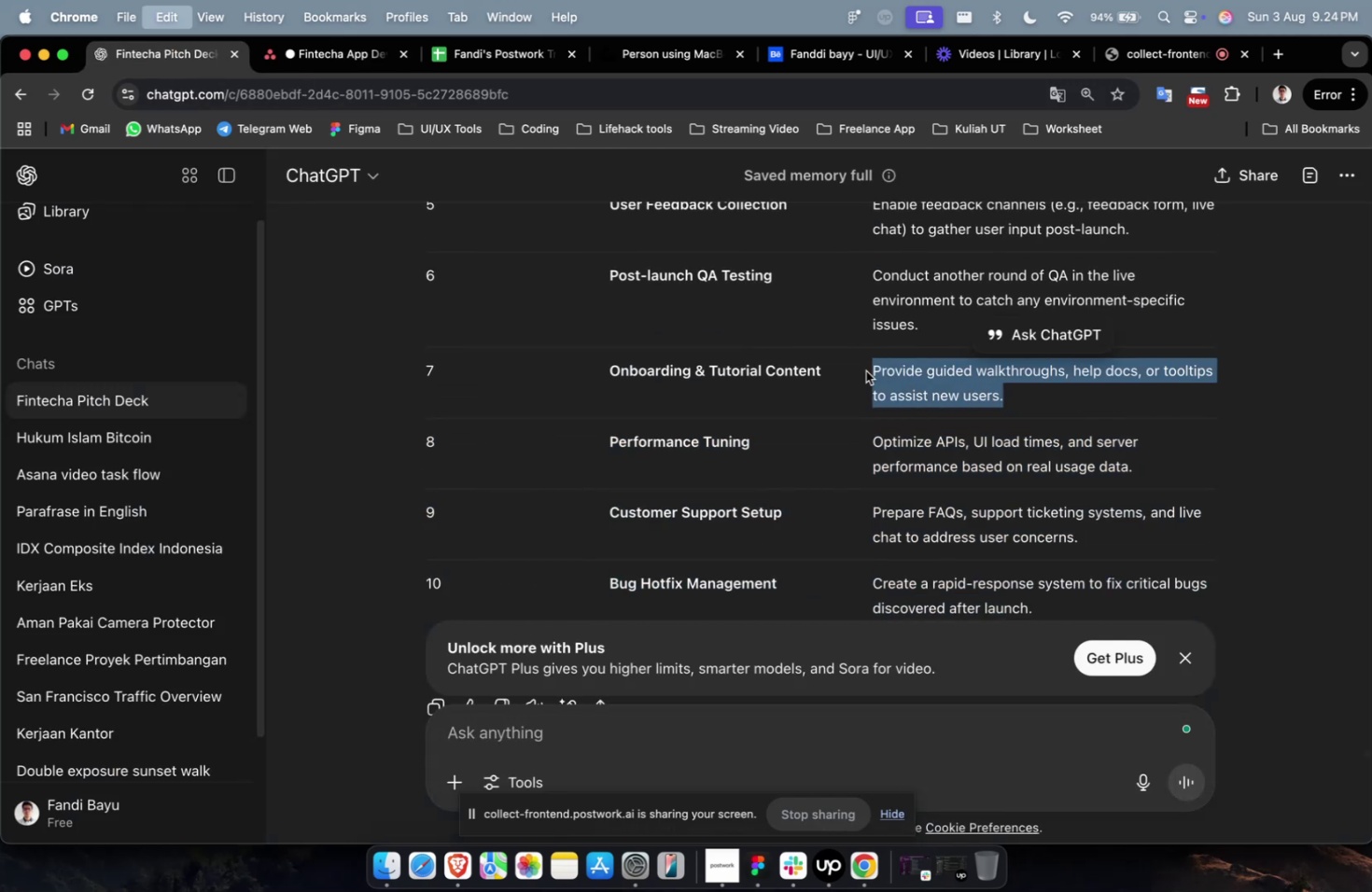 
key(Meta+C)
 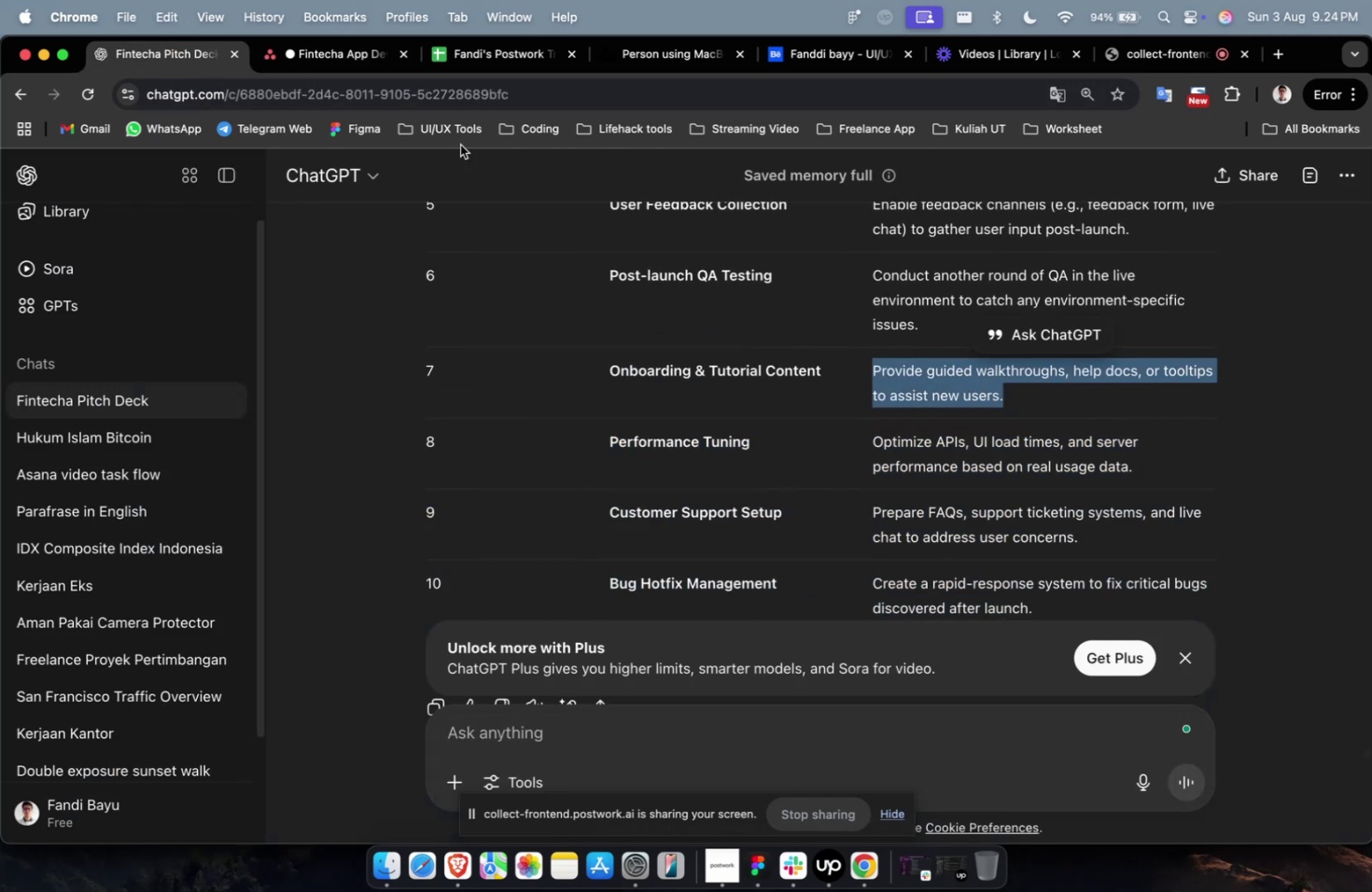 
left_click([345, 65])
 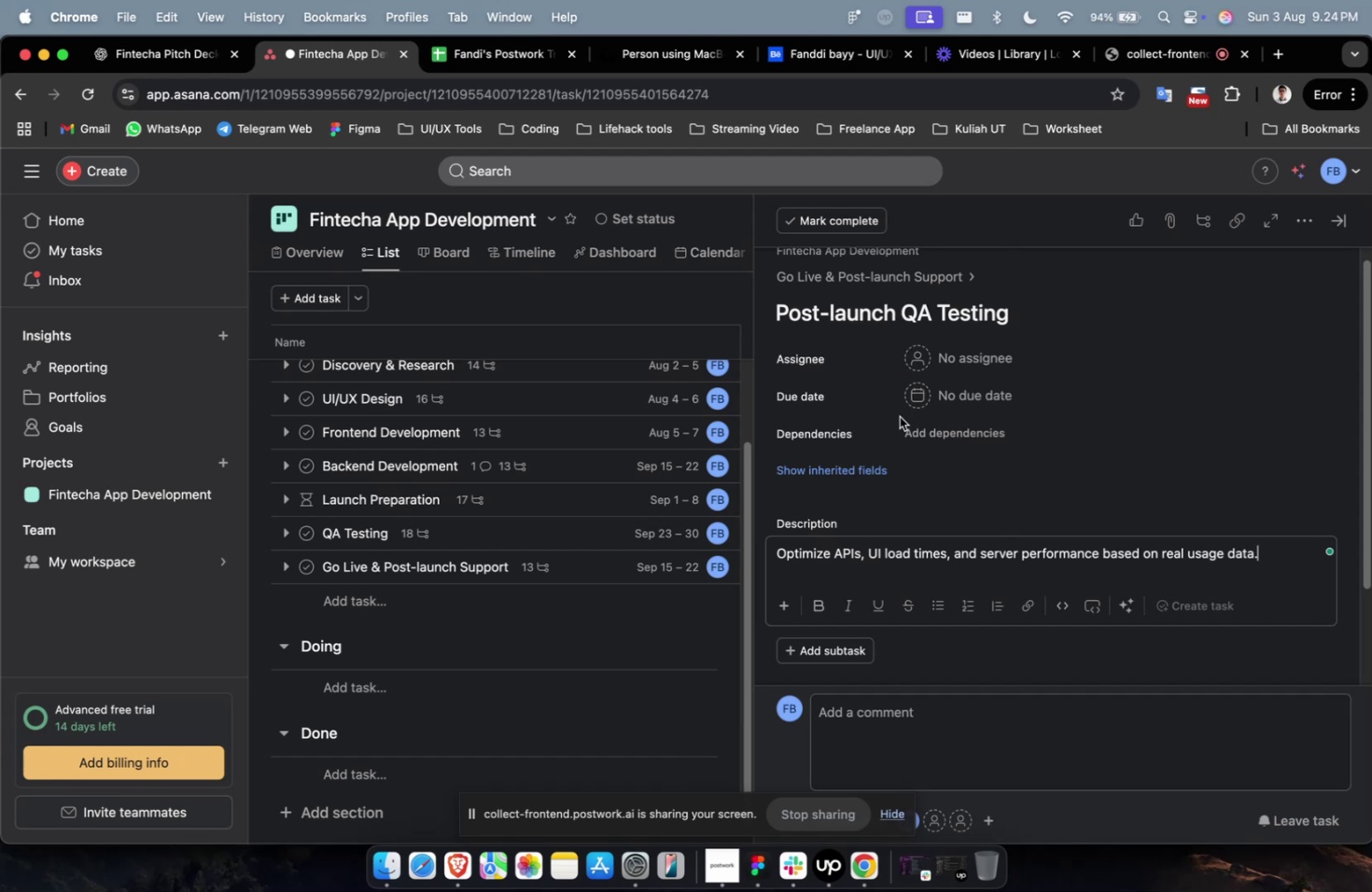 
left_click([1014, 447])
 